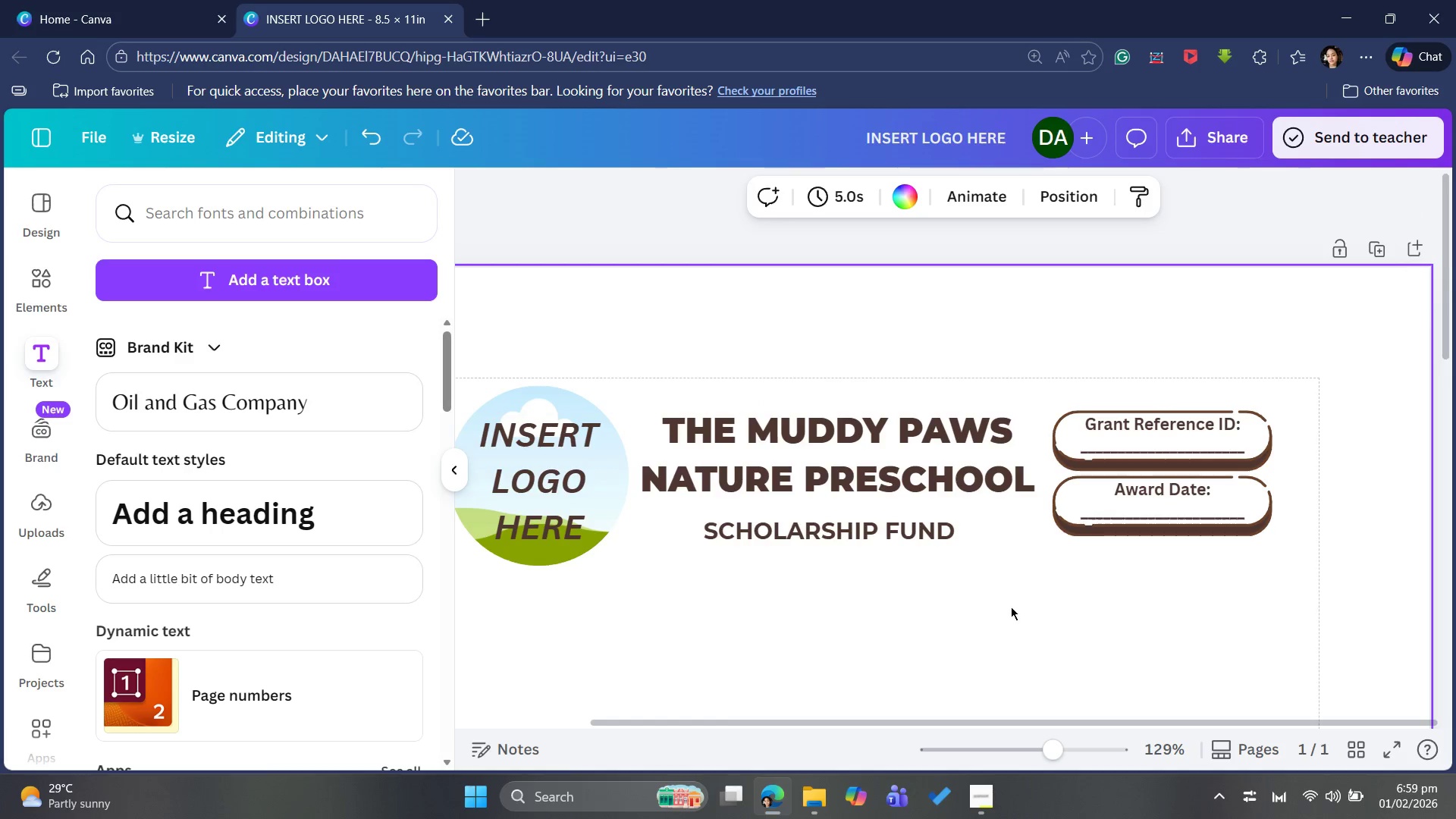 
left_click([978, 383])
 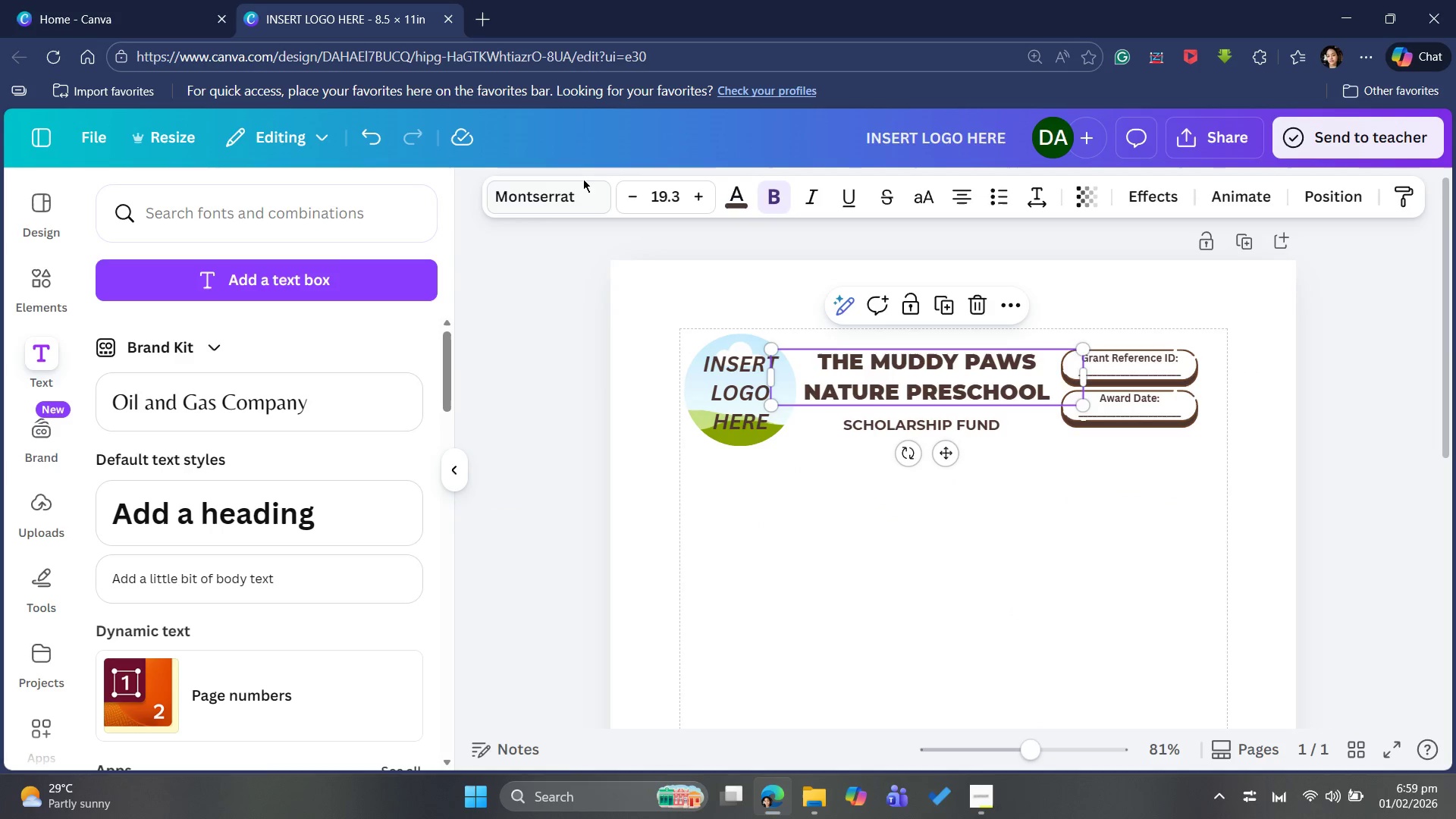 
left_click([634, 201])
 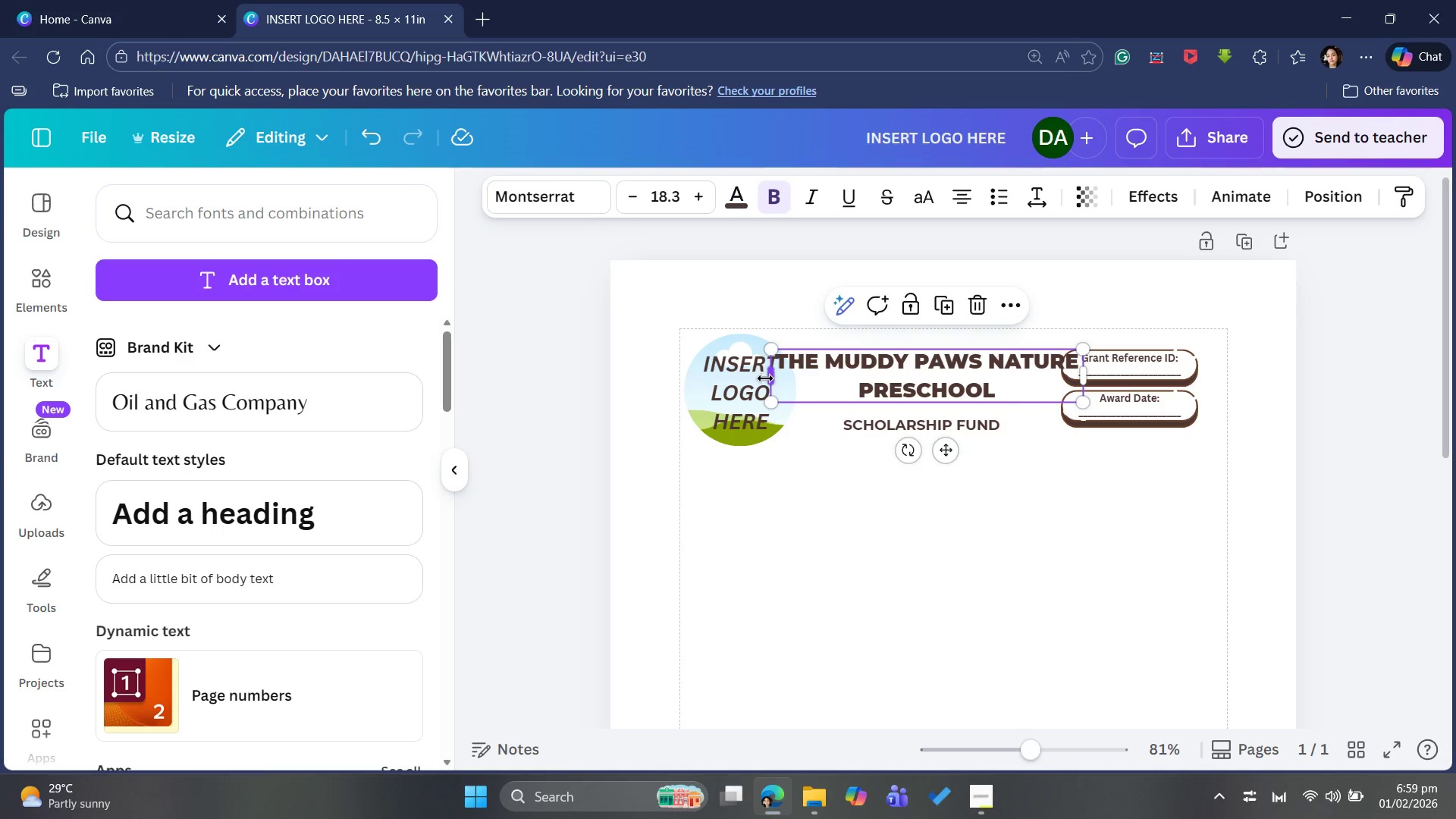 
wait(5.05)
 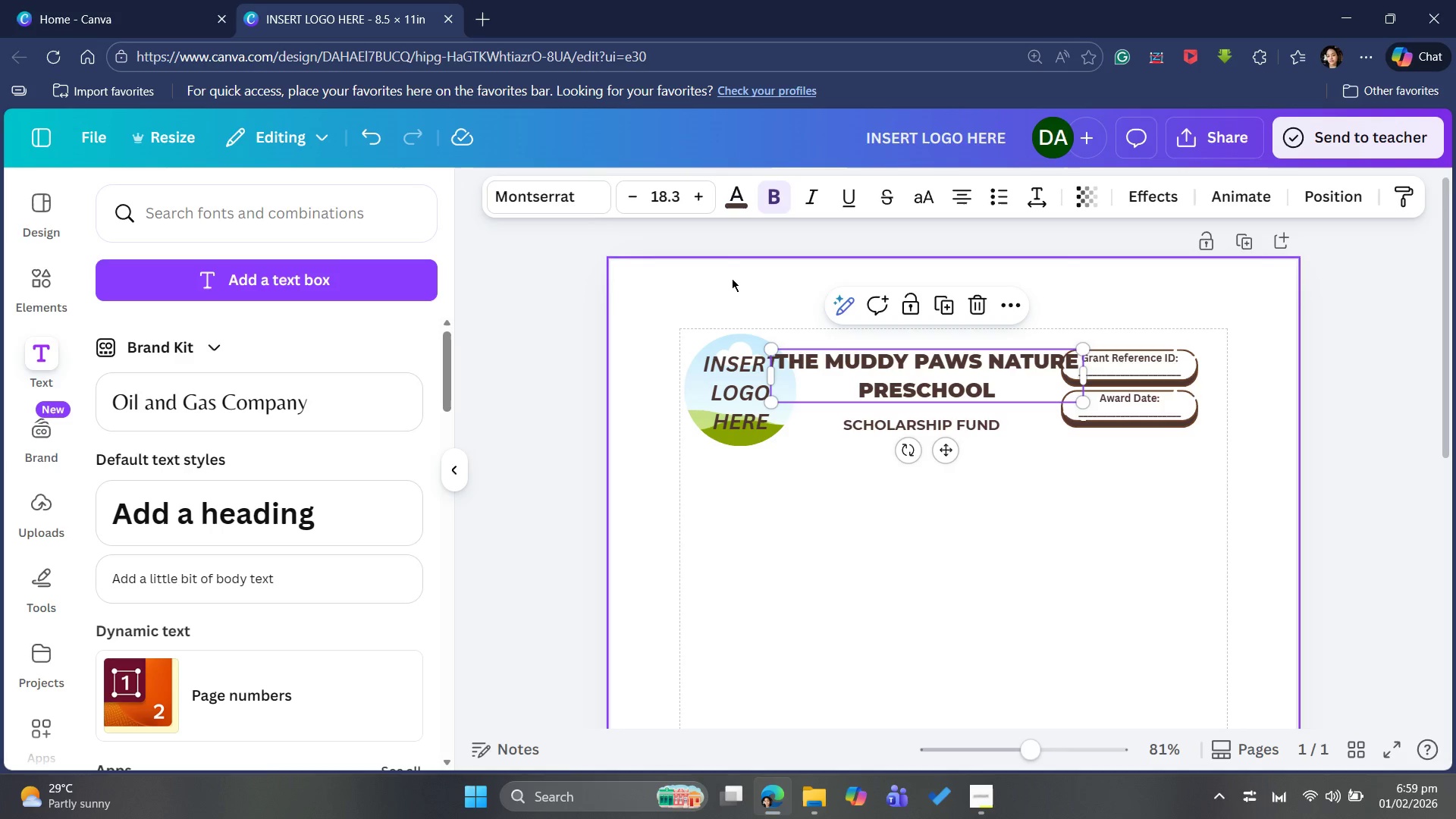 
left_click([702, 204])
 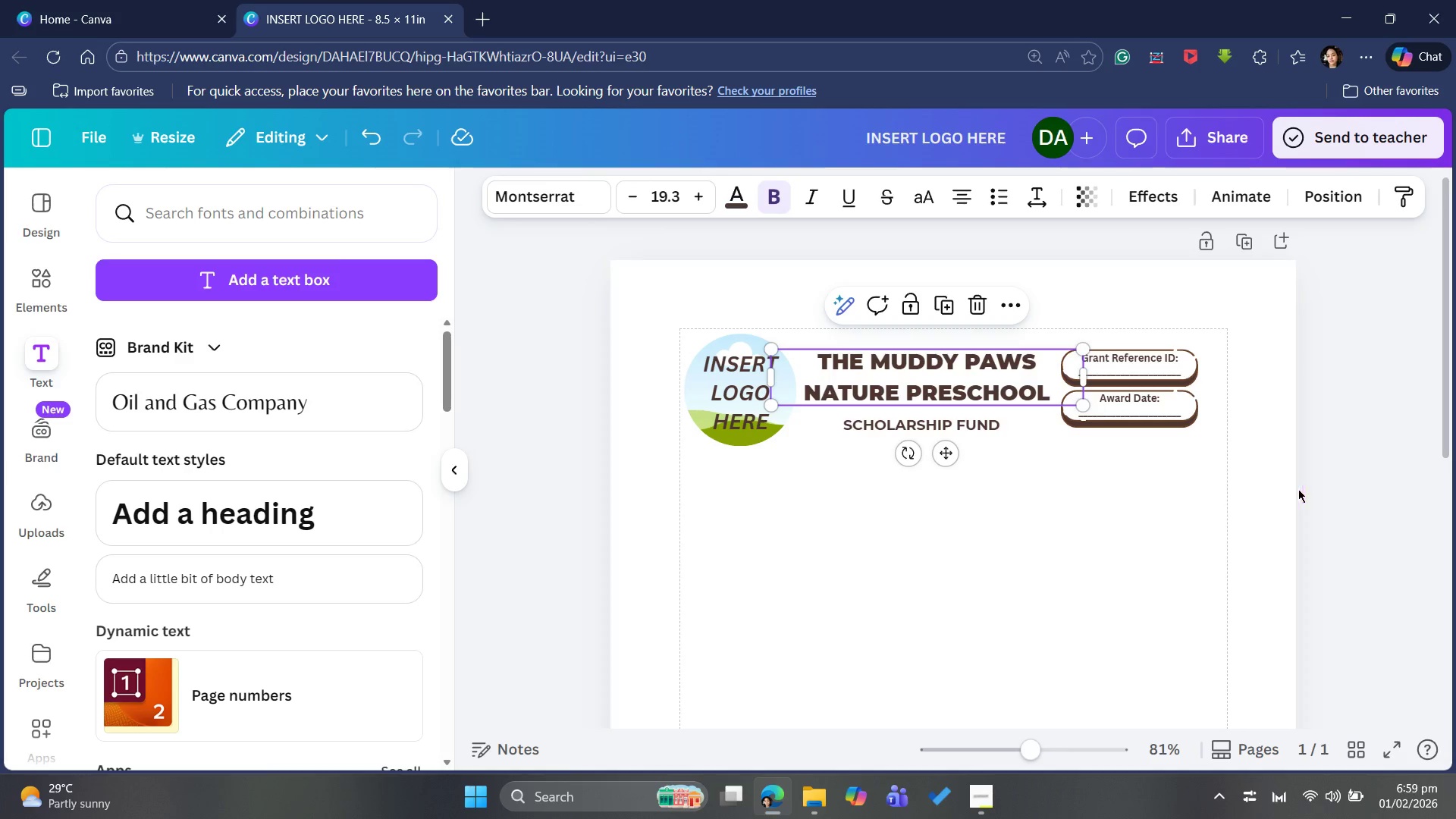 
left_click([1358, 456])
 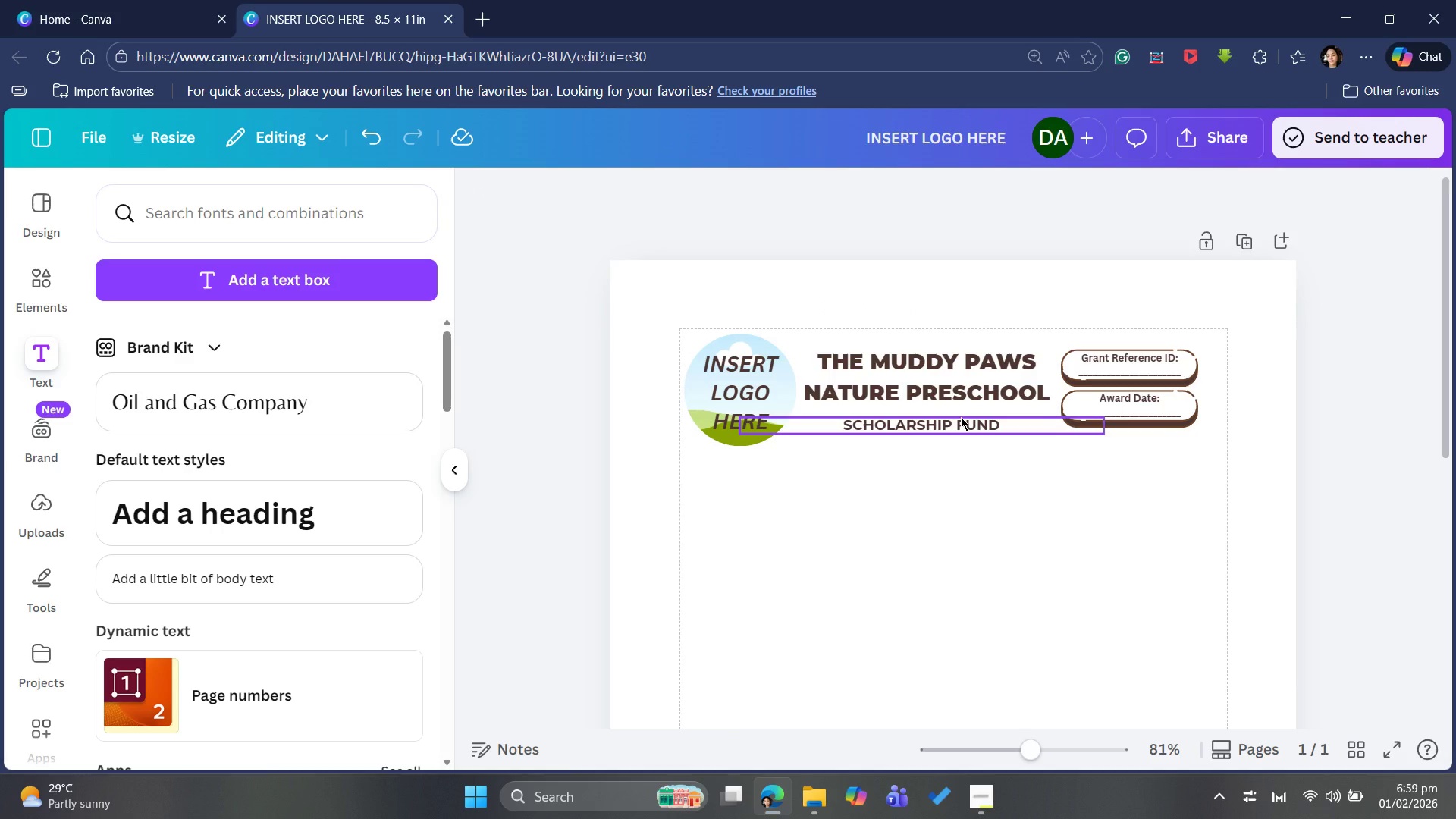 
scroll: coordinate [1387, 548], scroll_direction: down, amount: 9.0
 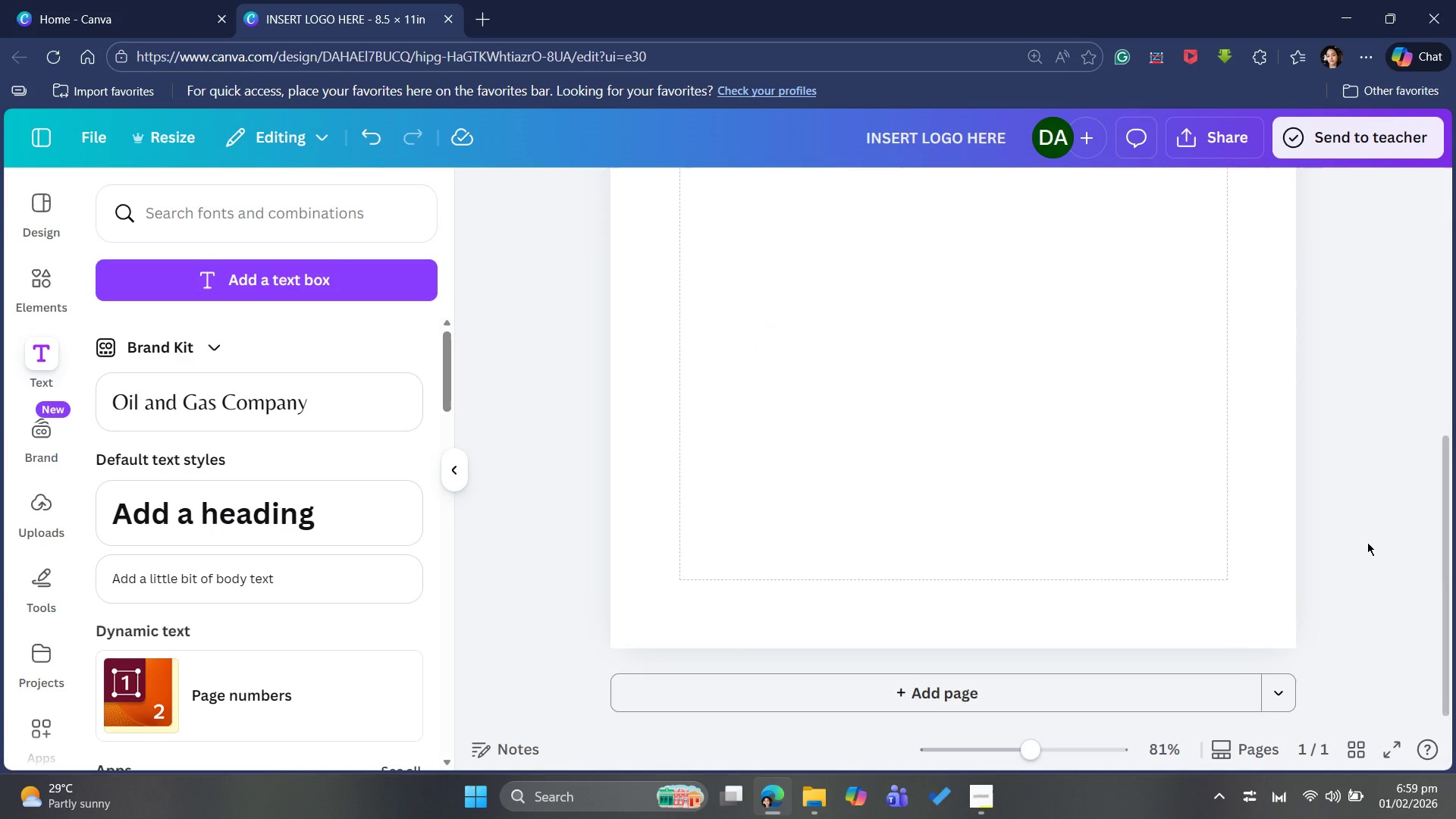 
scroll: coordinate [1363, 544], scroll_direction: up, amount: 6.0
 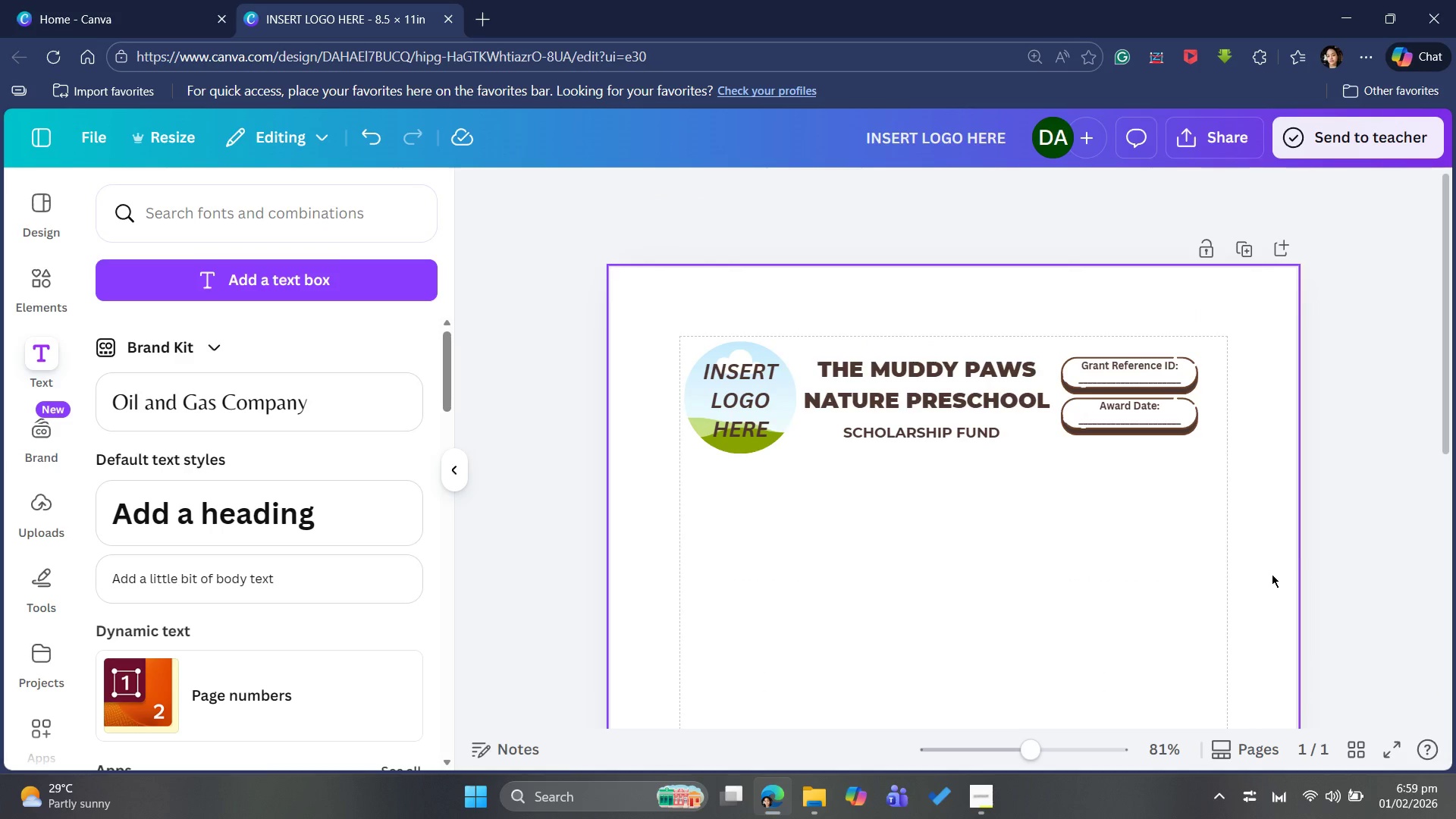 
wait(9.9)
 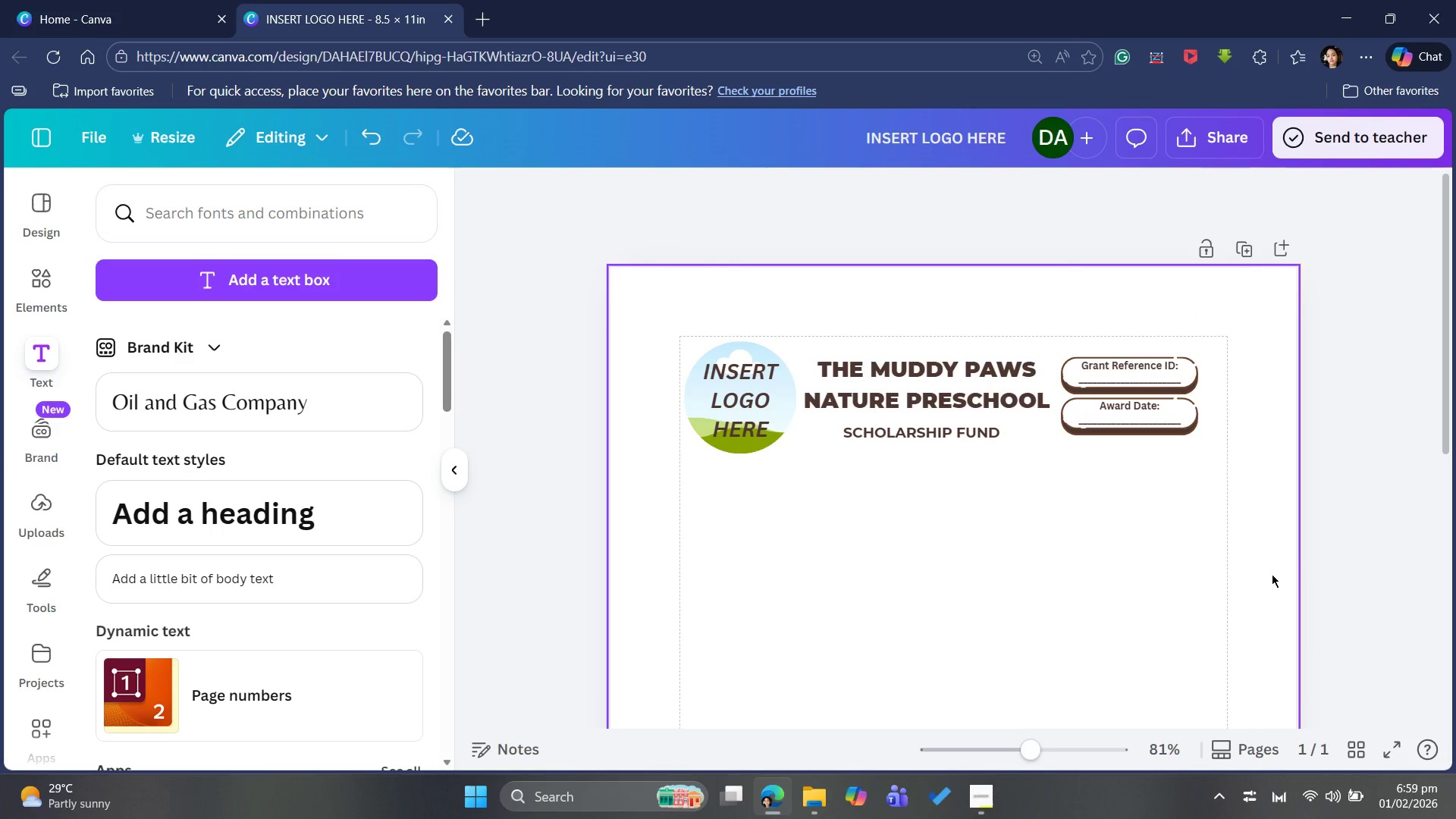 
left_click([26, 291])
 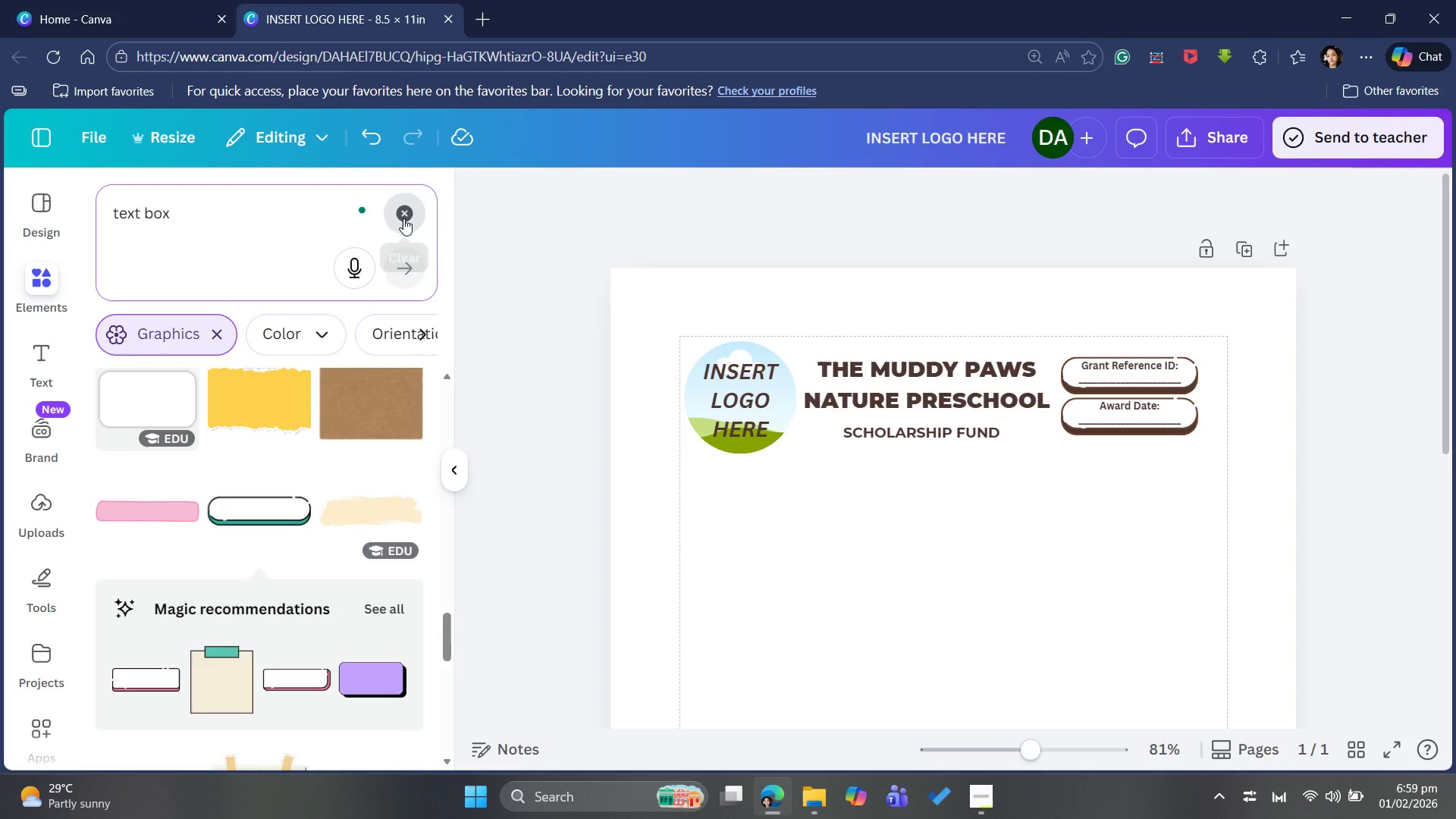 
left_click([253, 234])
 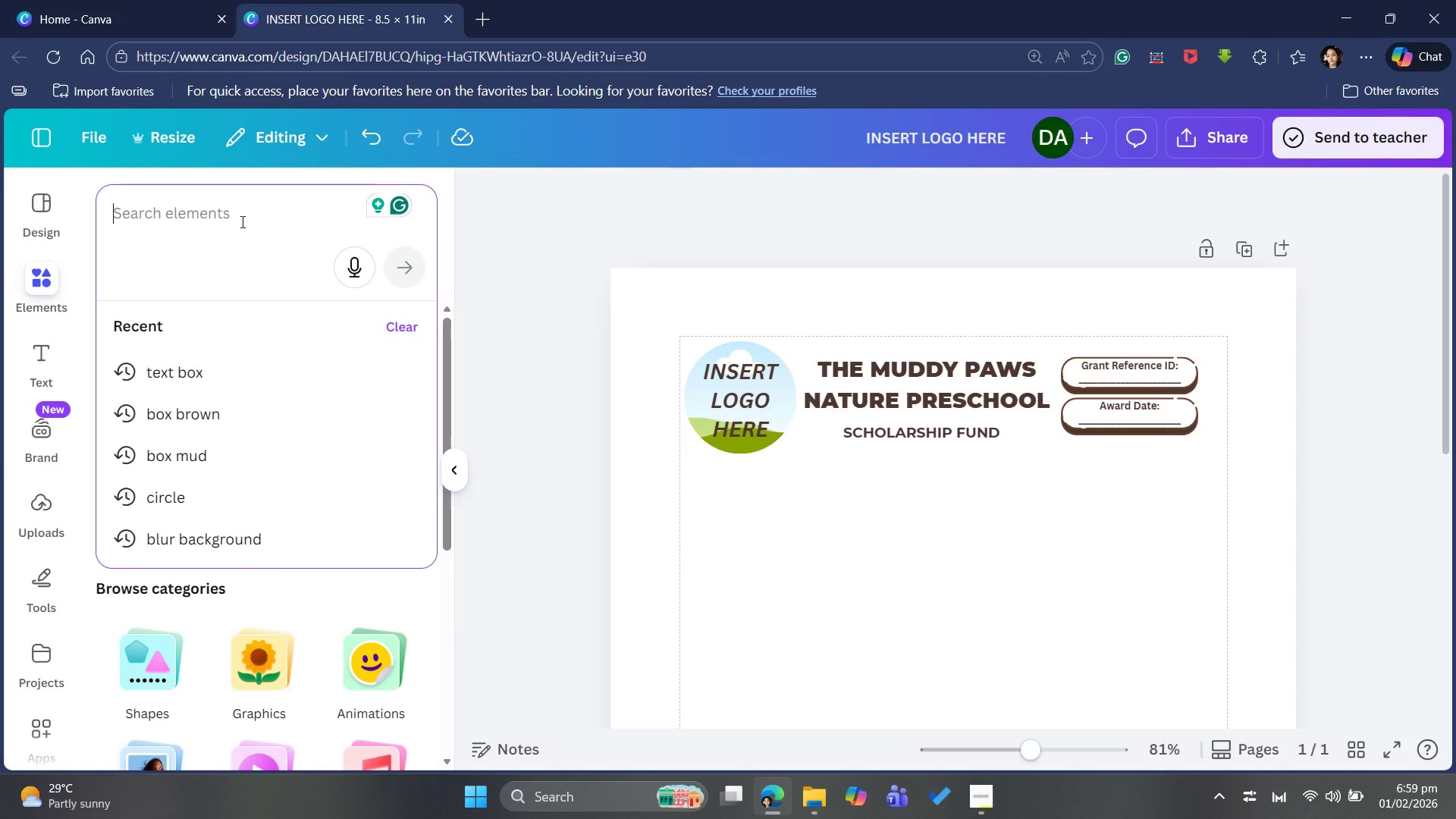 
type(MUD)
 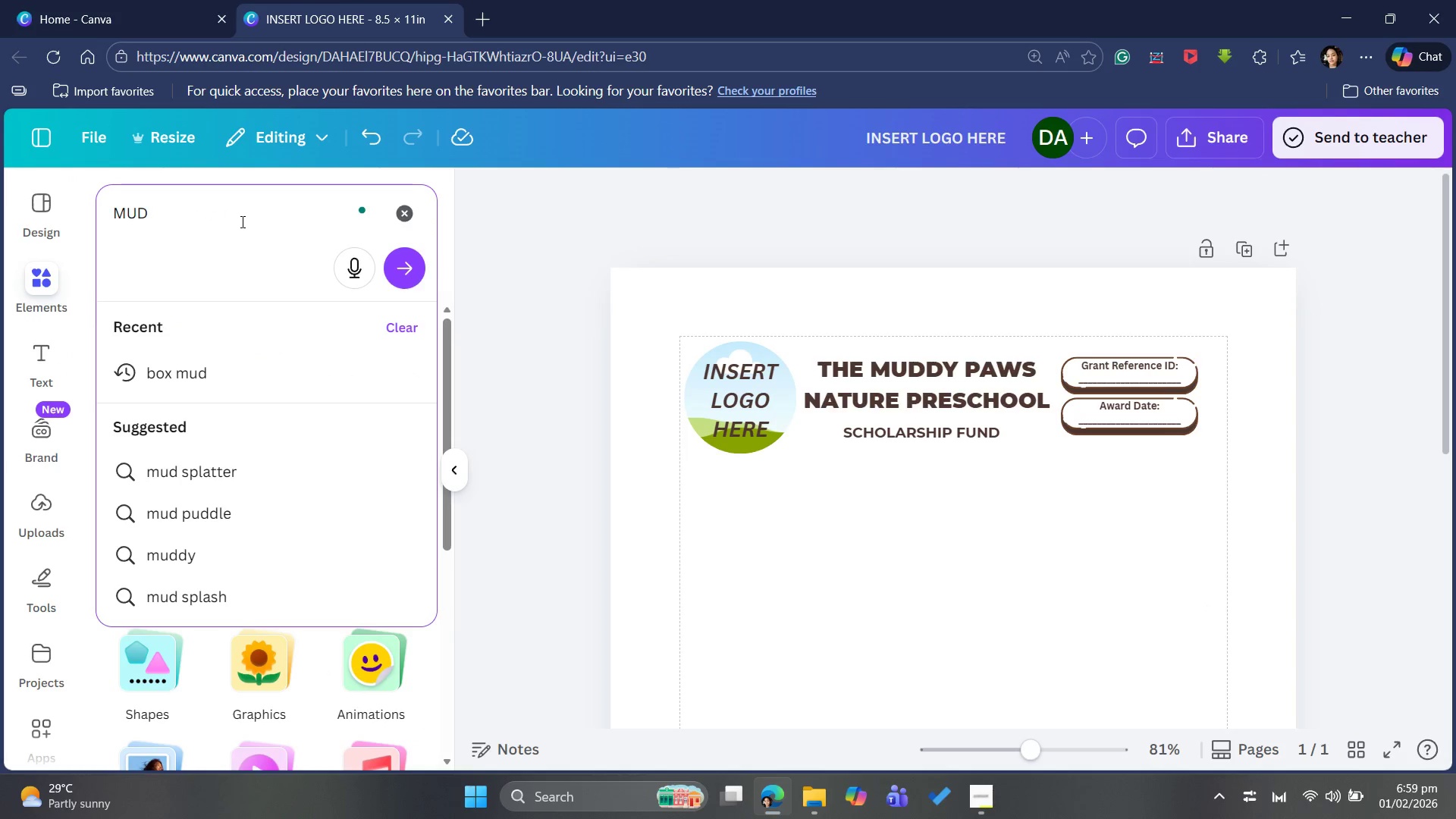 
key(Enter)
 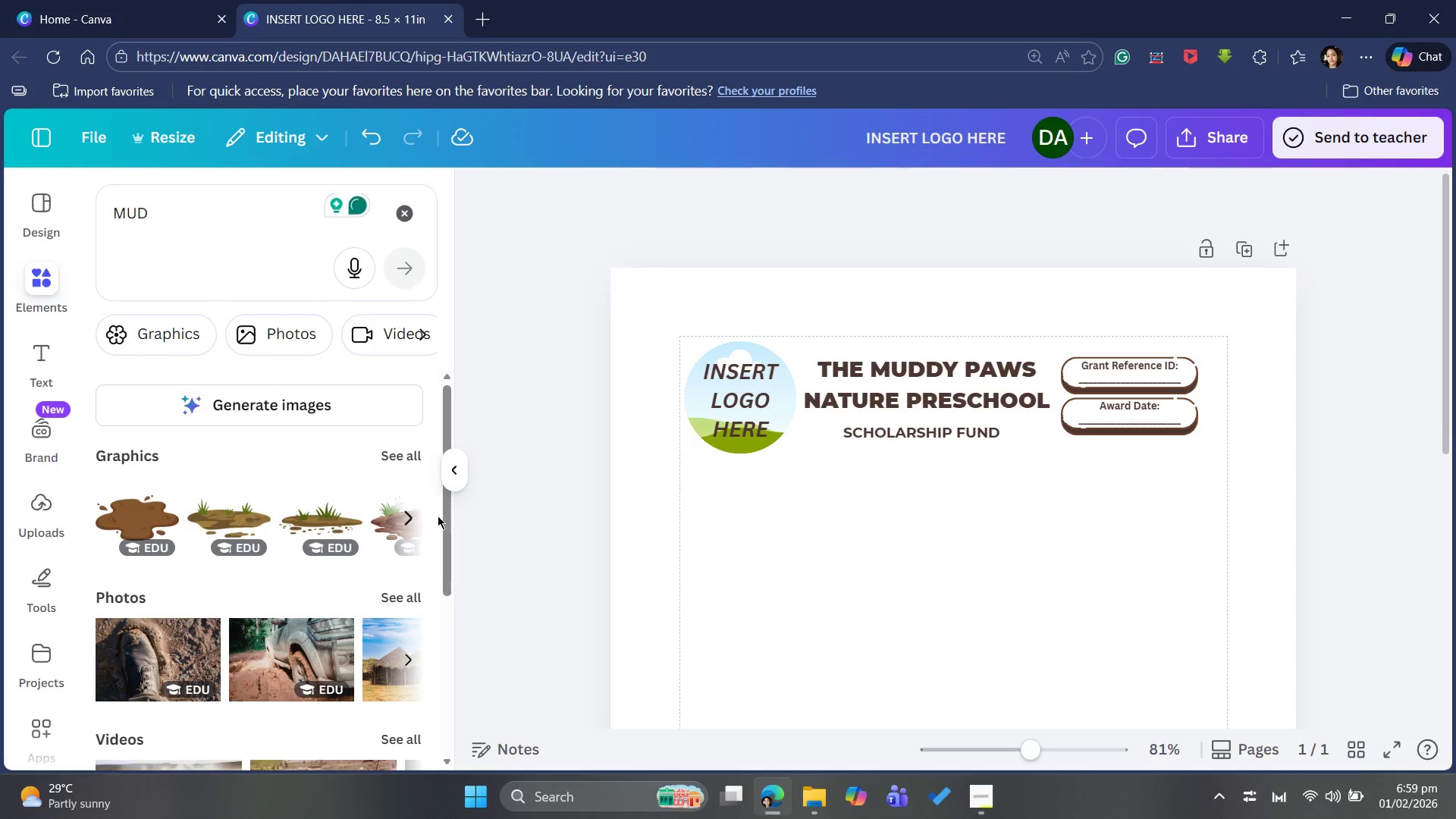 
left_click([410, 462])
 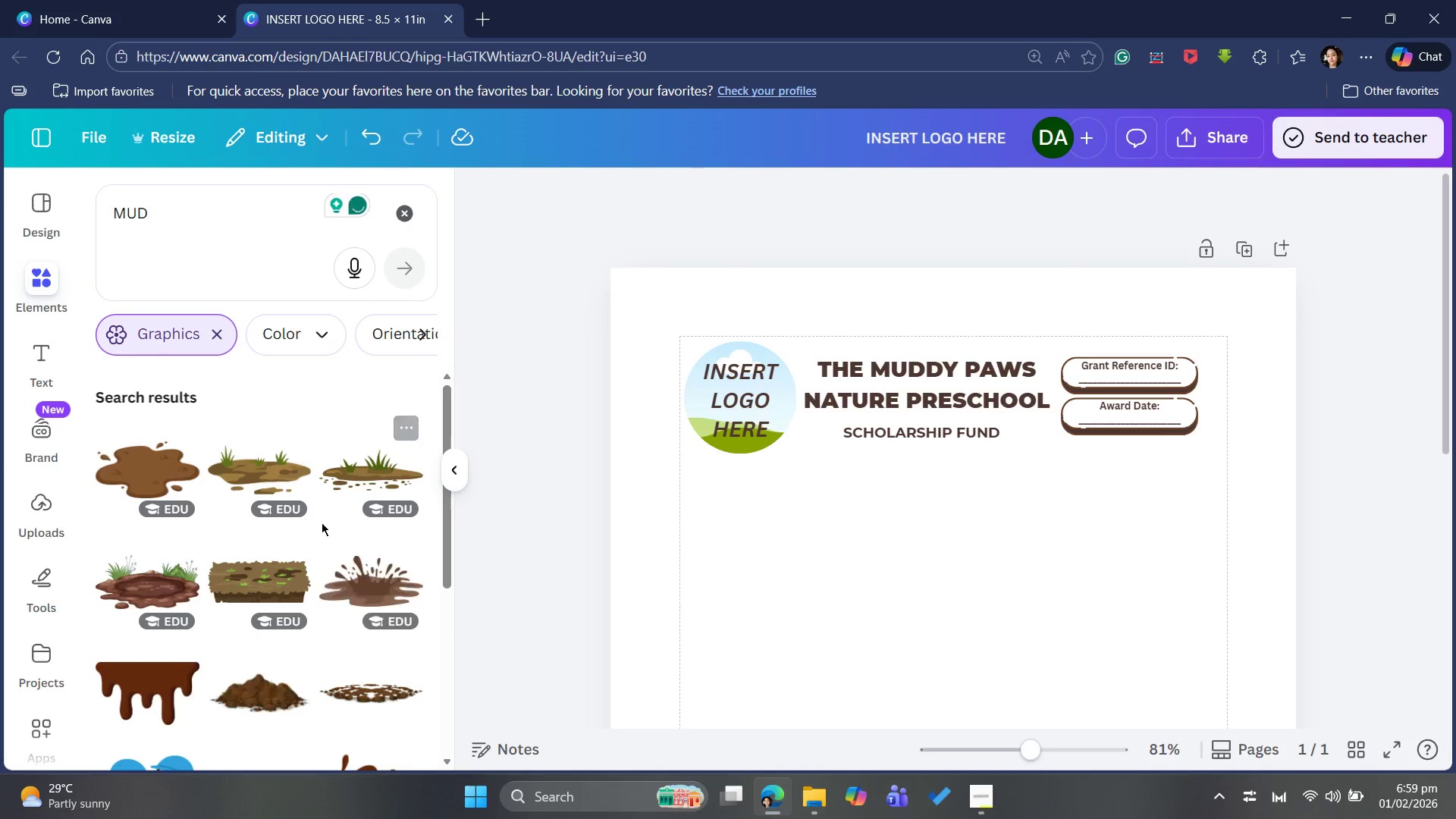 
scroll: coordinate [319, 526], scroll_direction: down, amount: 9.0
 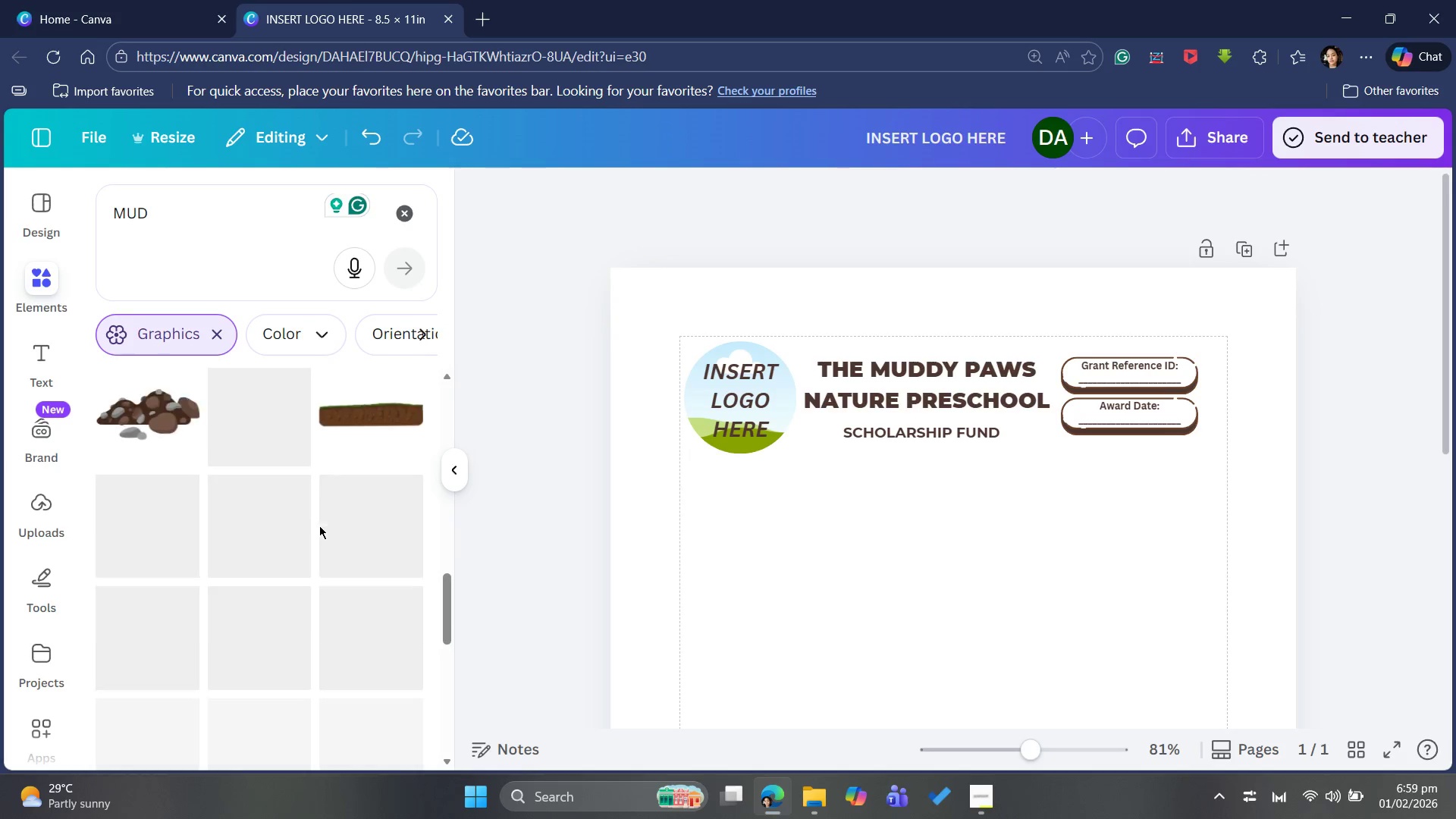 
scroll: coordinate [322, 526], scroll_direction: up, amount: 1.0
 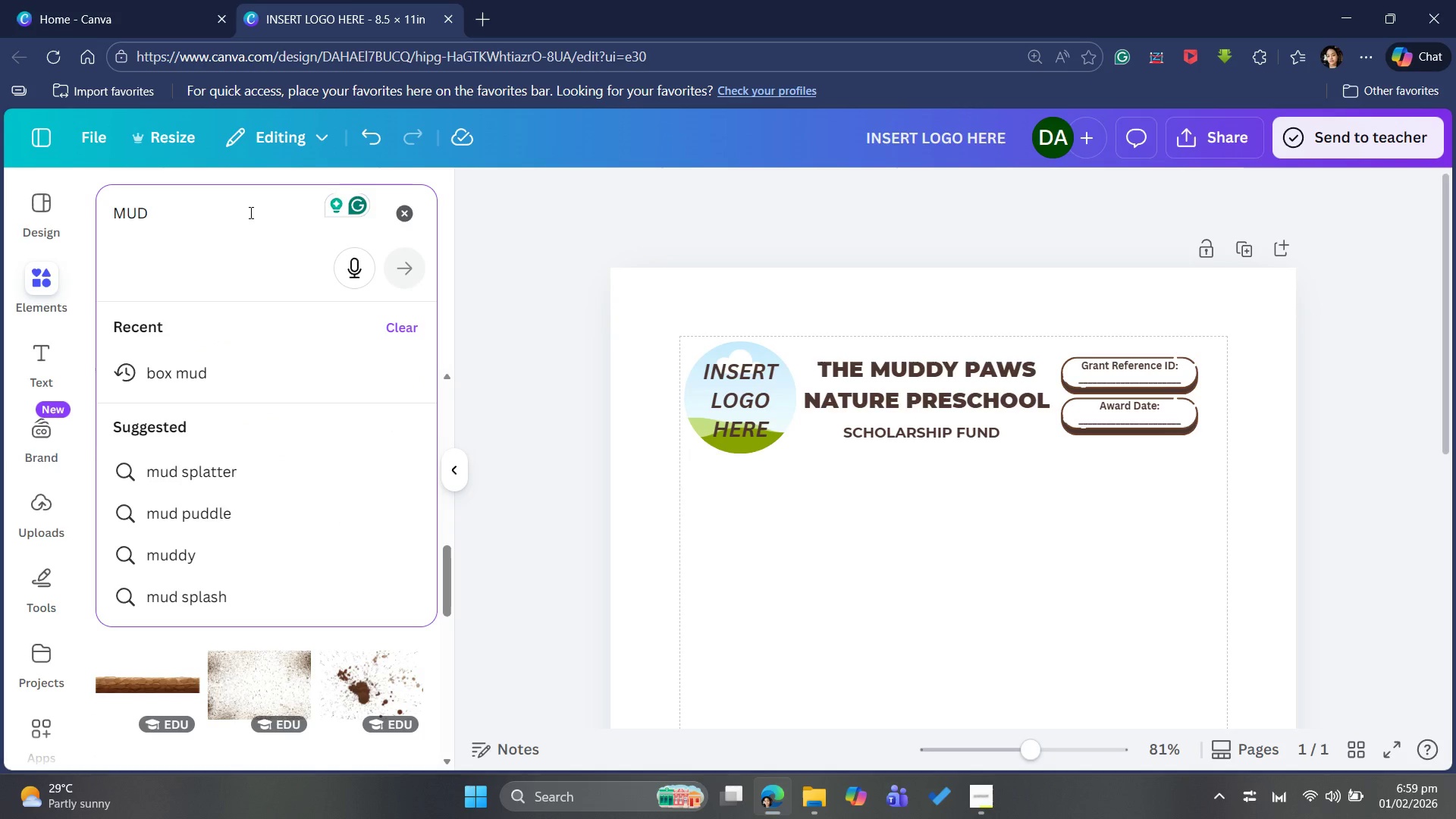 
type( LINE)
 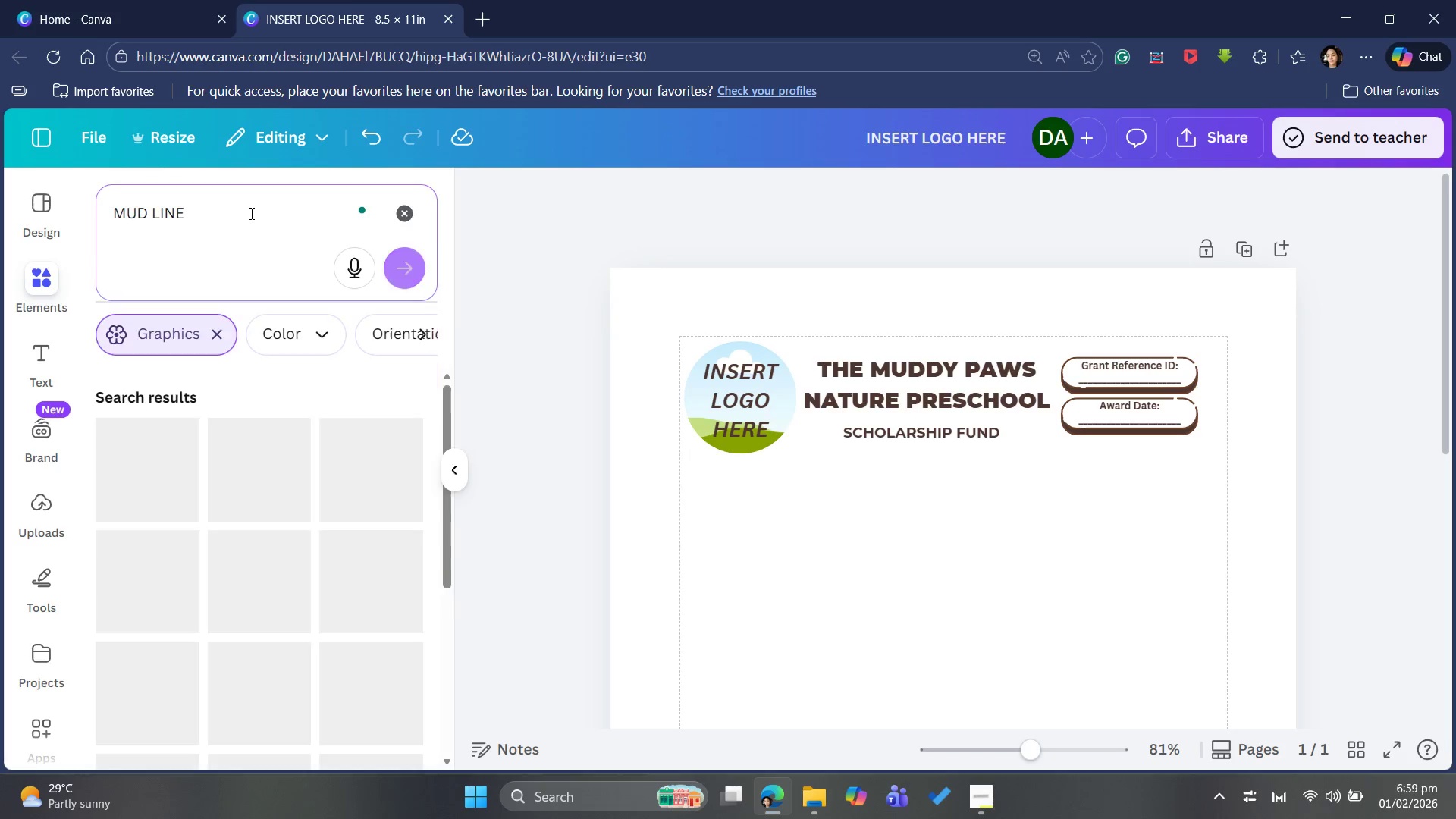 
key(Enter)
 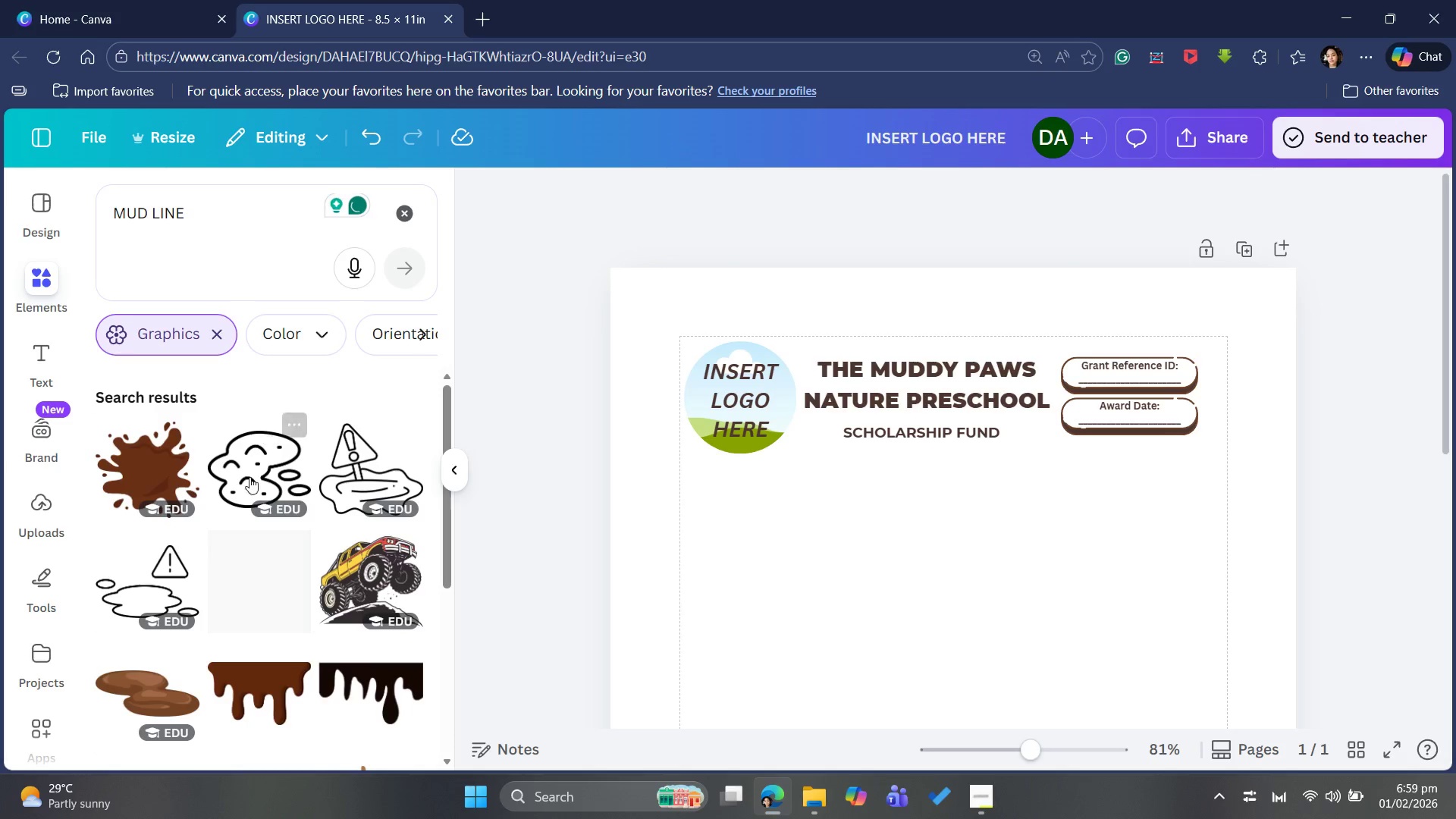 
scroll: coordinate [237, 628], scroll_direction: down, amount: 12.0
 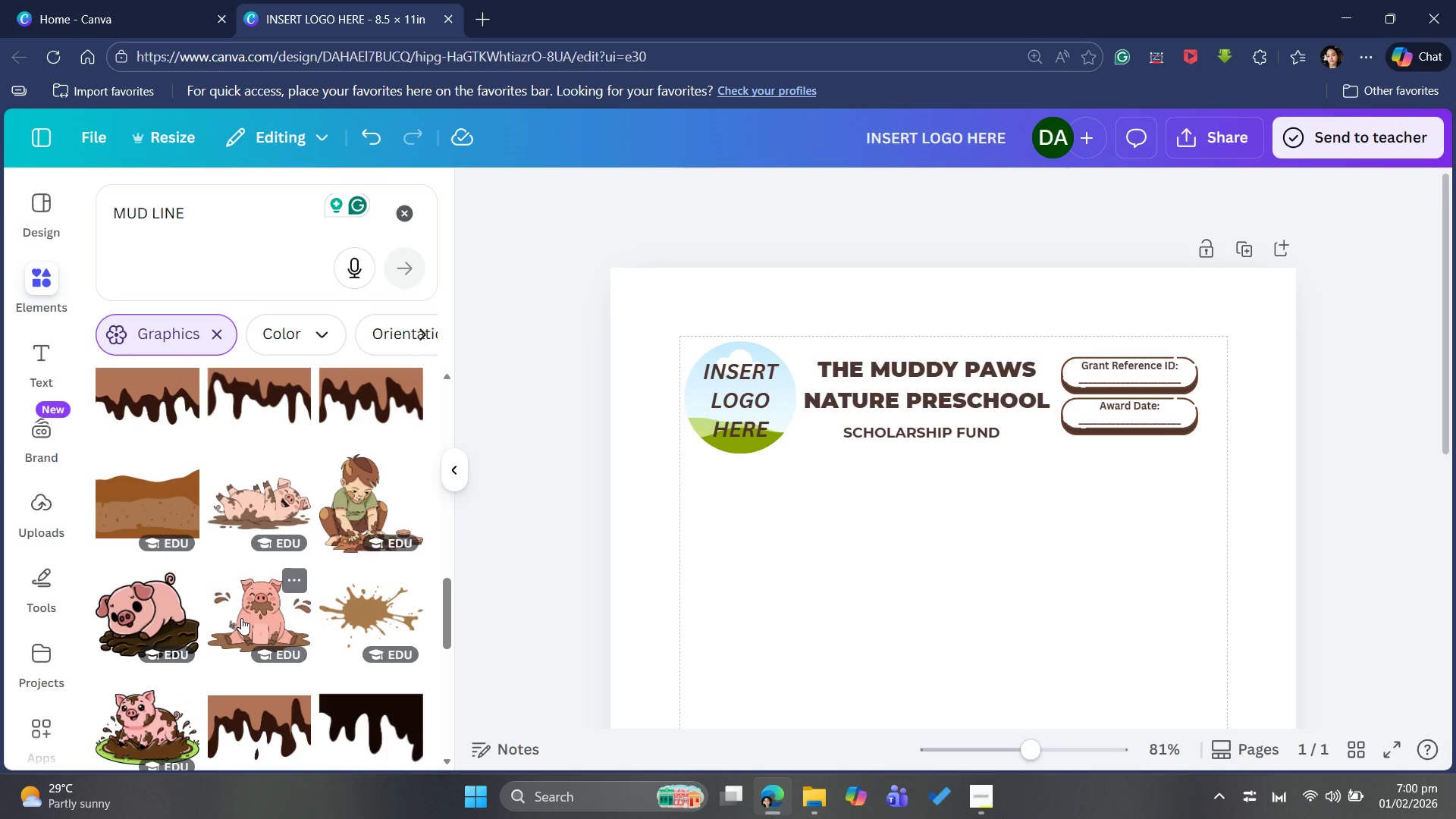 
scroll: coordinate [243, 617], scroll_direction: down, amount: 6.0
 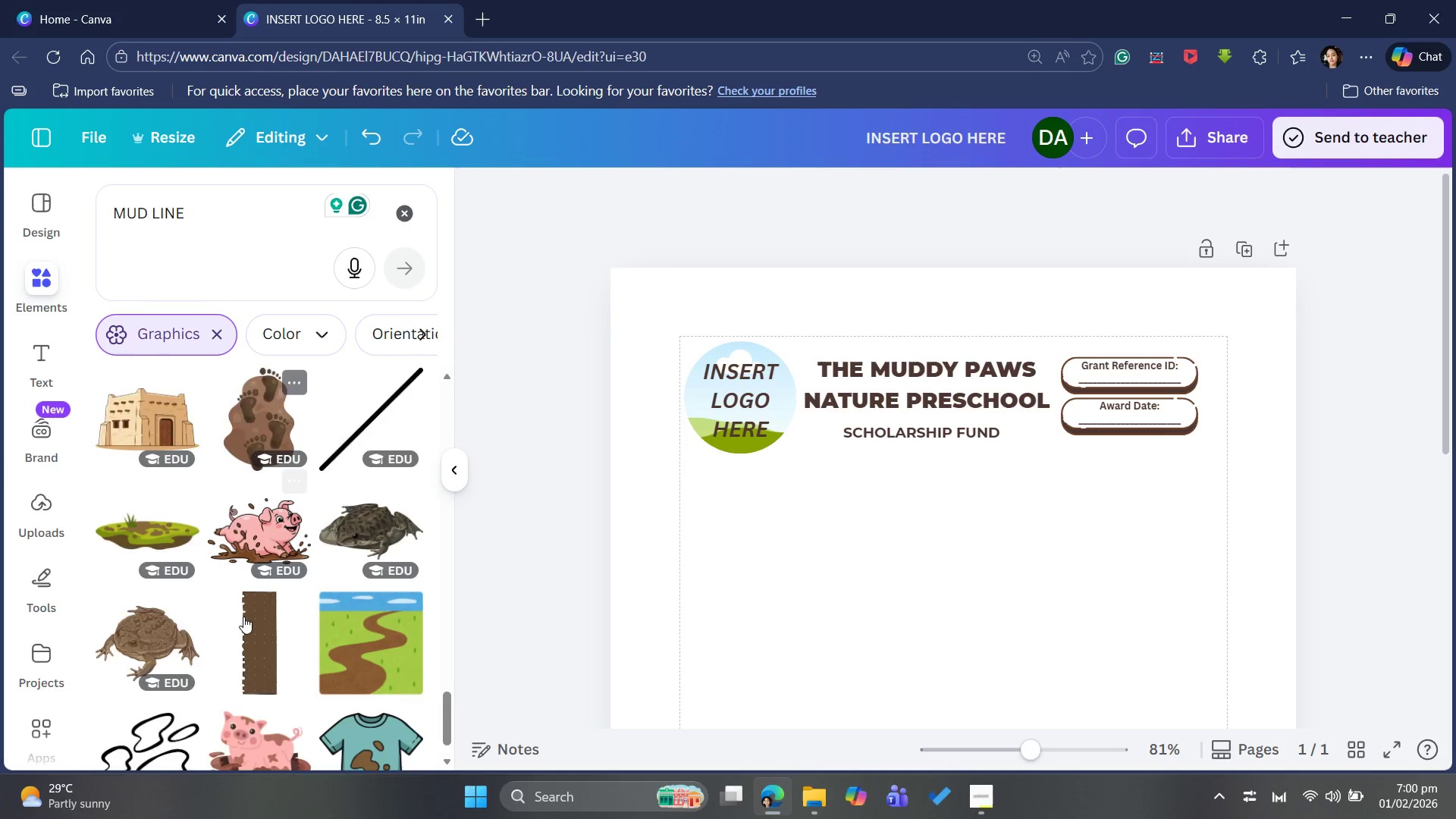 
scroll: coordinate [243, 617], scroll_direction: up, amount: 6.0
 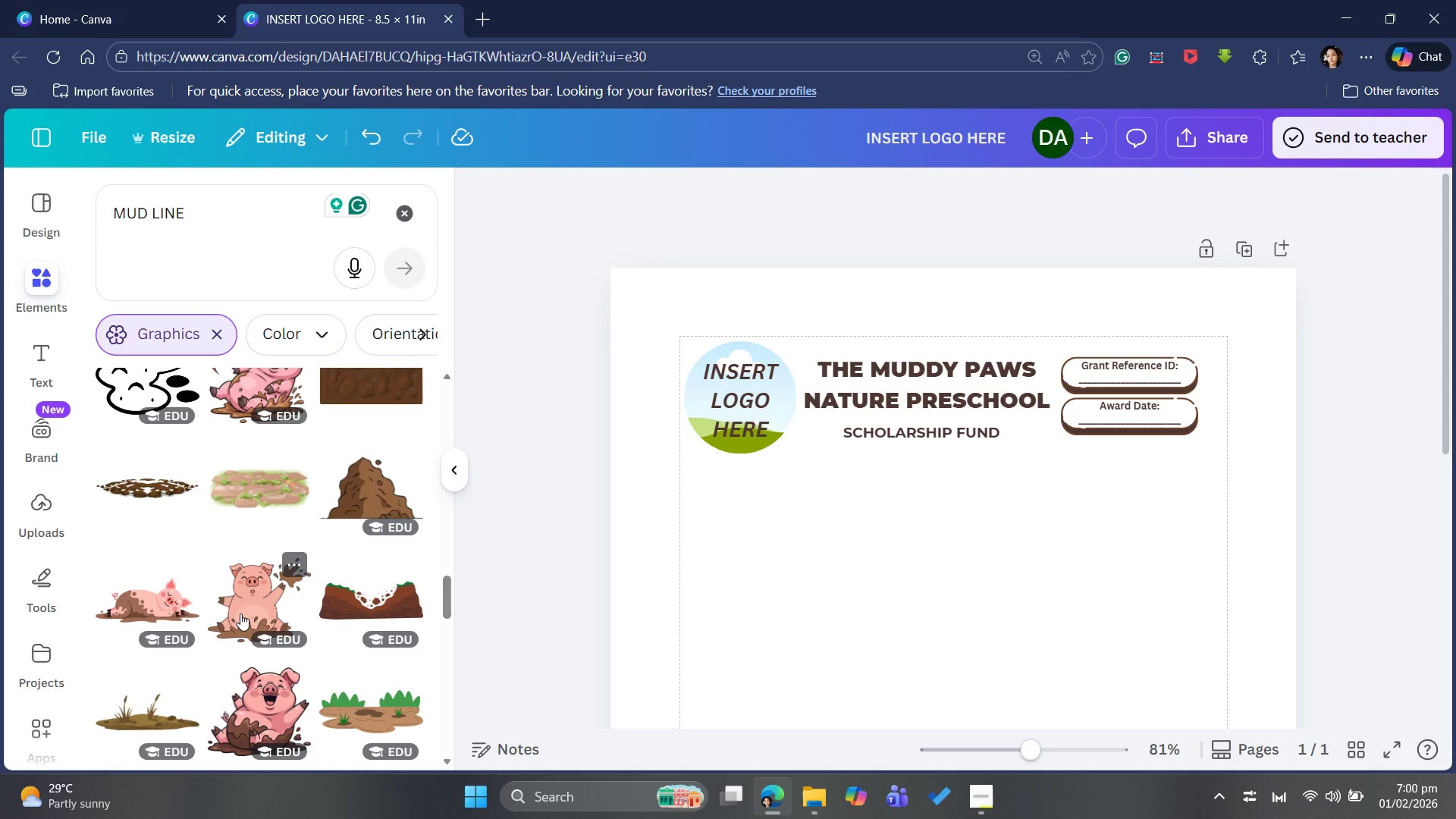 
scroll: coordinate [253, 631], scroll_direction: down, amount: 20.0
 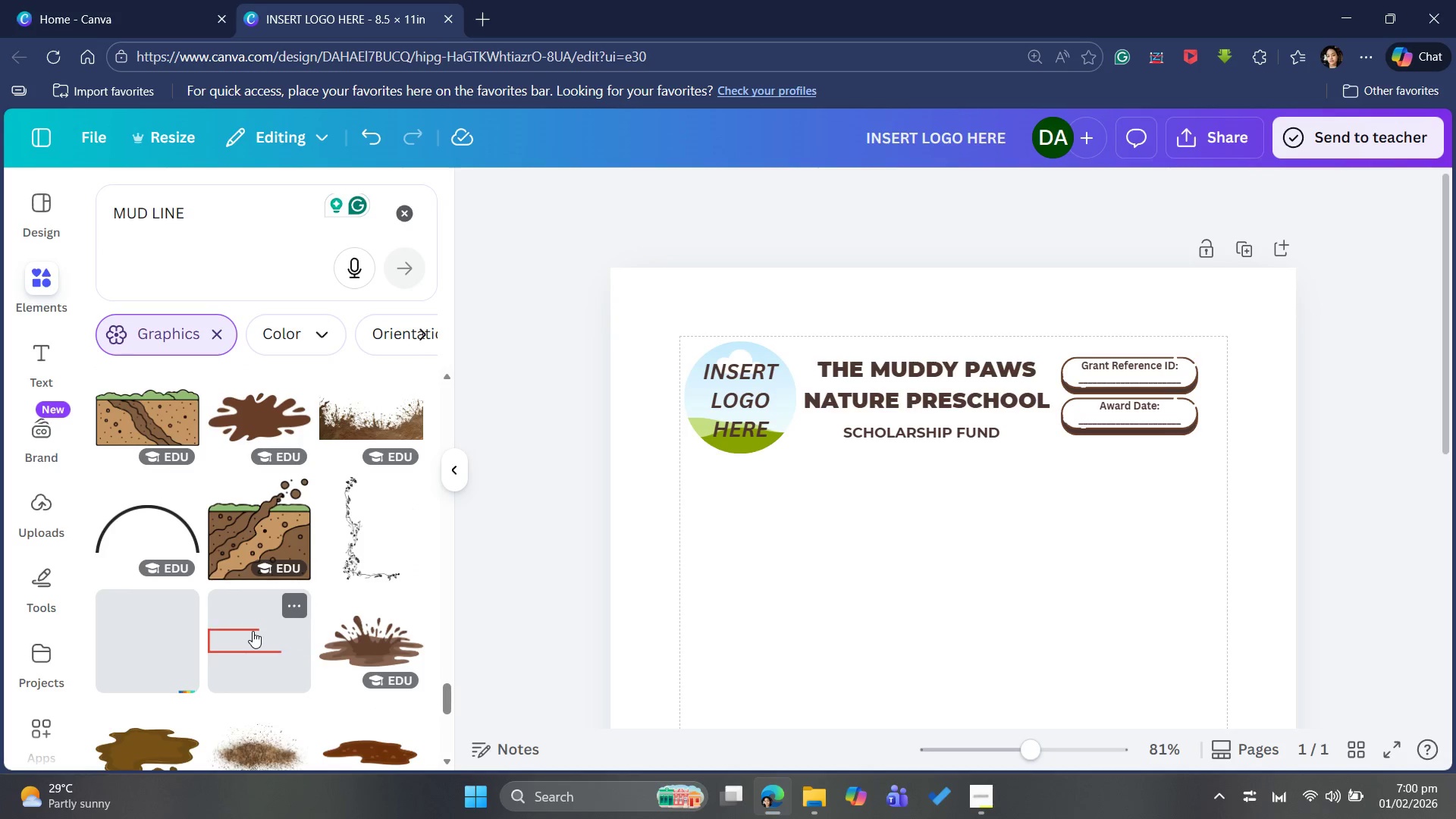 
scroll: coordinate [253, 631], scroll_direction: down, amount: 5.0
 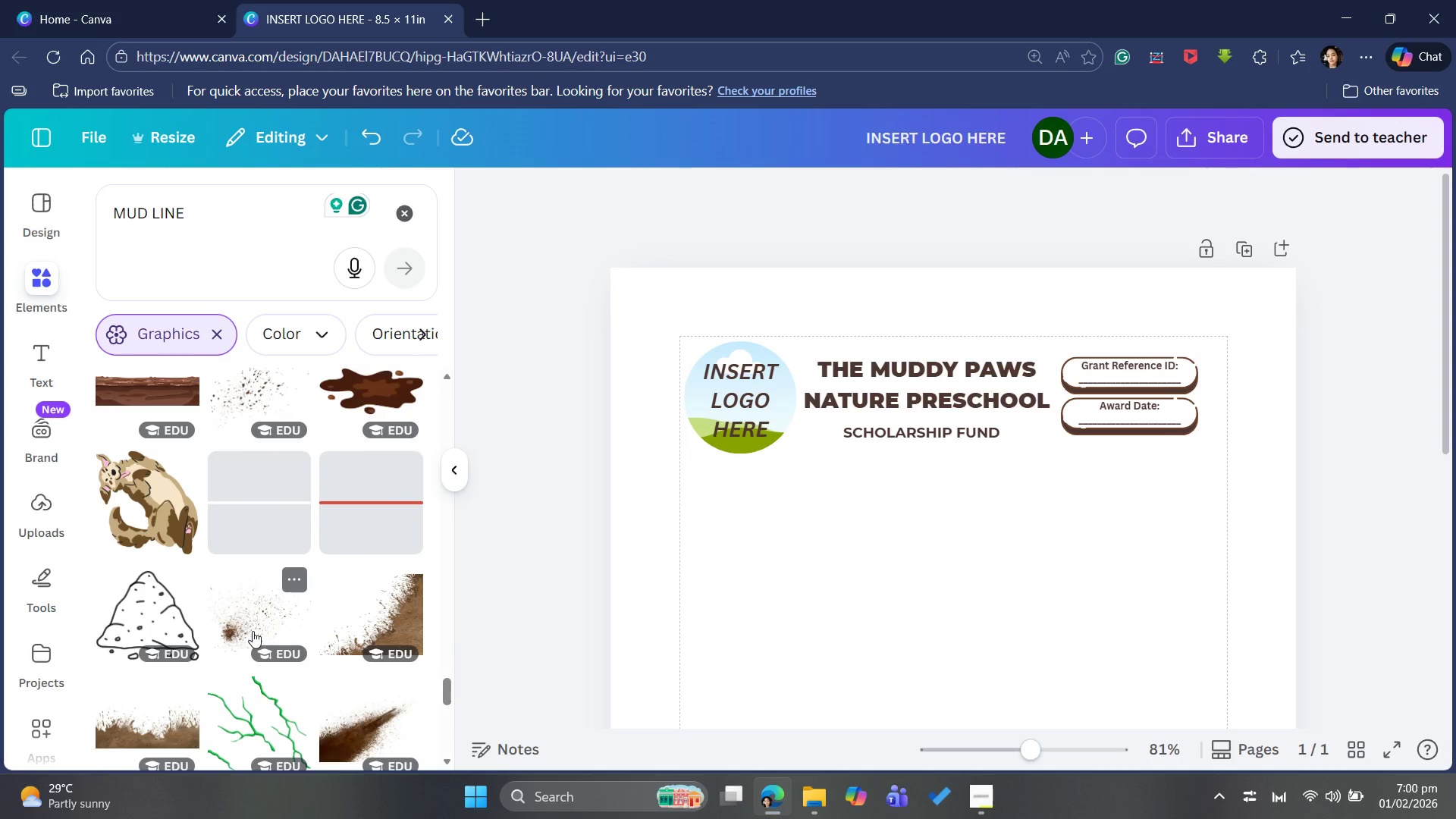 
scroll: coordinate [253, 631], scroll_direction: up, amount: 2.0
 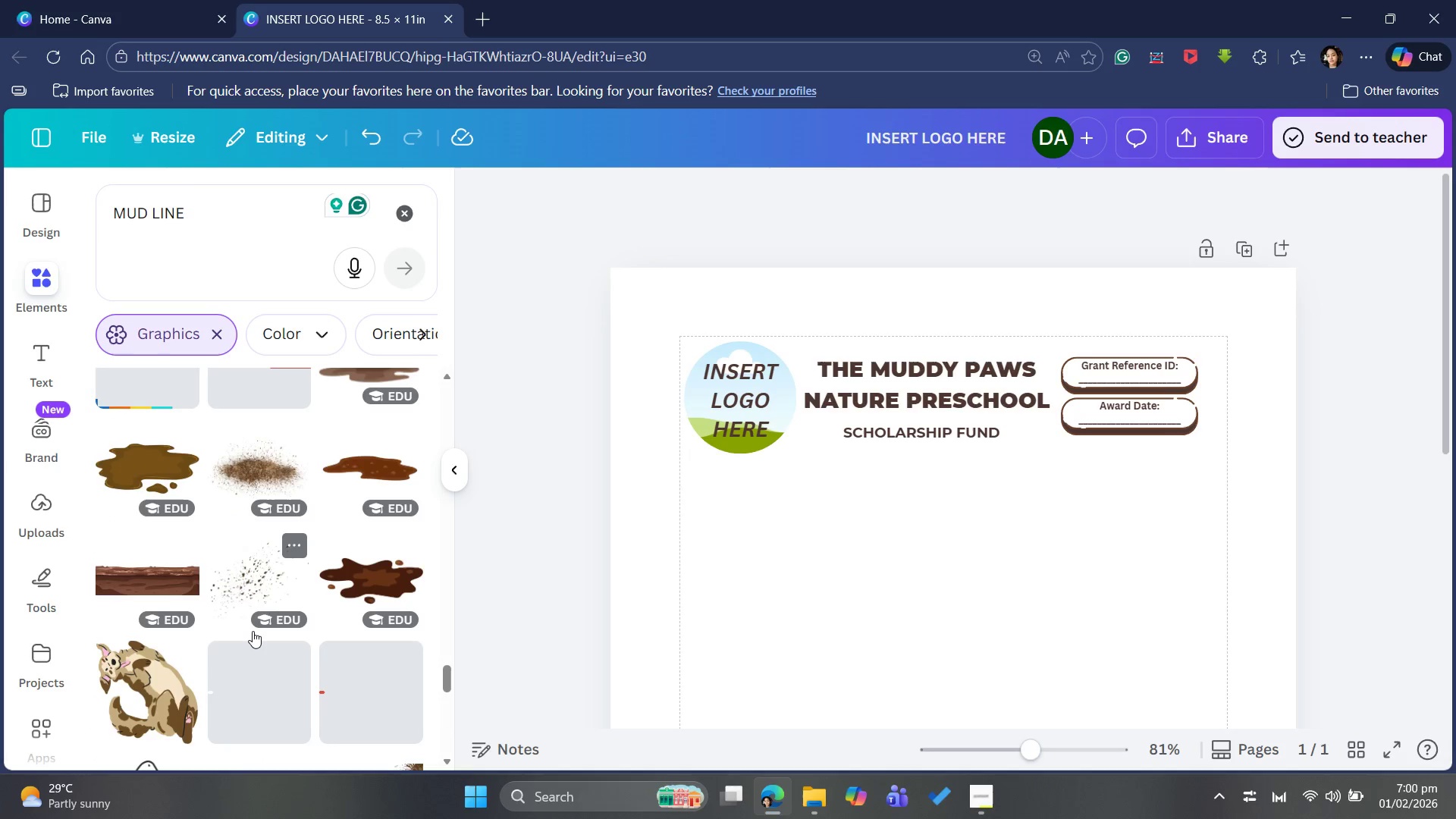 
scroll: coordinate [228, 592], scroll_direction: down, amount: 18.0
 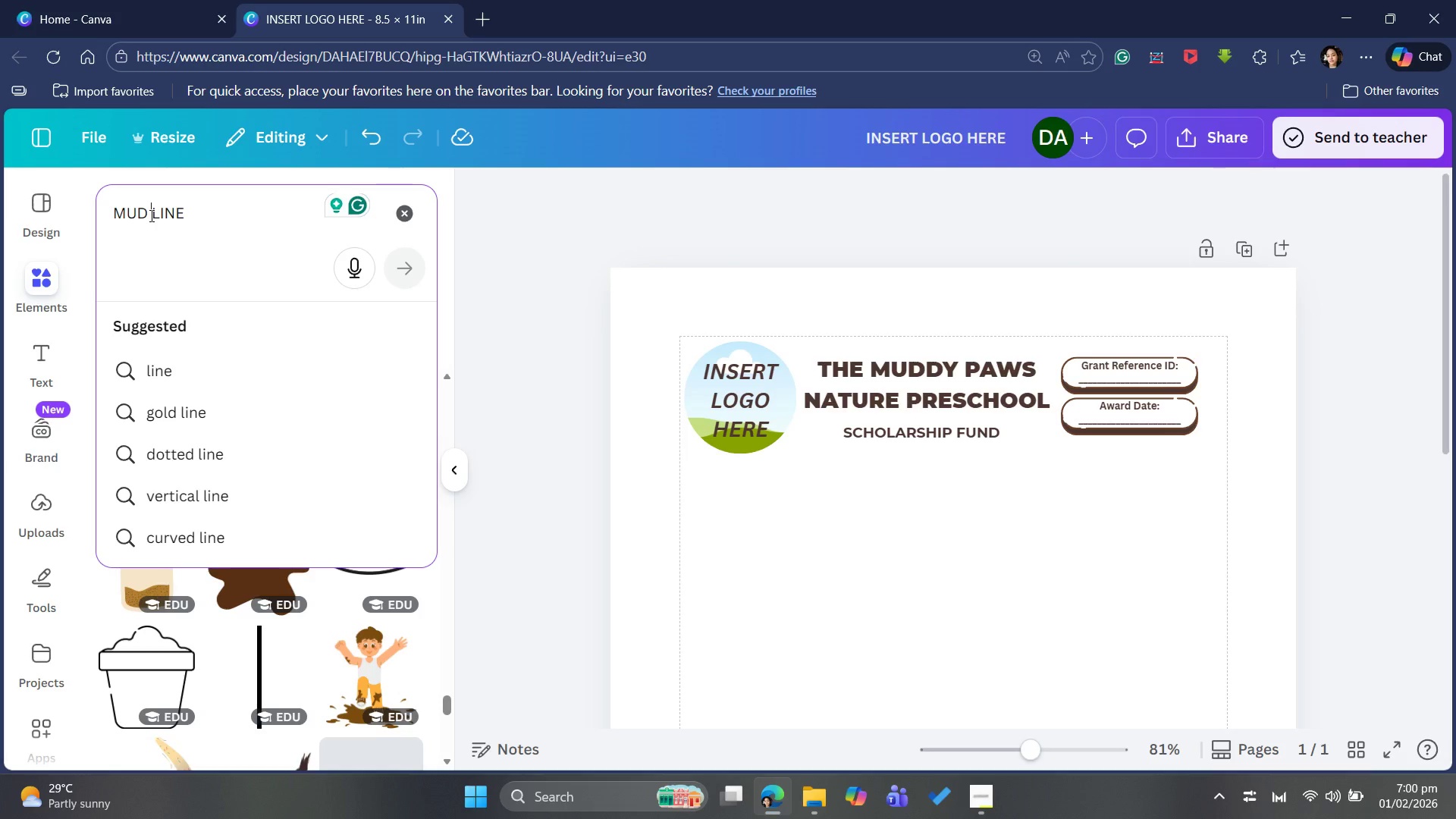 
wait(5.19)
 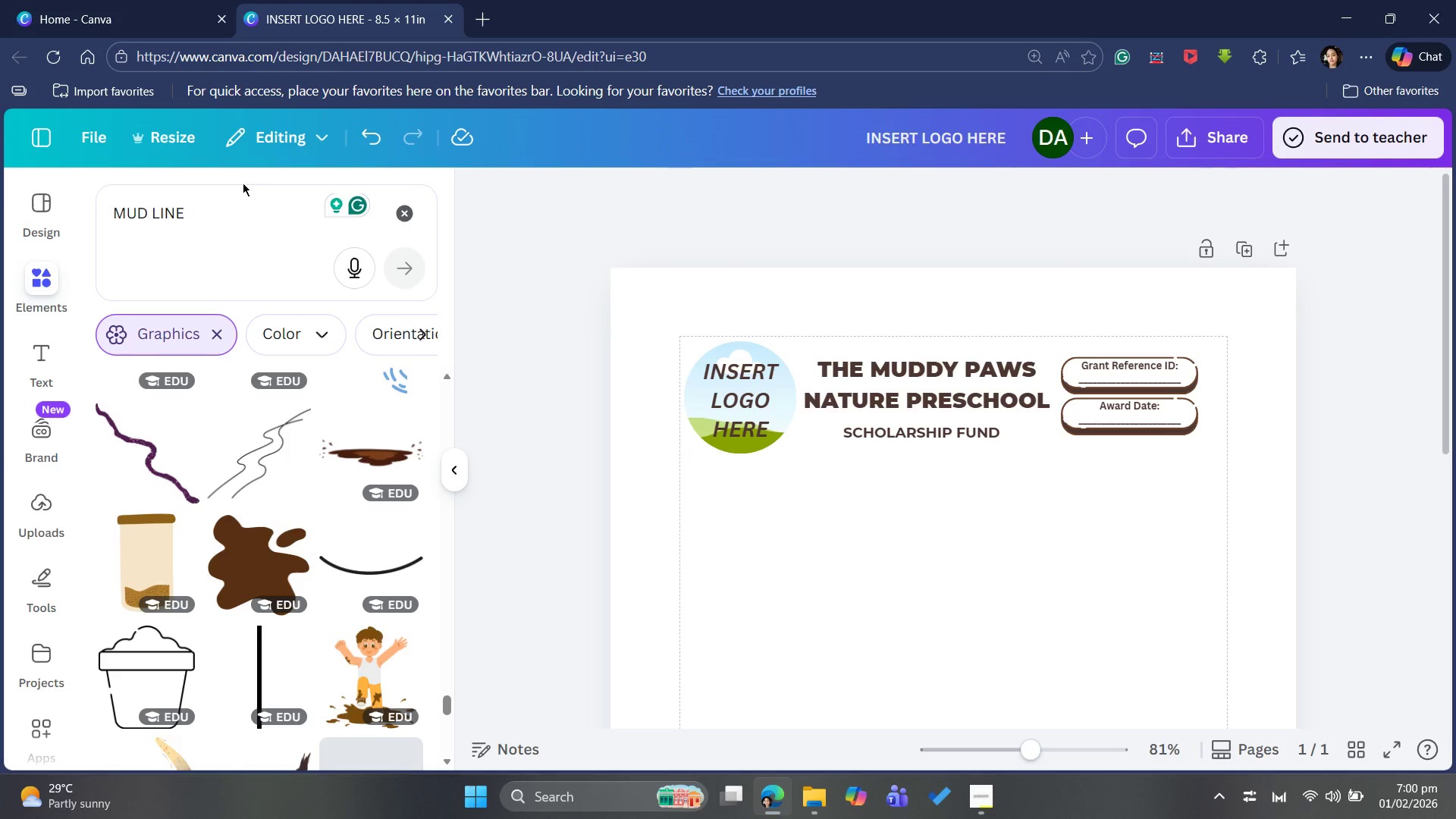 
left_click_drag(start_coordinate=[150, 215], to_coordinate=[111, 230])
 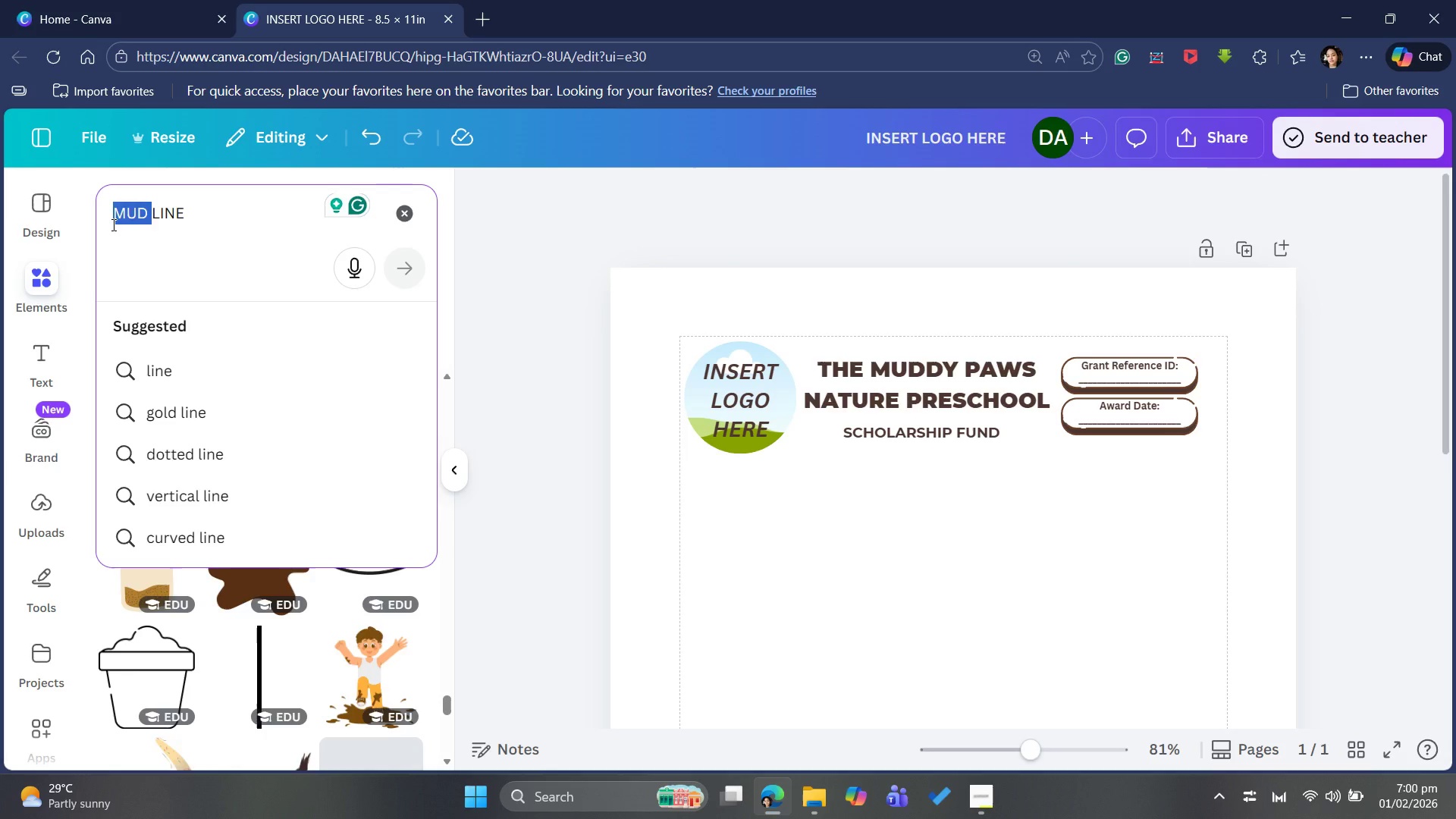 
key(Backspace)
type(BROWN )
 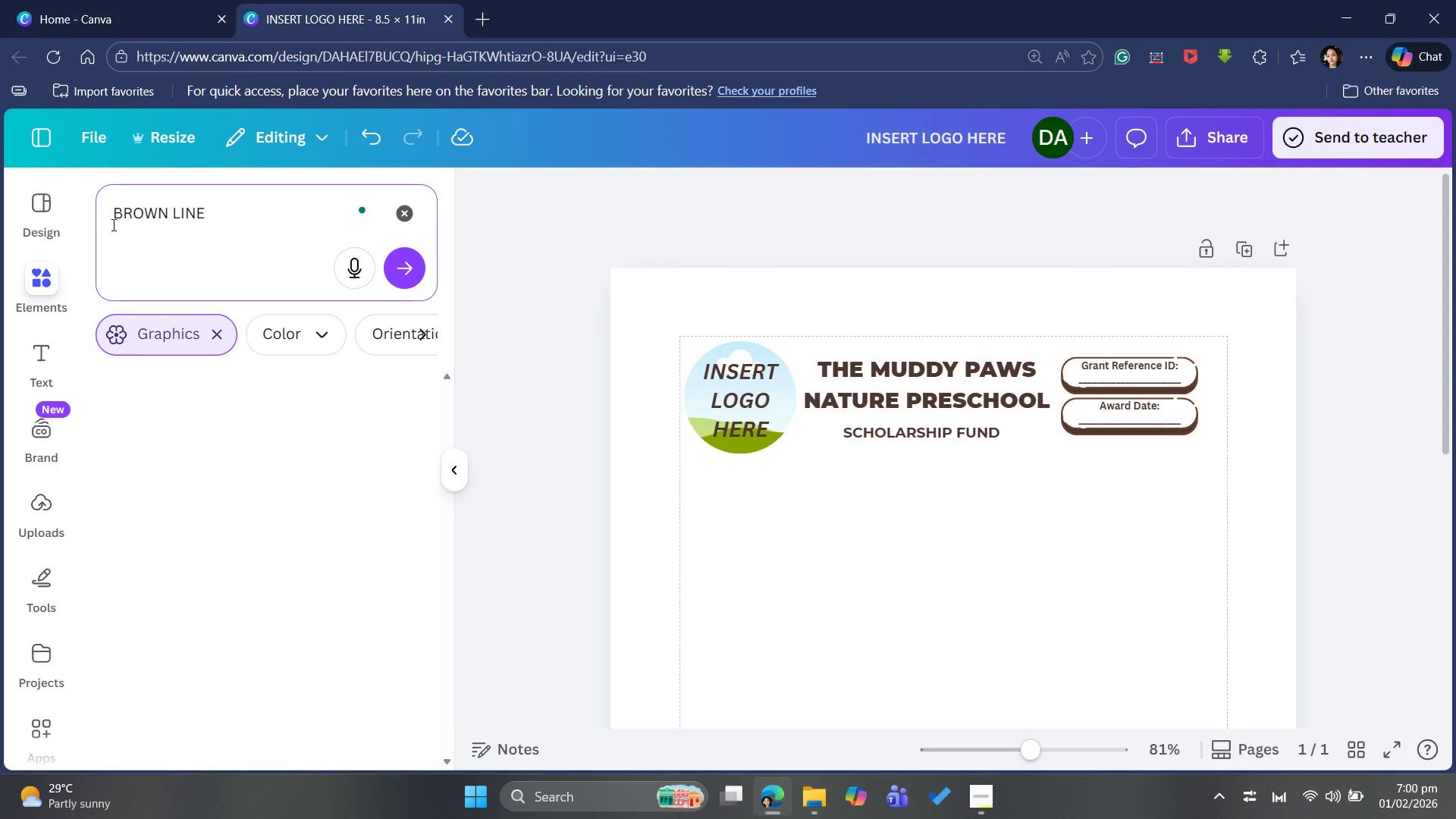 
key(Enter)
 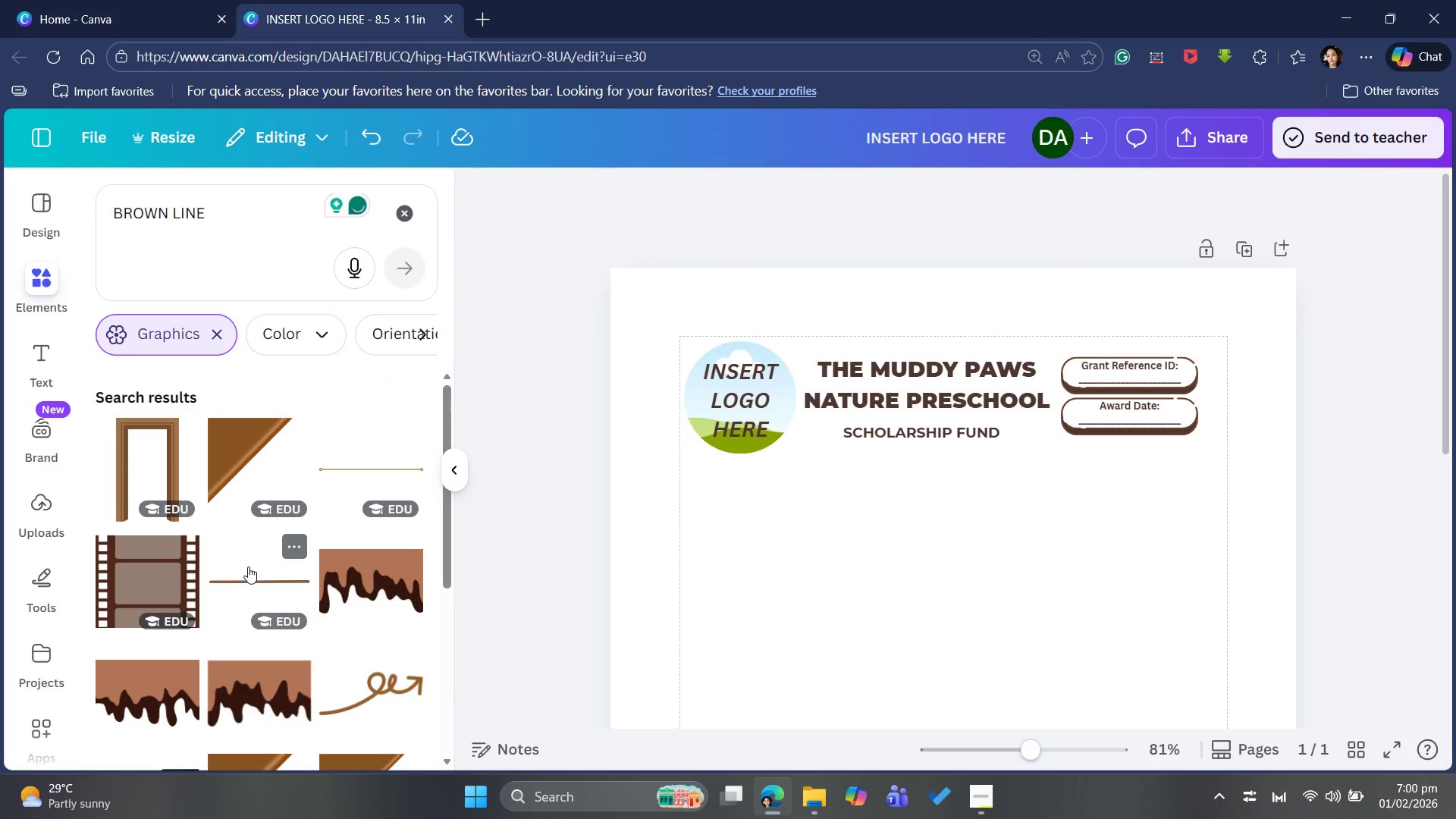 
scroll: coordinate [230, 486], scroll_direction: down, amount: 9.0
 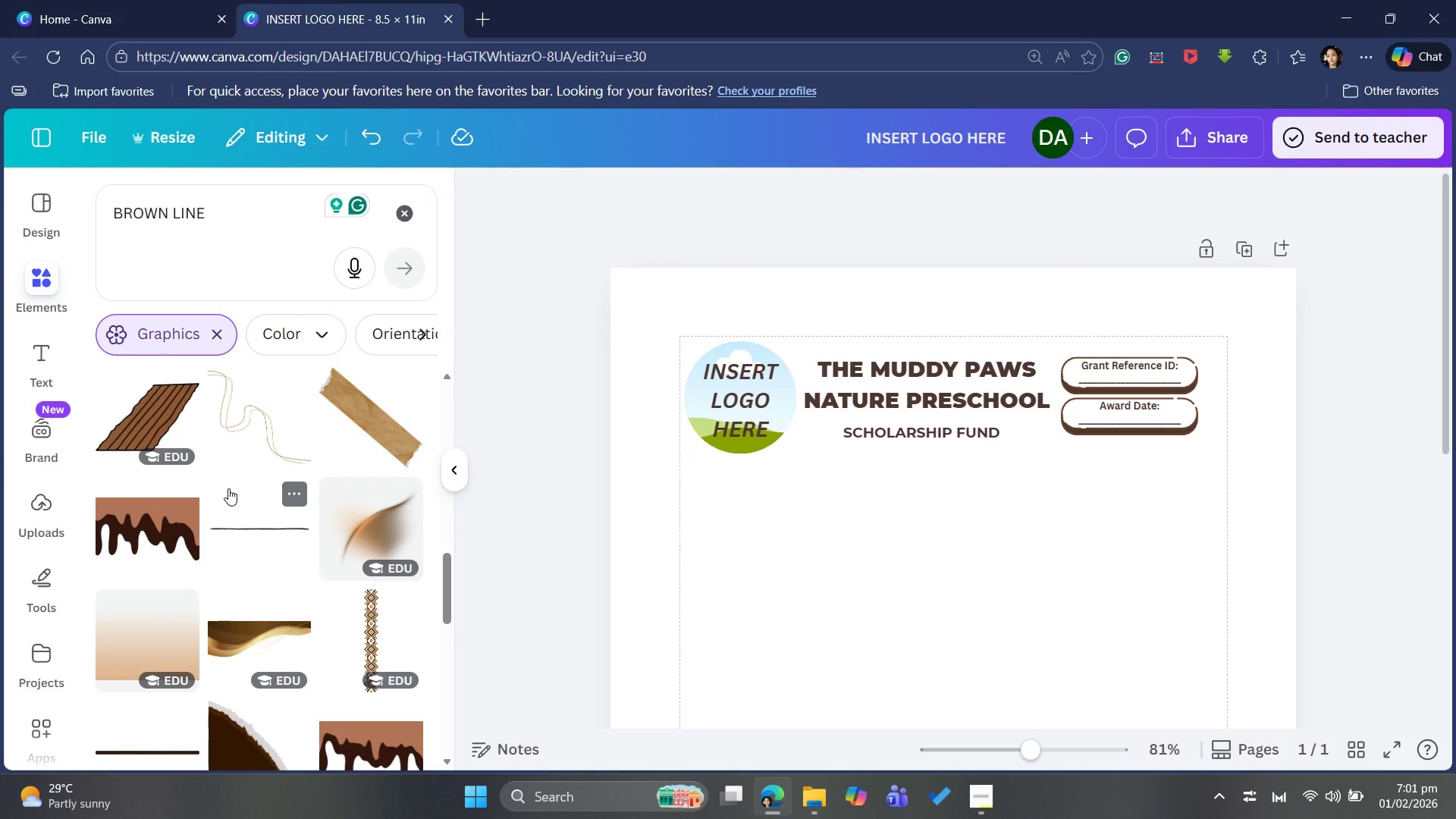 
scroll: coordinate [228, 488], scroll_direction: up, amount: 19.0
 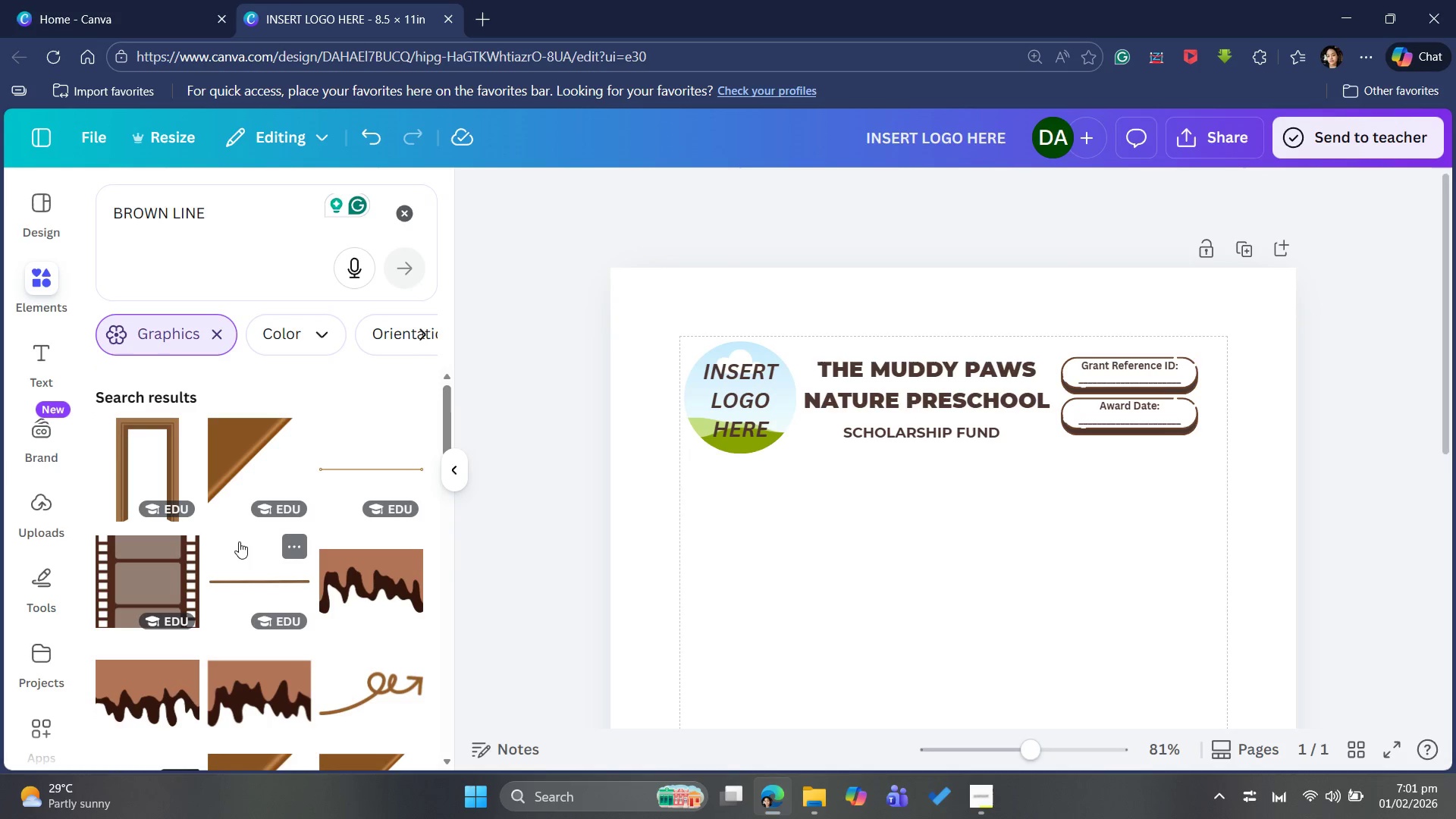 
scroll: coordinate [241, 544], scroll_direction: down, amount: 5.0
 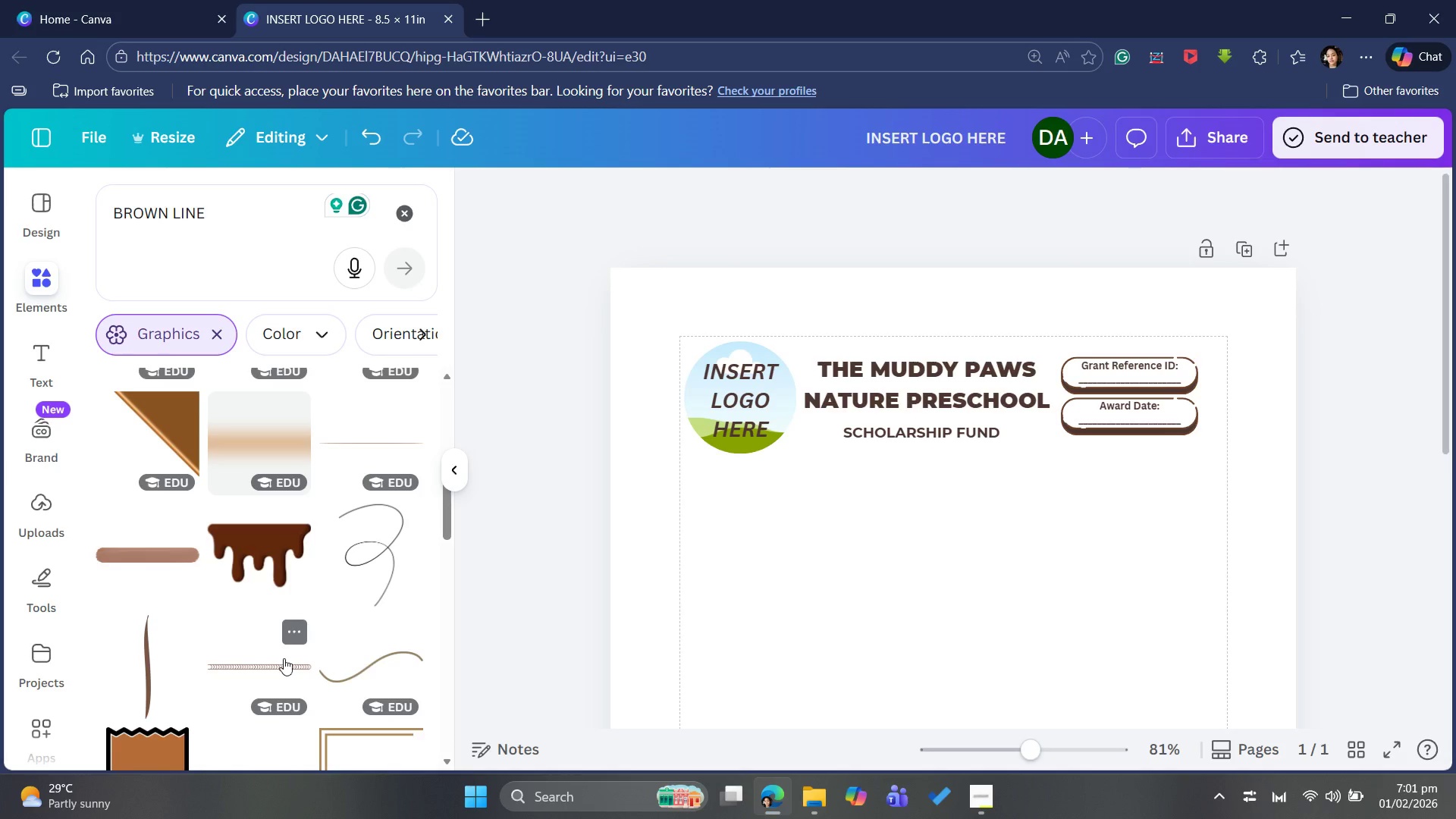 
left_click([266, 666])
 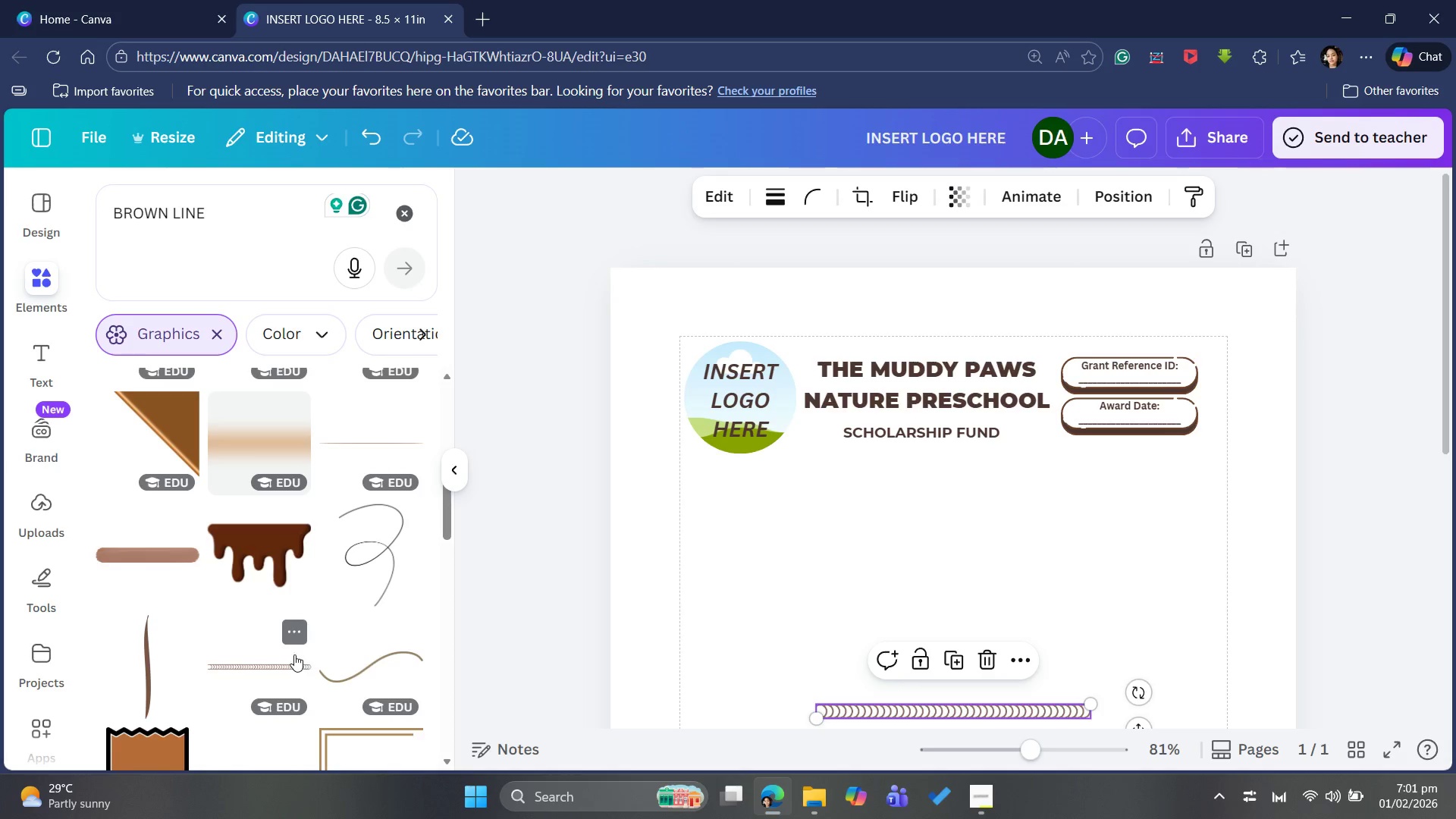 
scroll: coordinate [249, 676], scroll_direction: down, amount: 11.0
 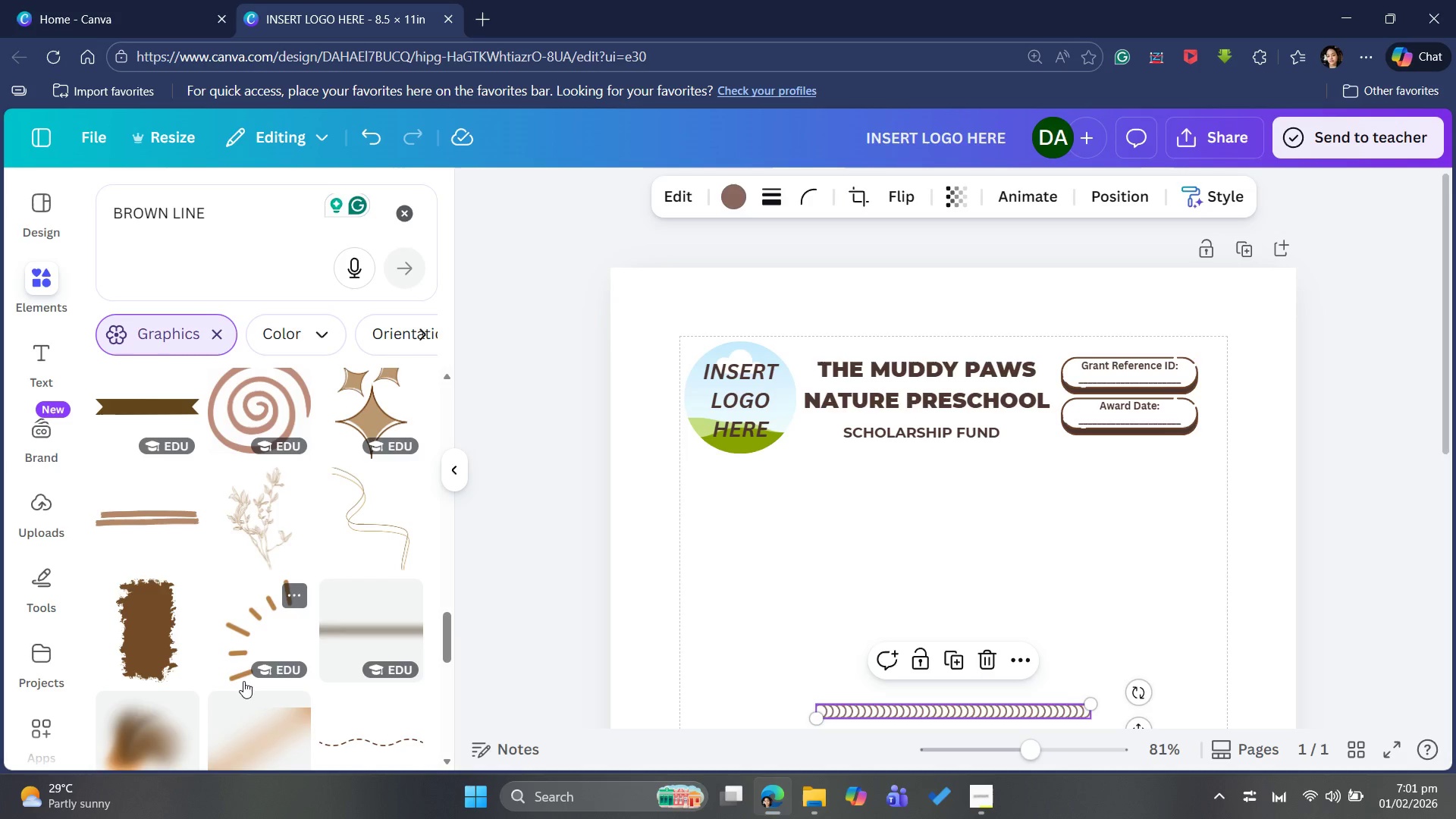 
scroll: coordinate [199, 610], scroll_direction: down, amount: 10.0
 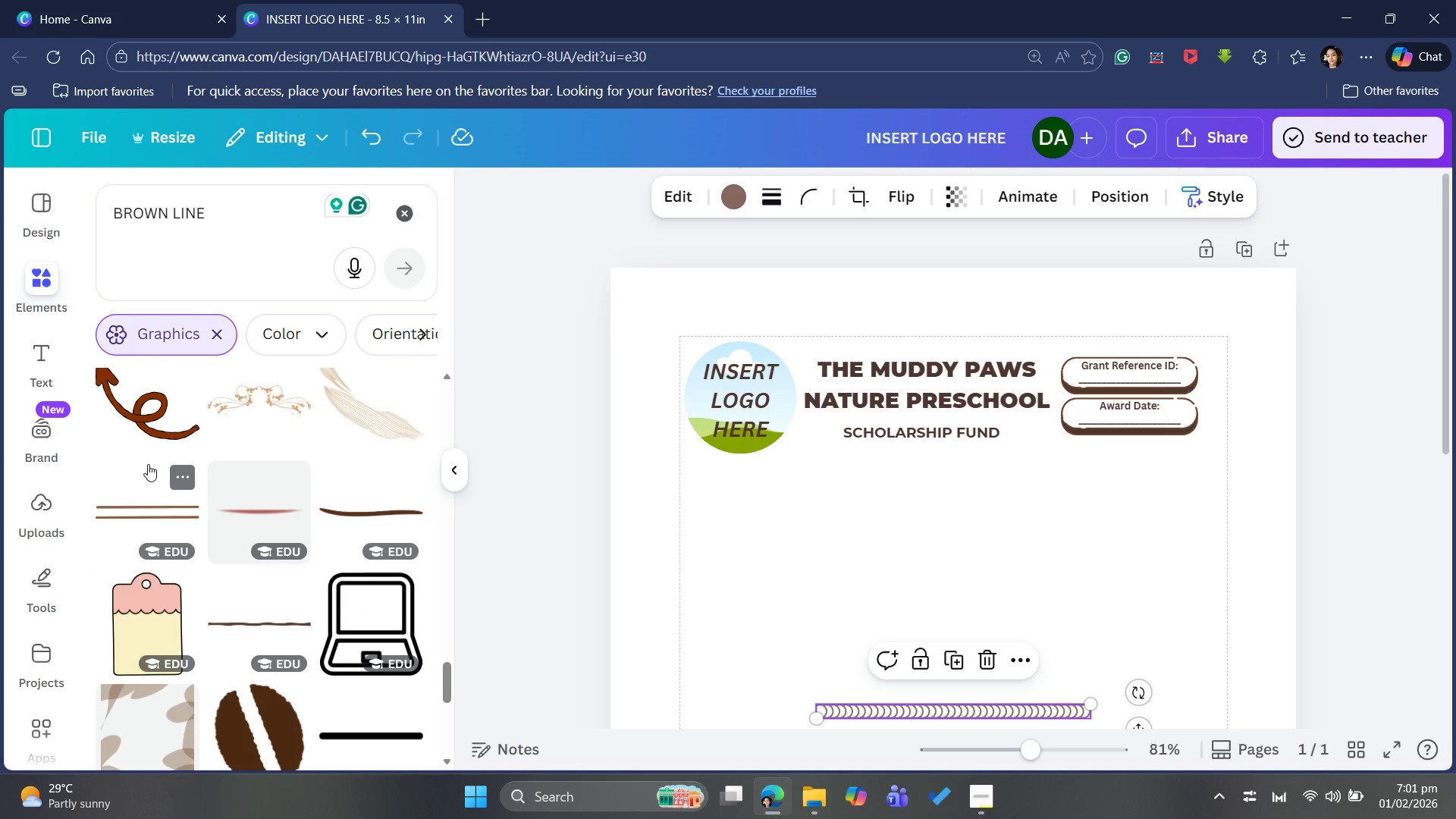 
left_click([121, 509])
 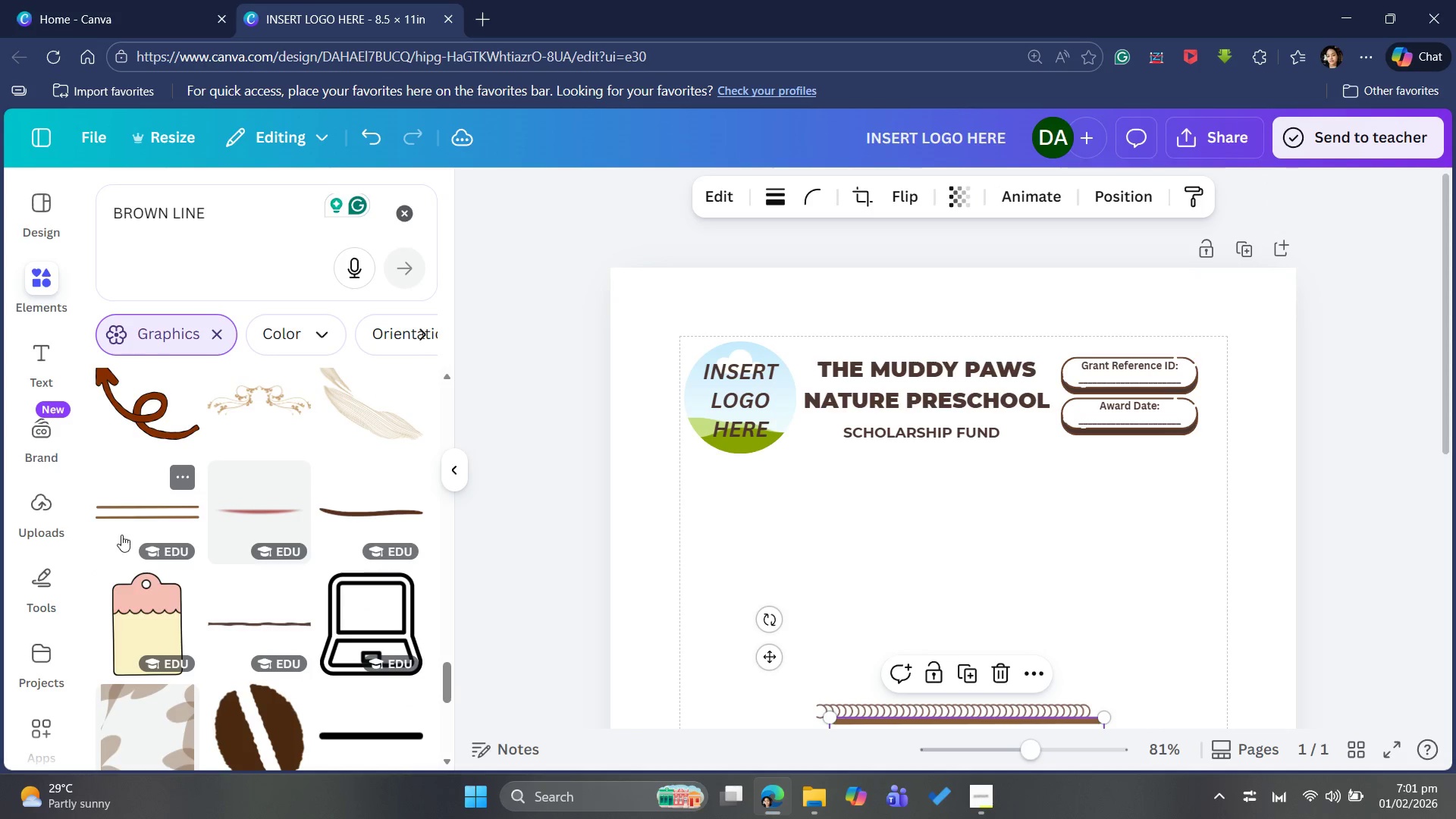 
scroll: coordinate [785, 529], scroll_direction: down, amount: 7.0
 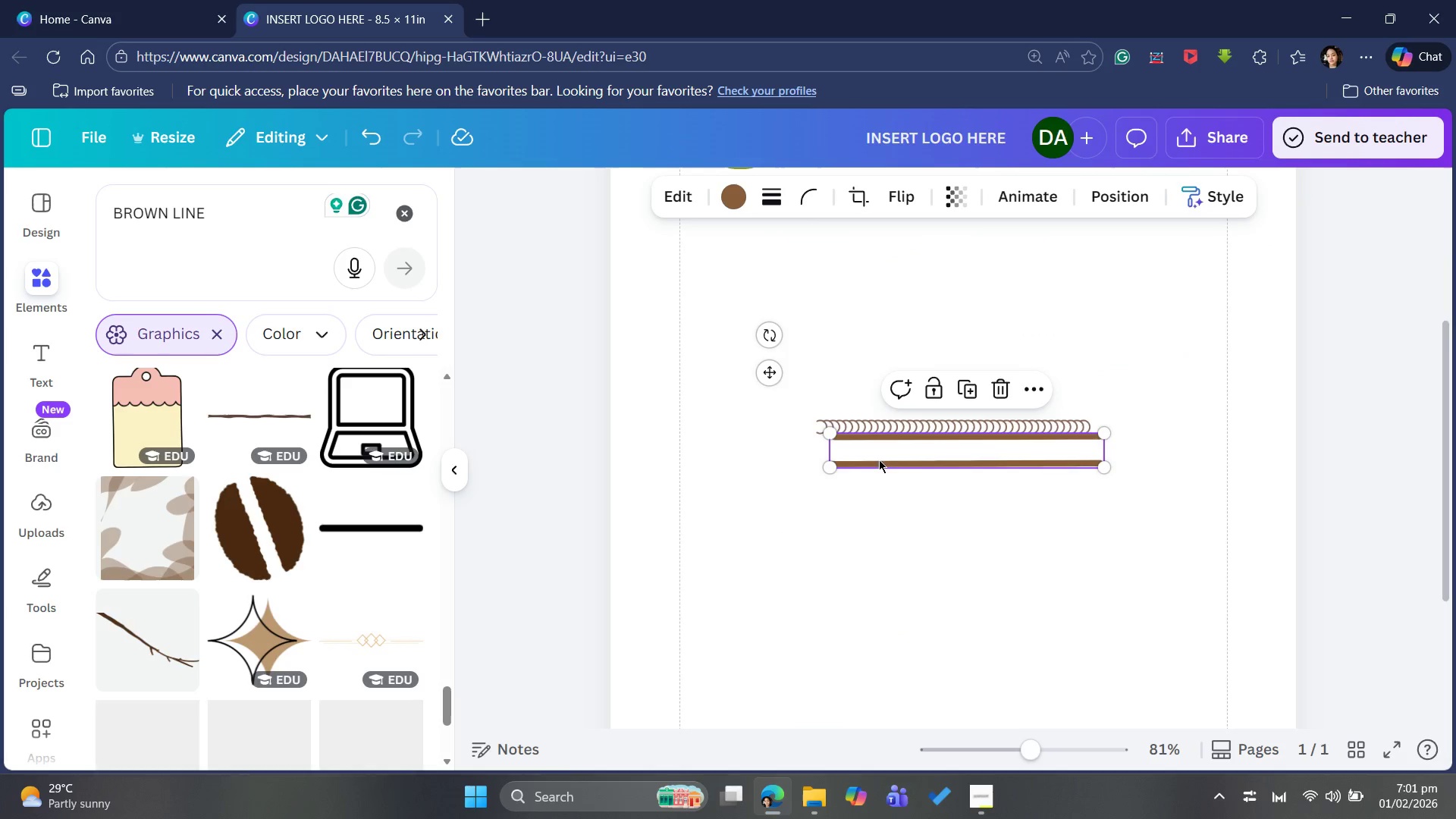 
left_click_drag(start_coordinate=[885, 455], to_coordinate=[880, 491])
 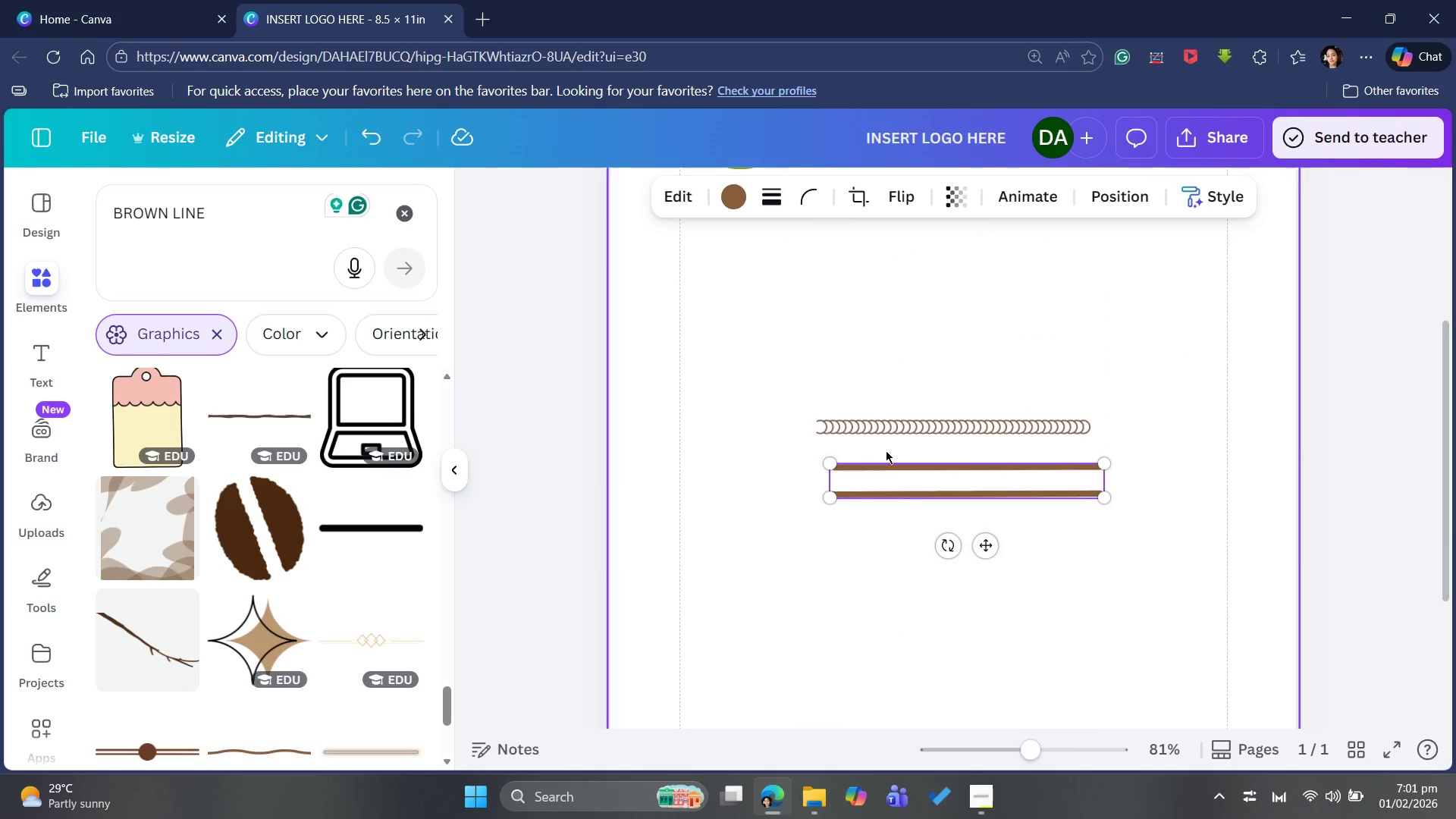 
left_click_drag(start_coordinate=[886, 450], to_coordinate=[885, 440])
 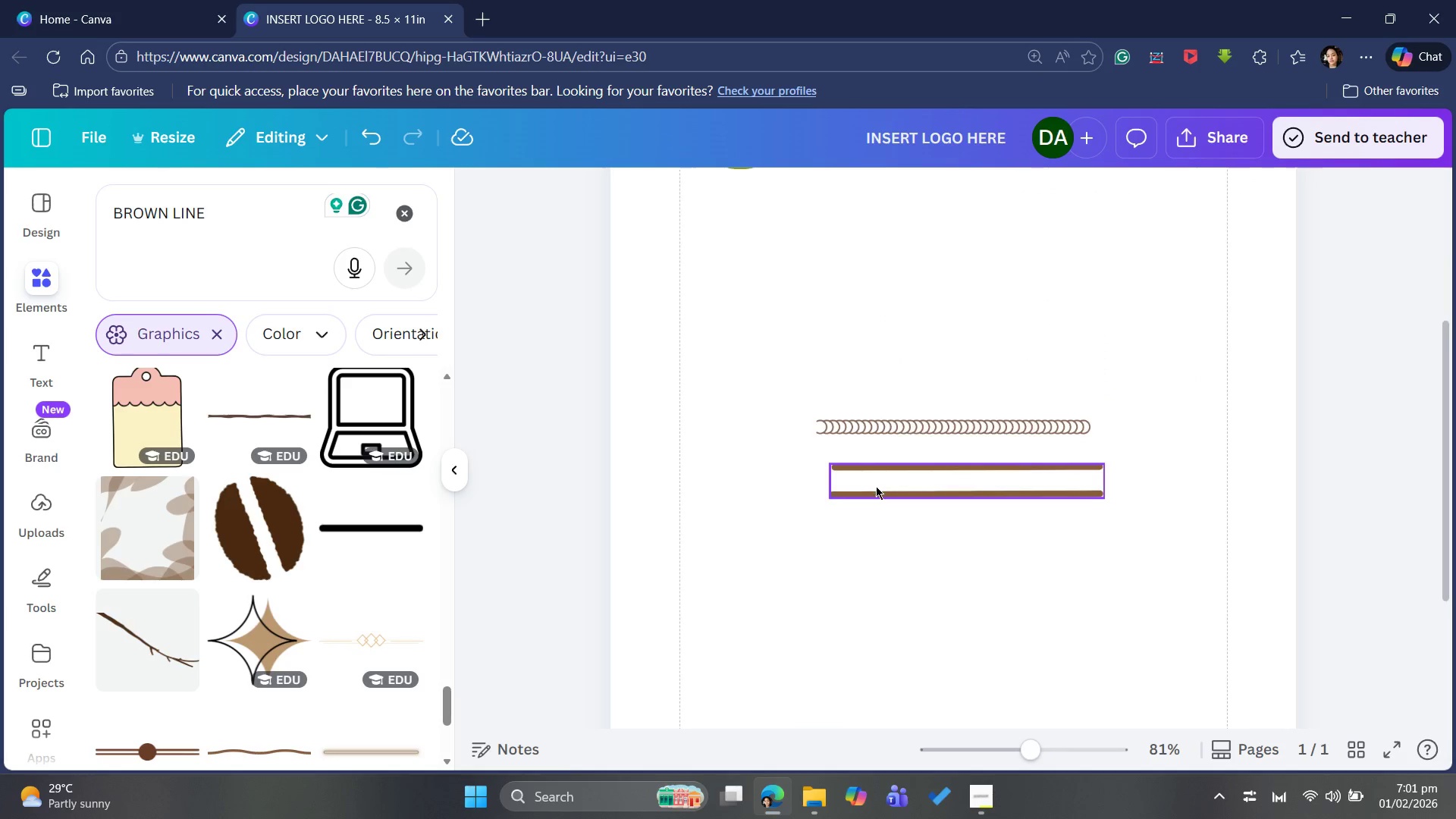 
left_click_drag(start_coordinate=[876, 486], to_coordinate=[910, 376])
 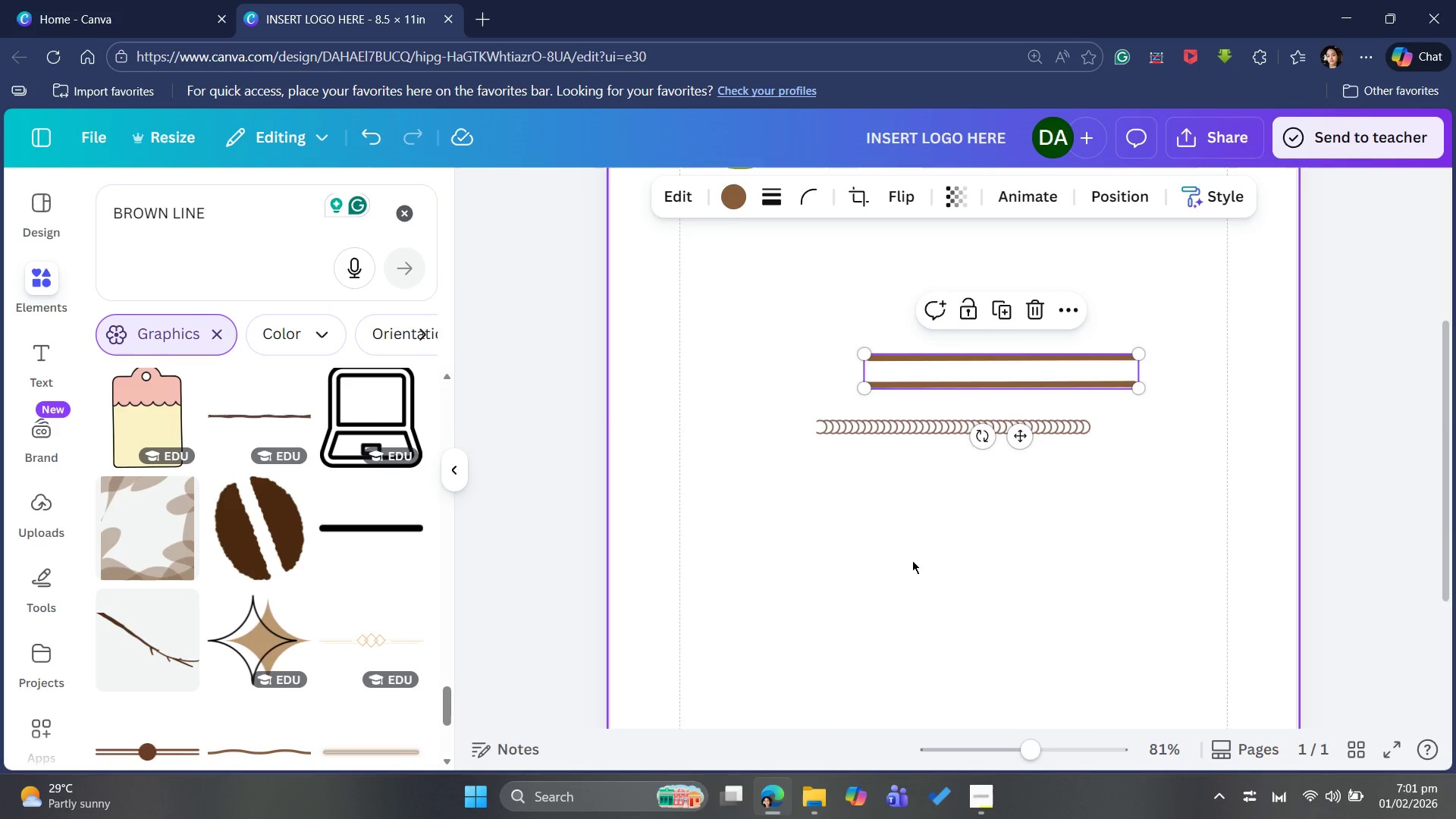 
scroll: coordinate [914, 576], scroll_direction: down, amount: 1.0
 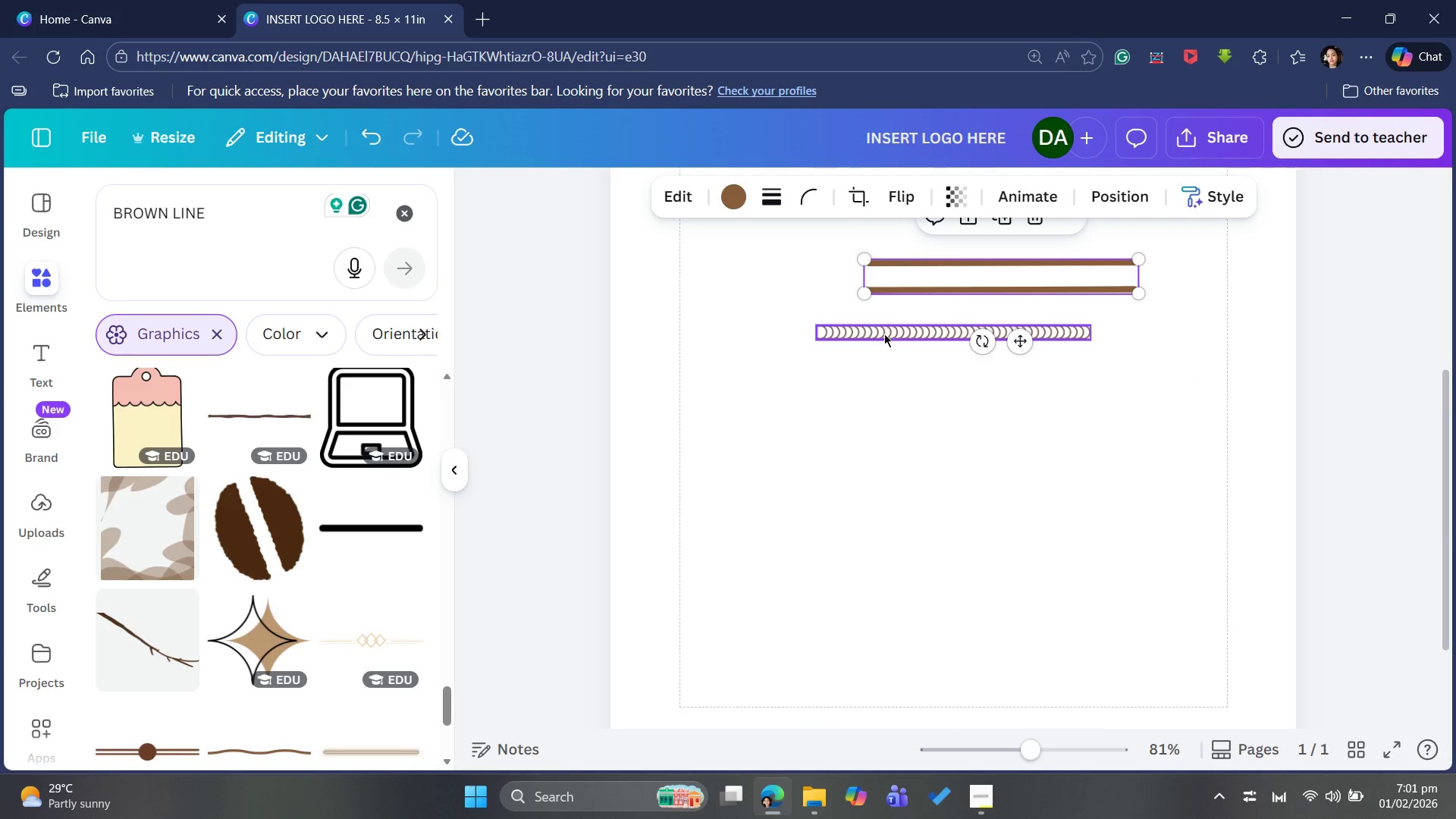 
left_click_drag(start_coordinate=[884, 334], to_coordinate=[890, 635])
 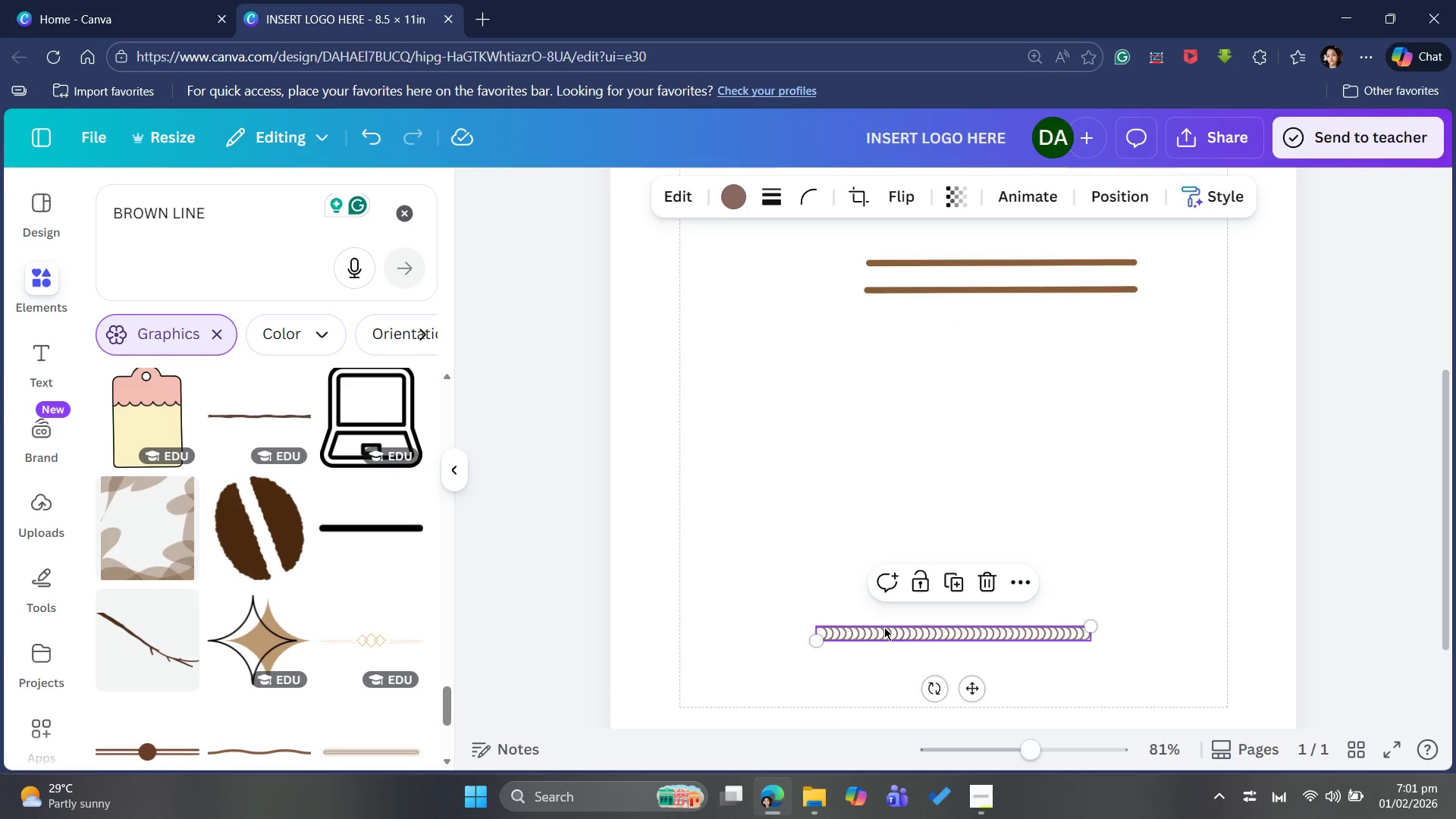 
scroll: coordinate [882, 623], scroll_direction: down, amount: 5.0
 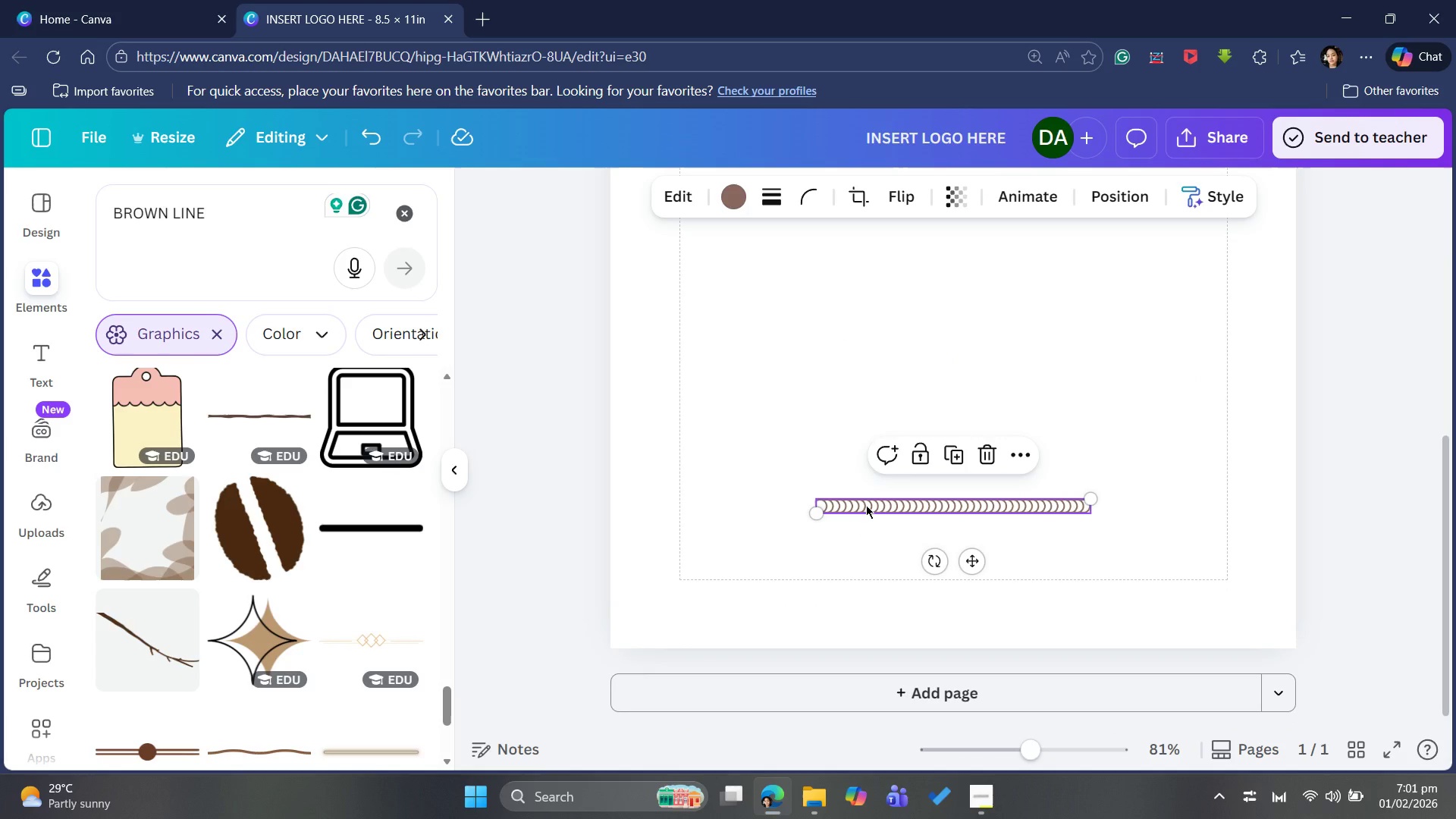 
left_click_drag(start_coordinate=[866, 505], to_coordinate=[867, 482])
 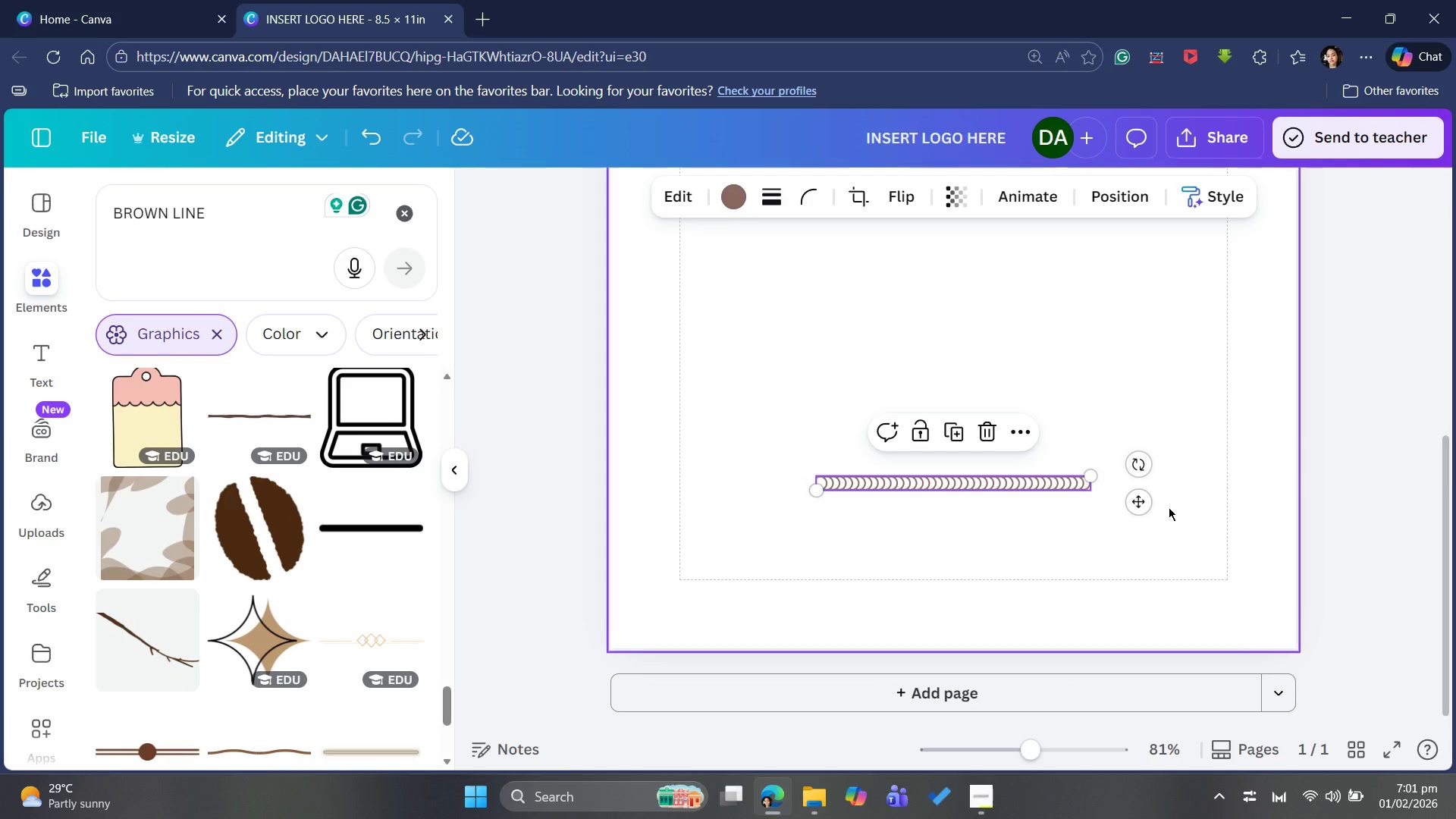 
scroll: coordinate [1159, 504], scroll_direction: down, amount: 14.0
 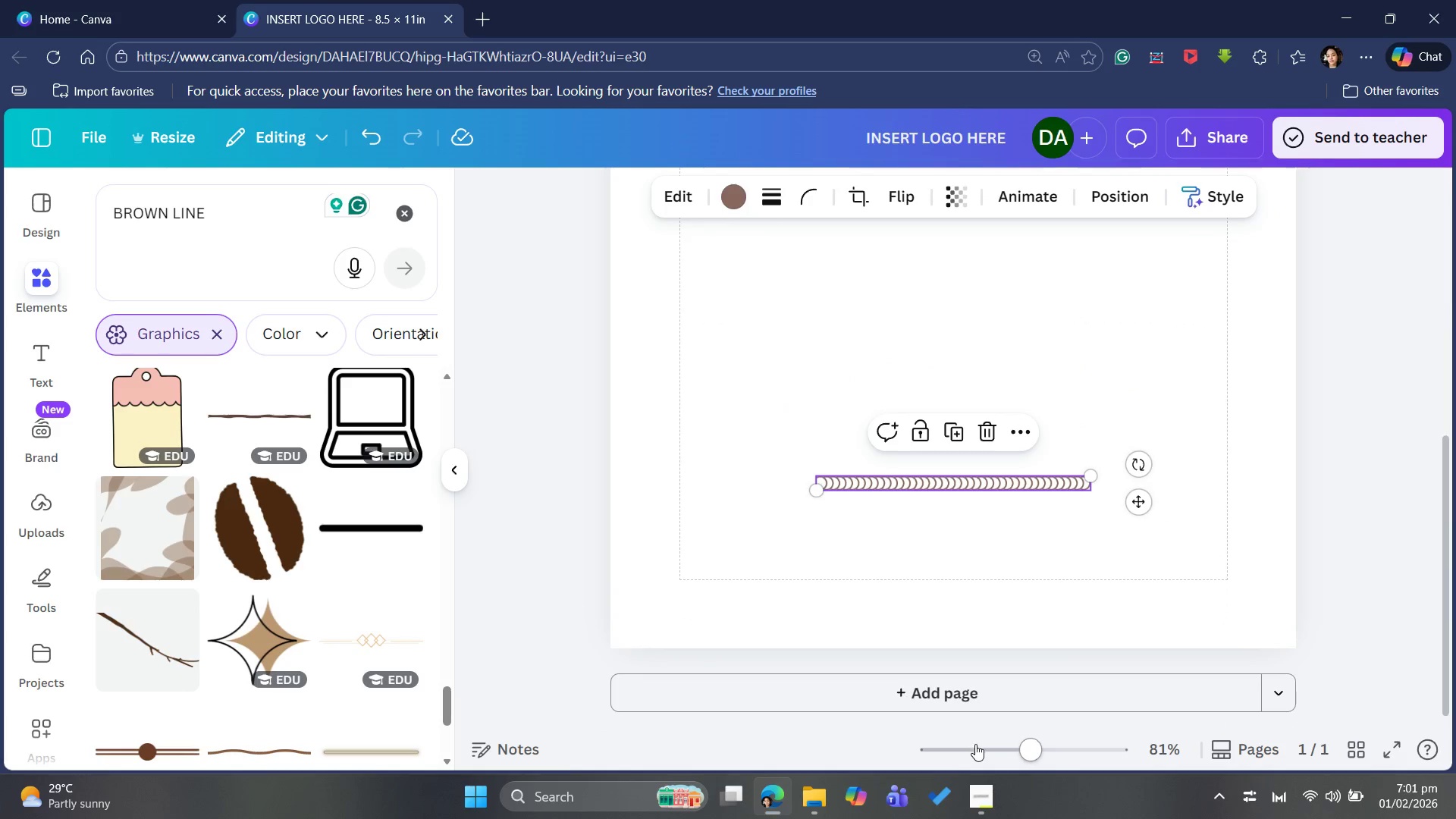 
left_click([985, 752])
 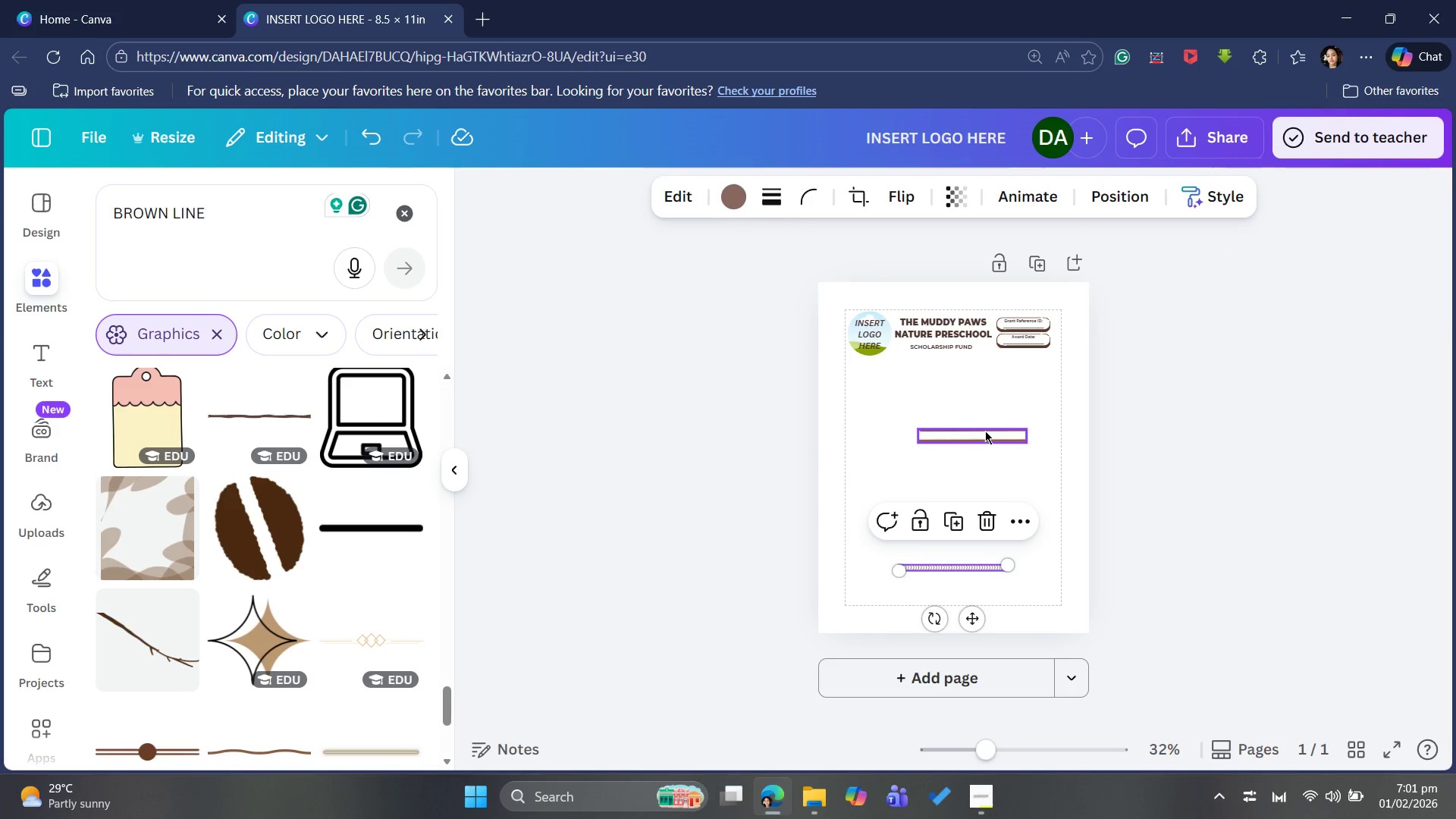 
left_click([985, 432])
 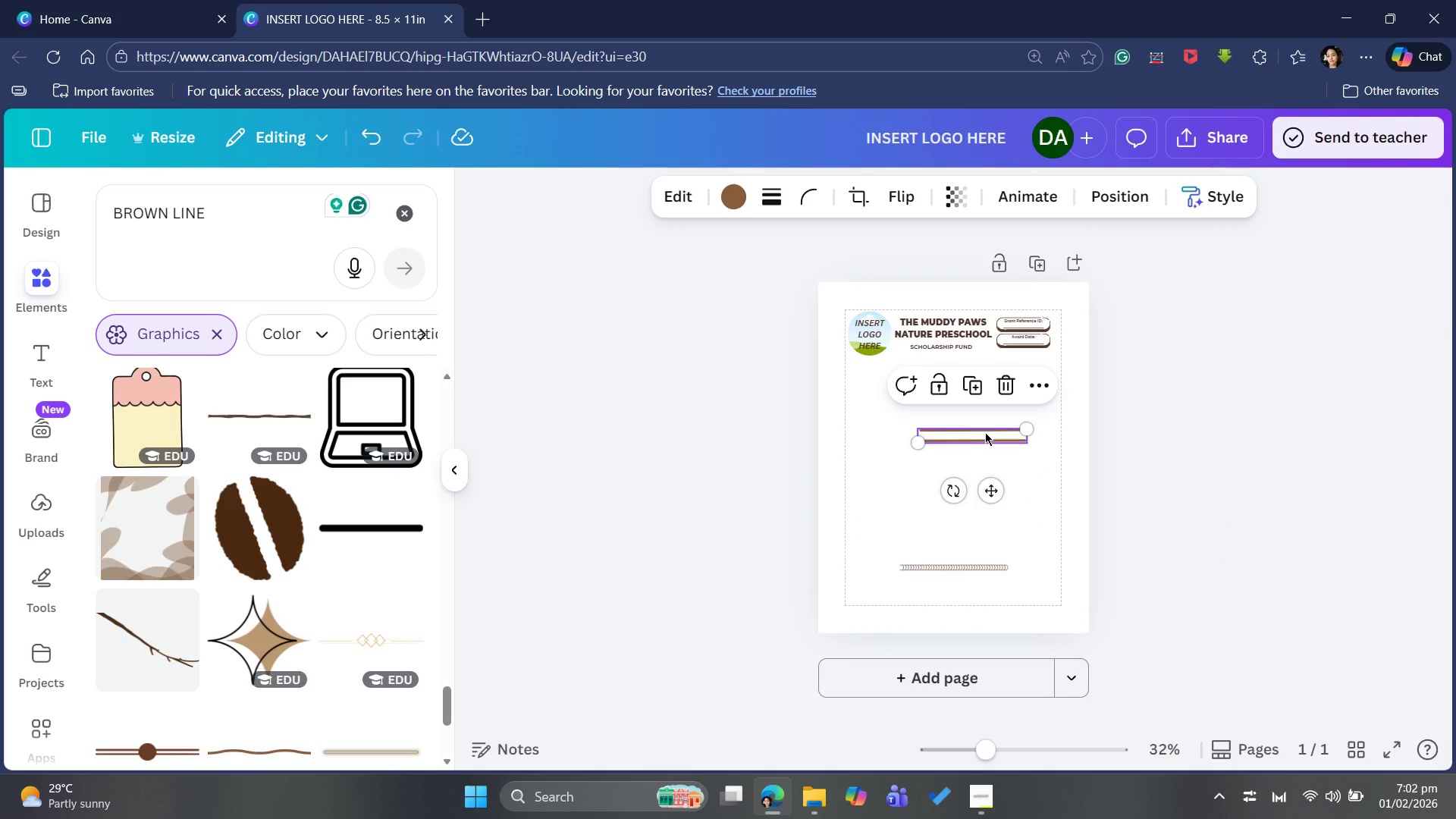 
left_click_drag(start_coordinate=[985, 432], to_coordinate=[966, 565])
 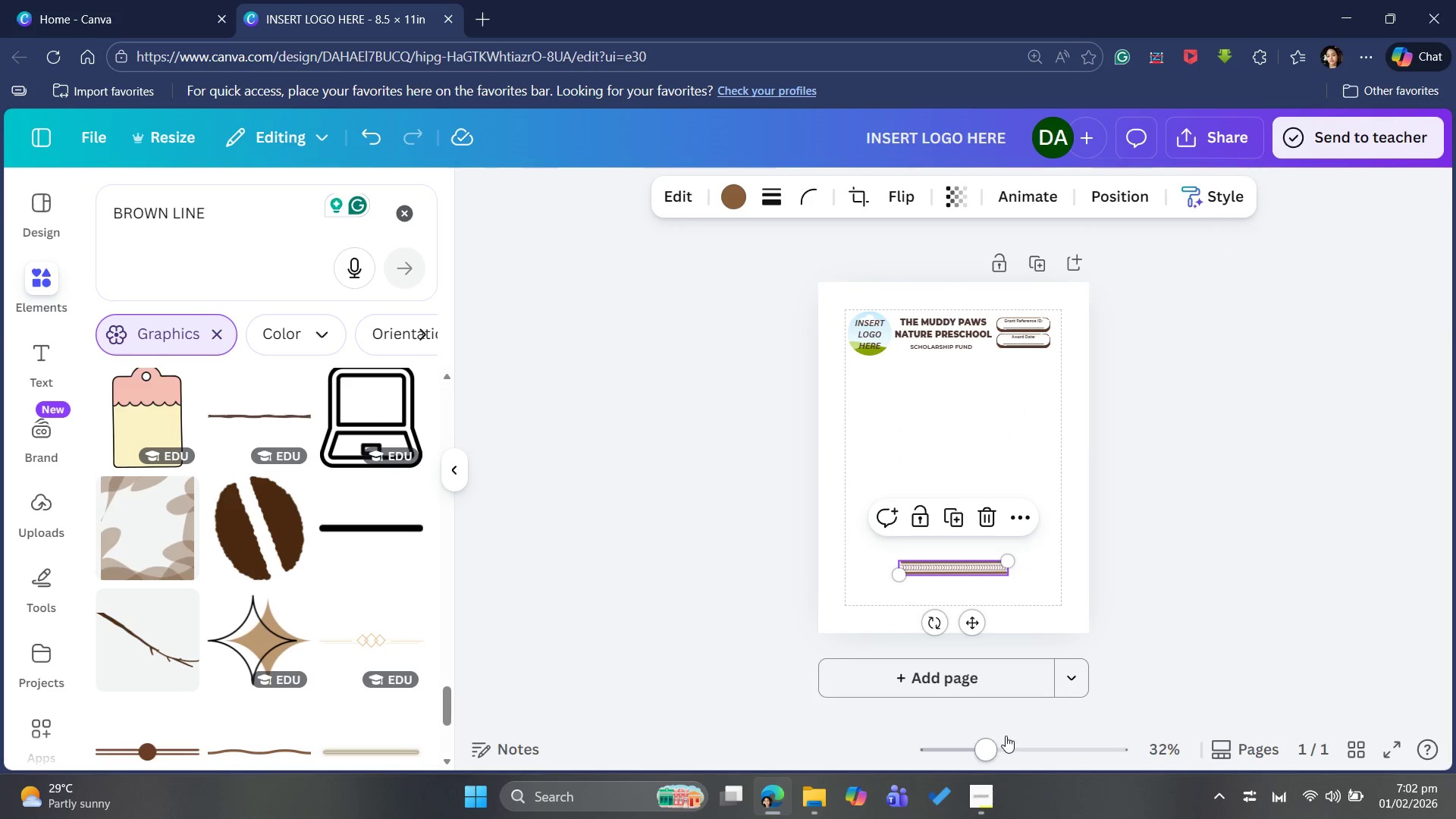 
left_click([1011, 739])
 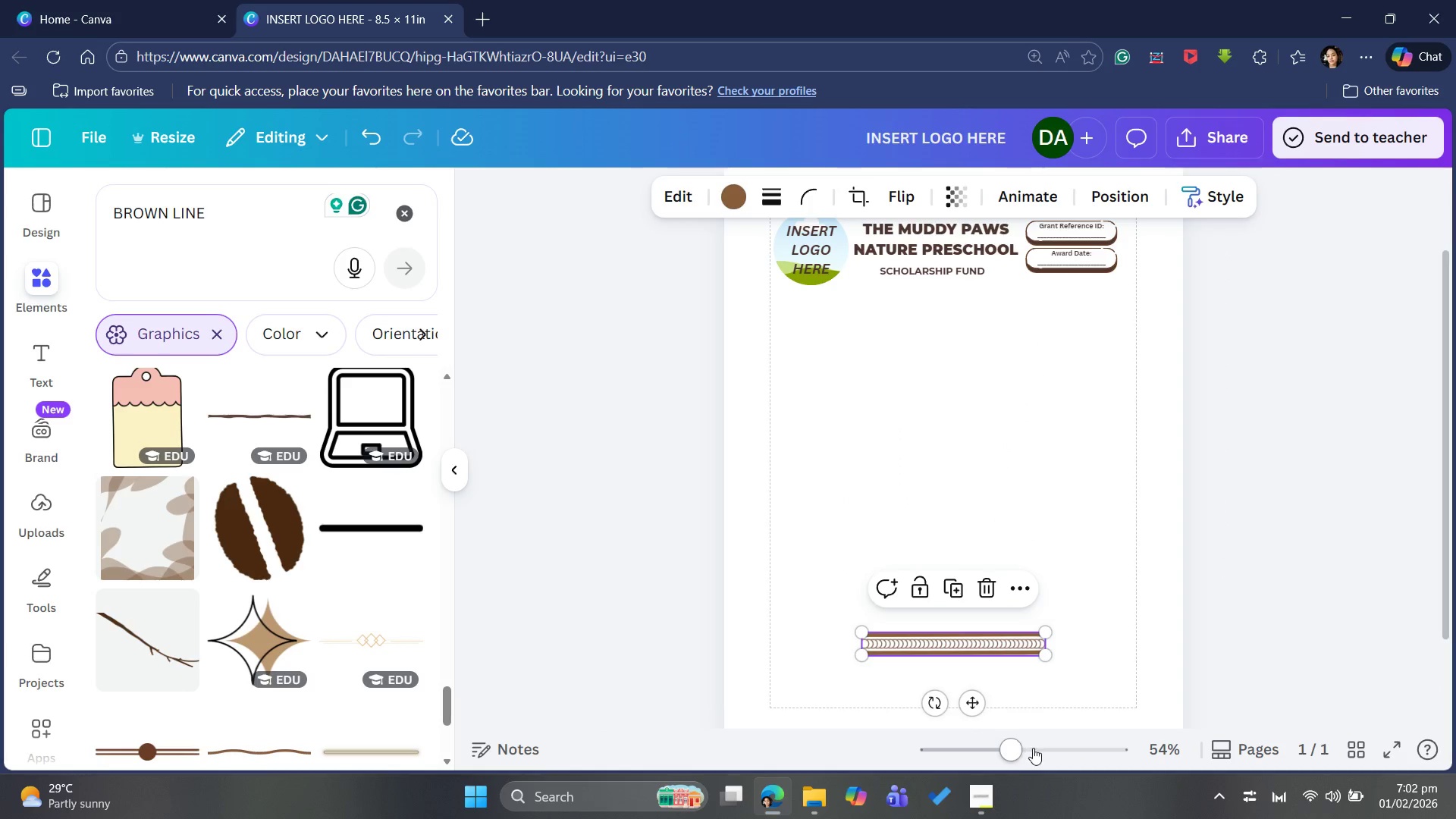 
left_click([1034, 748])
 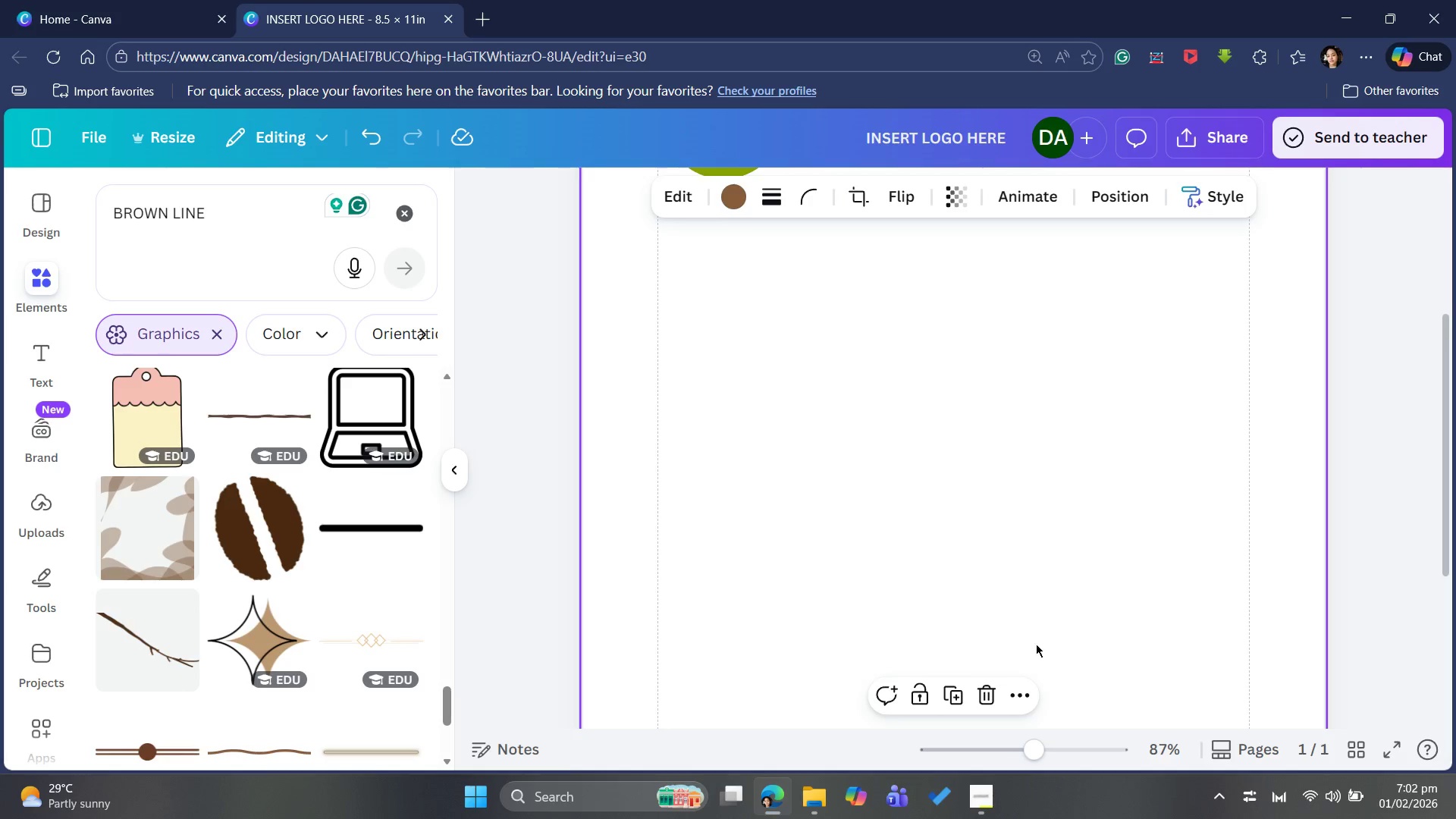 
scroll: coordinate [1040, 592], scroll_direction: down, amount: 4.0
 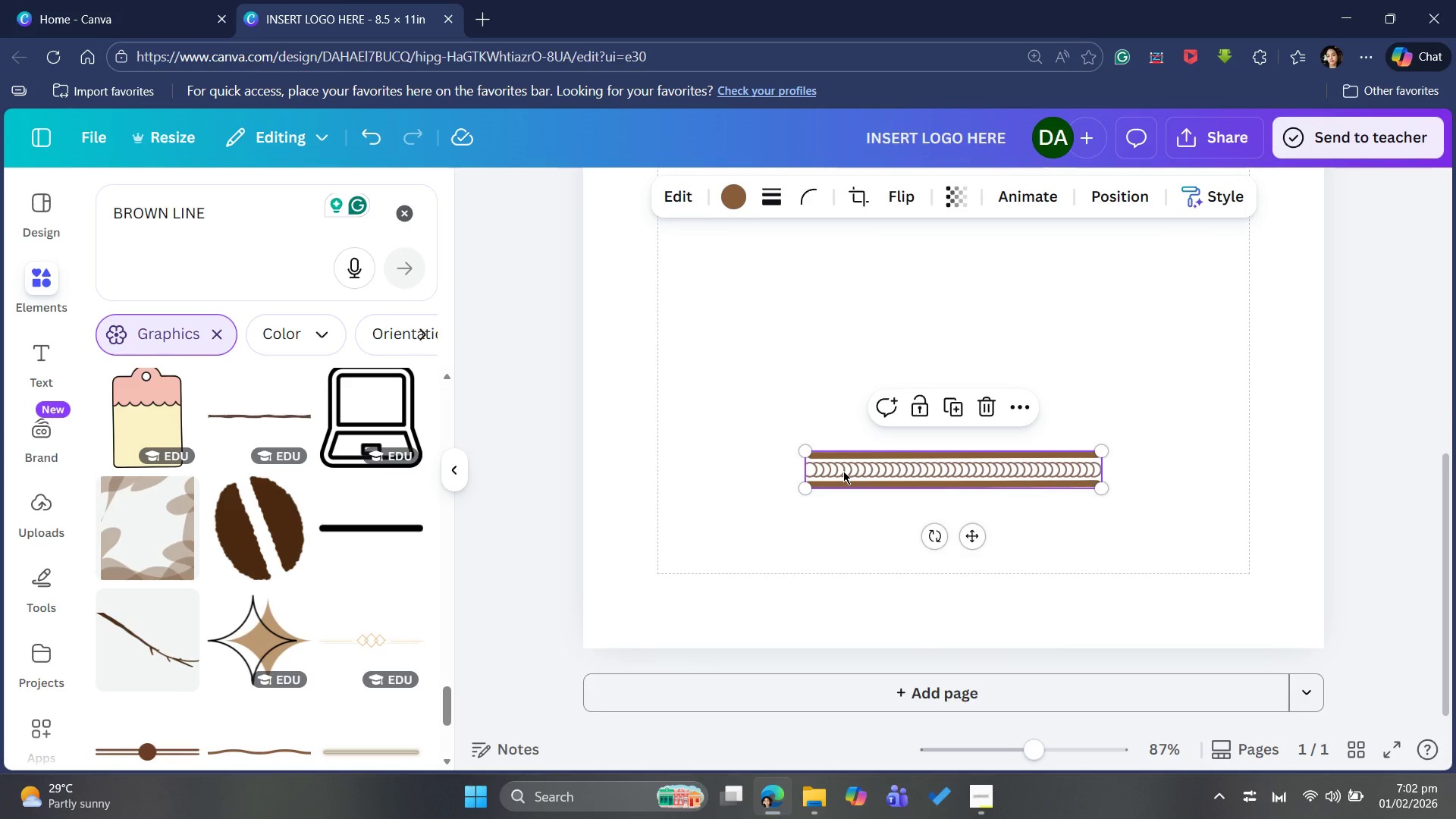 
left_click([846, 469])
 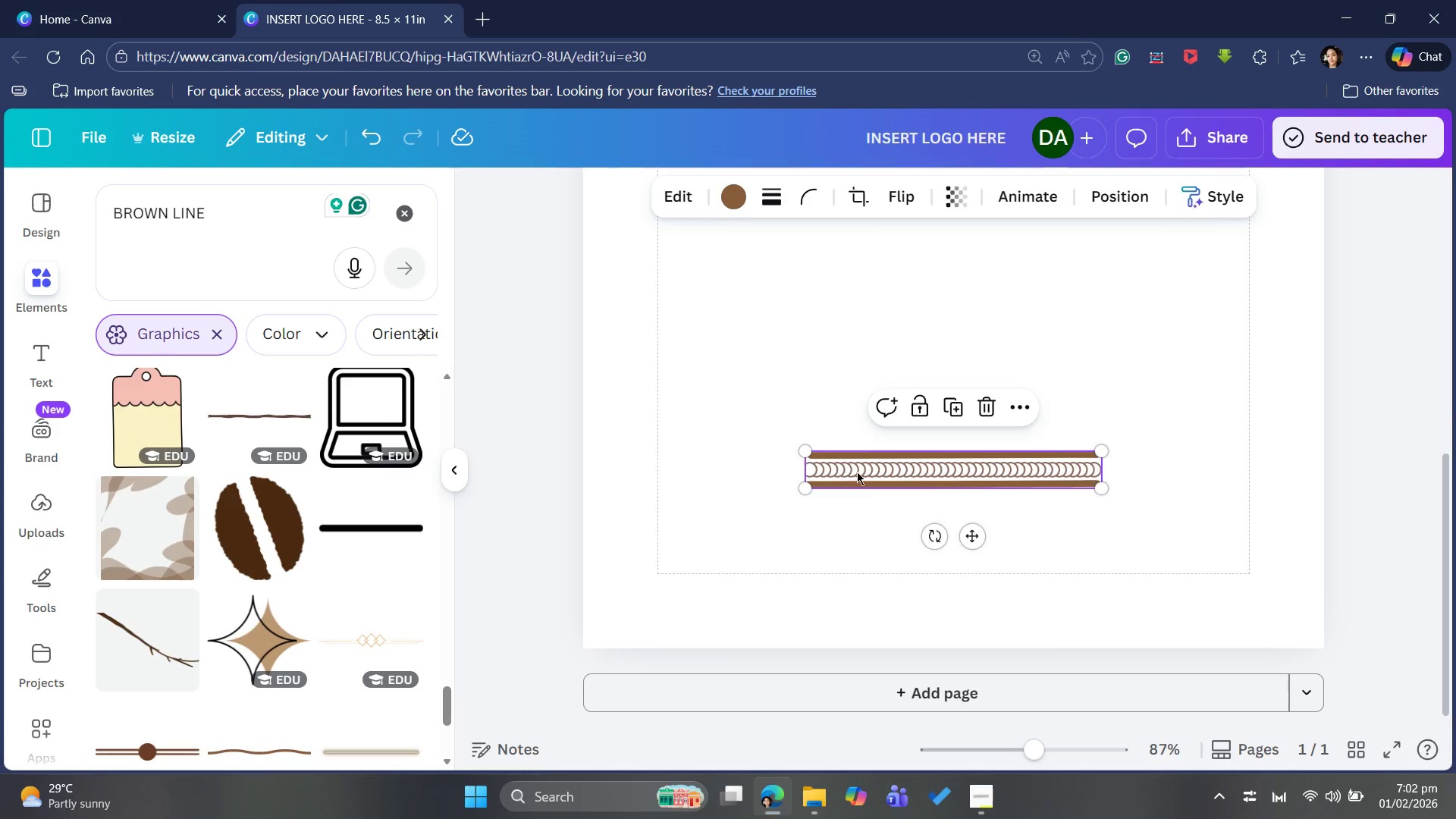 
left_click_drag(start_coordinate=[864, 477], to_coordinate=[856, 418])
 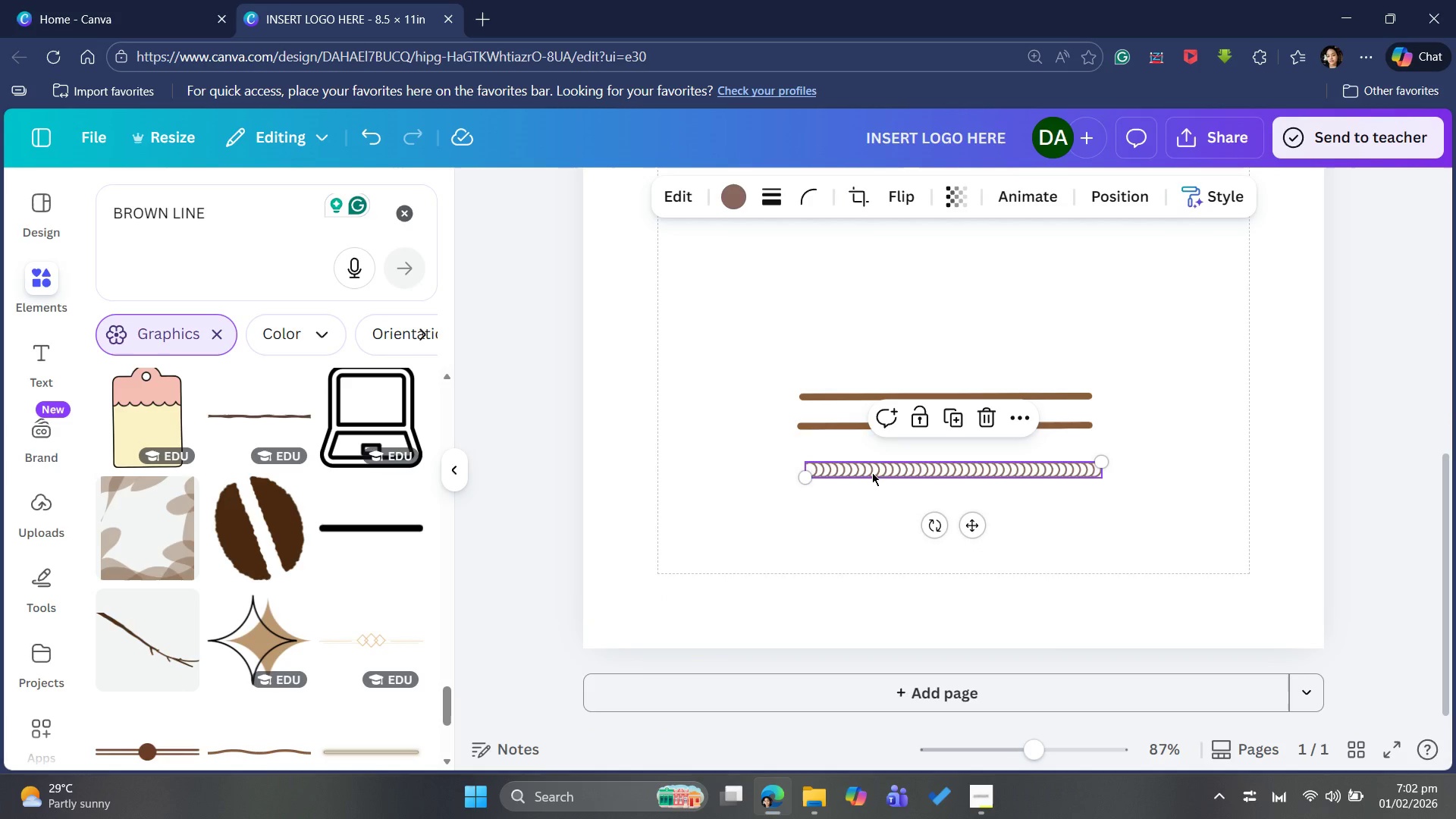 
left_click_drag(start_coordinate=[878, 468], to_coordinate=[732, 469])
 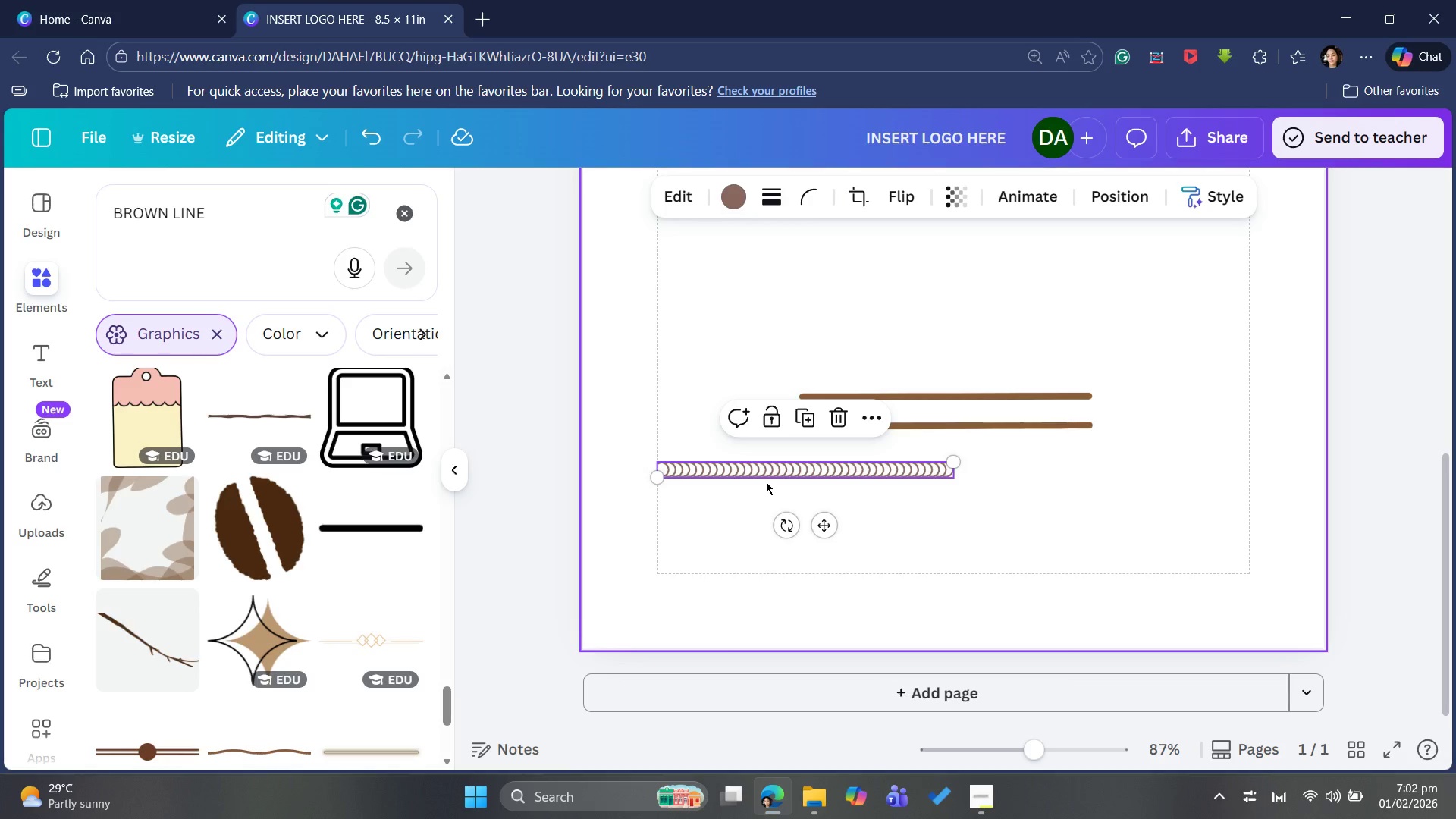 
key(Control+C)
 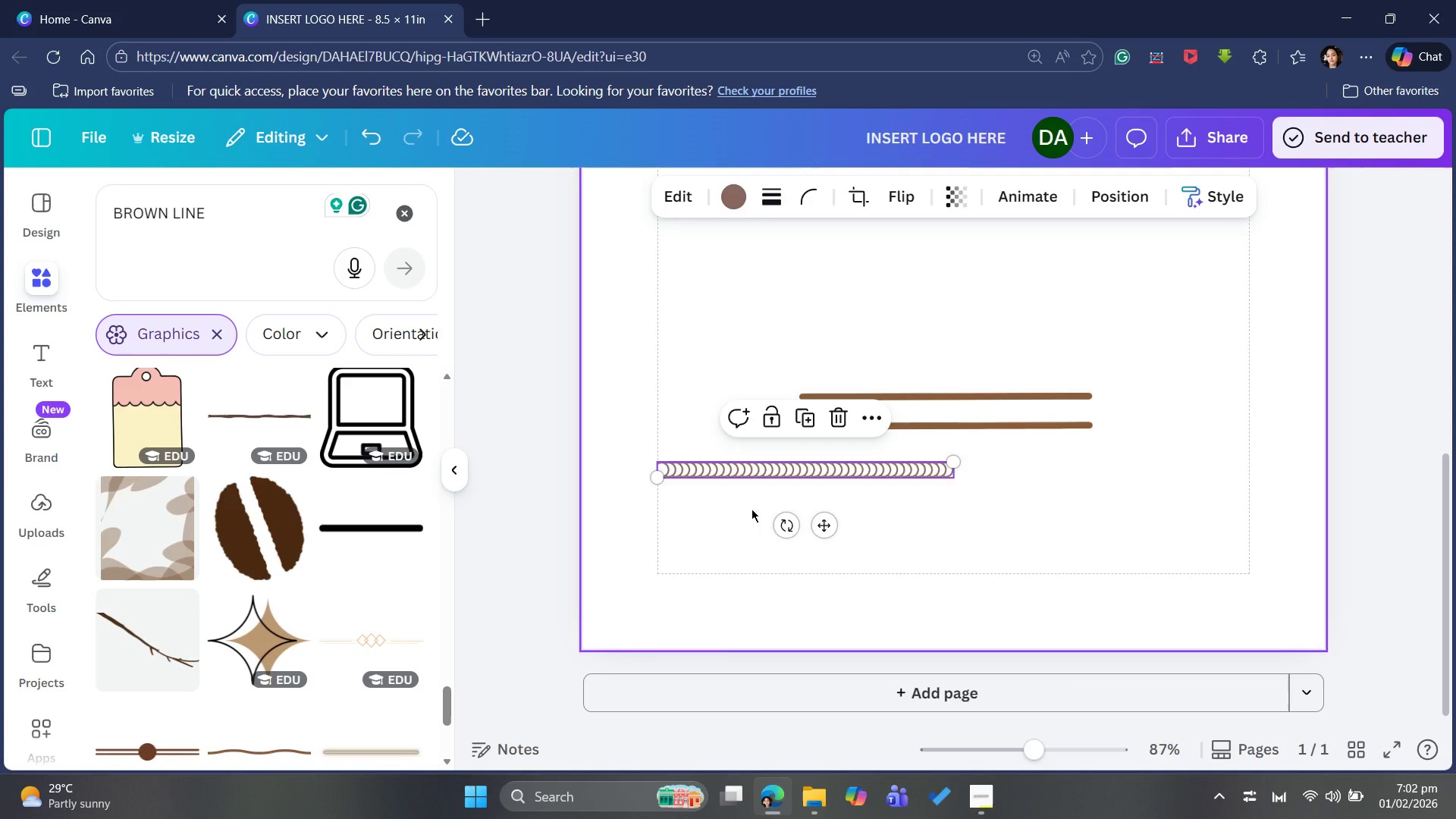 
key(Control+V)
 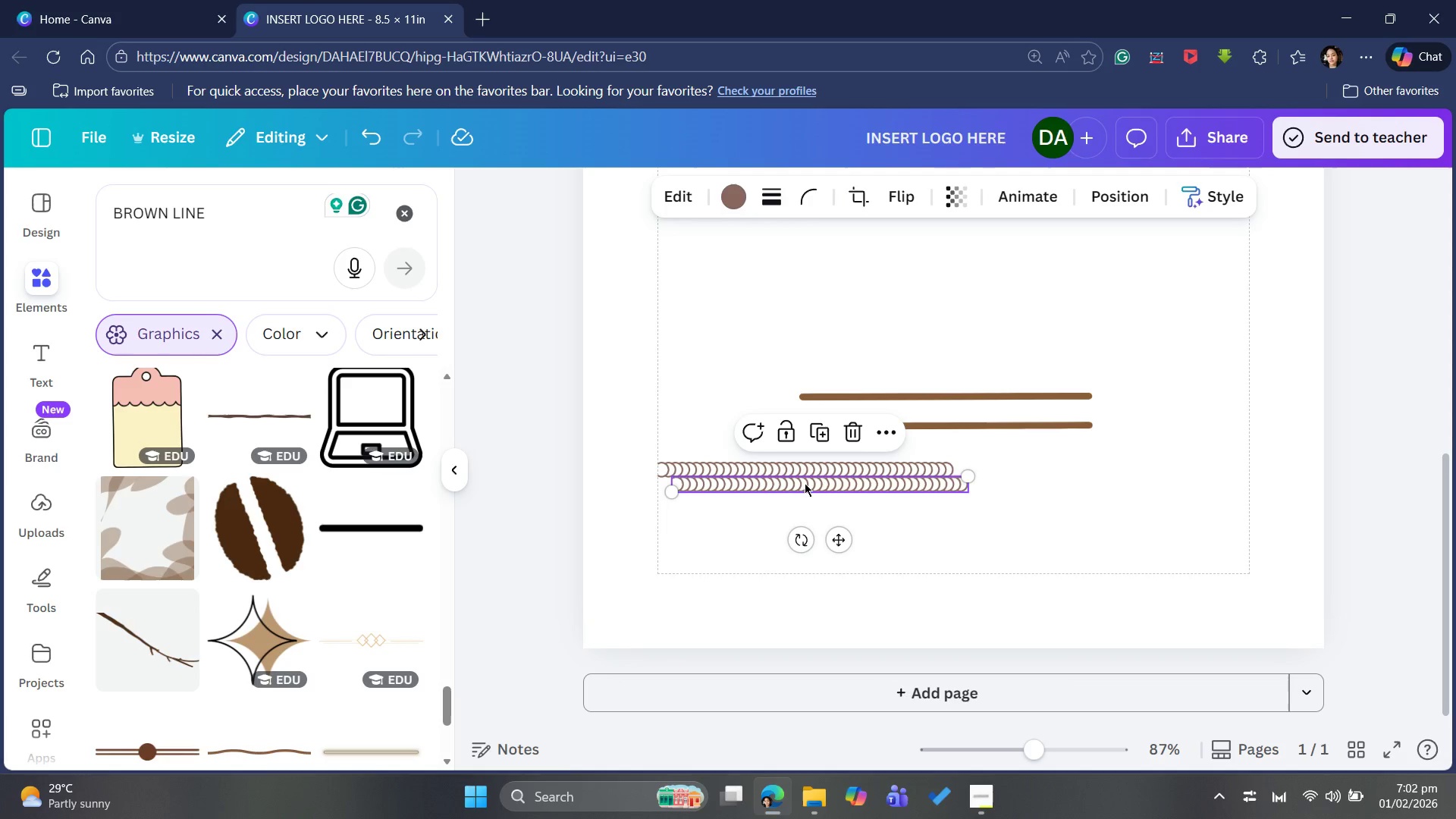 
left_click_drag(start_coordinate=[807, 483], to_coordinate=[1090, 466])
 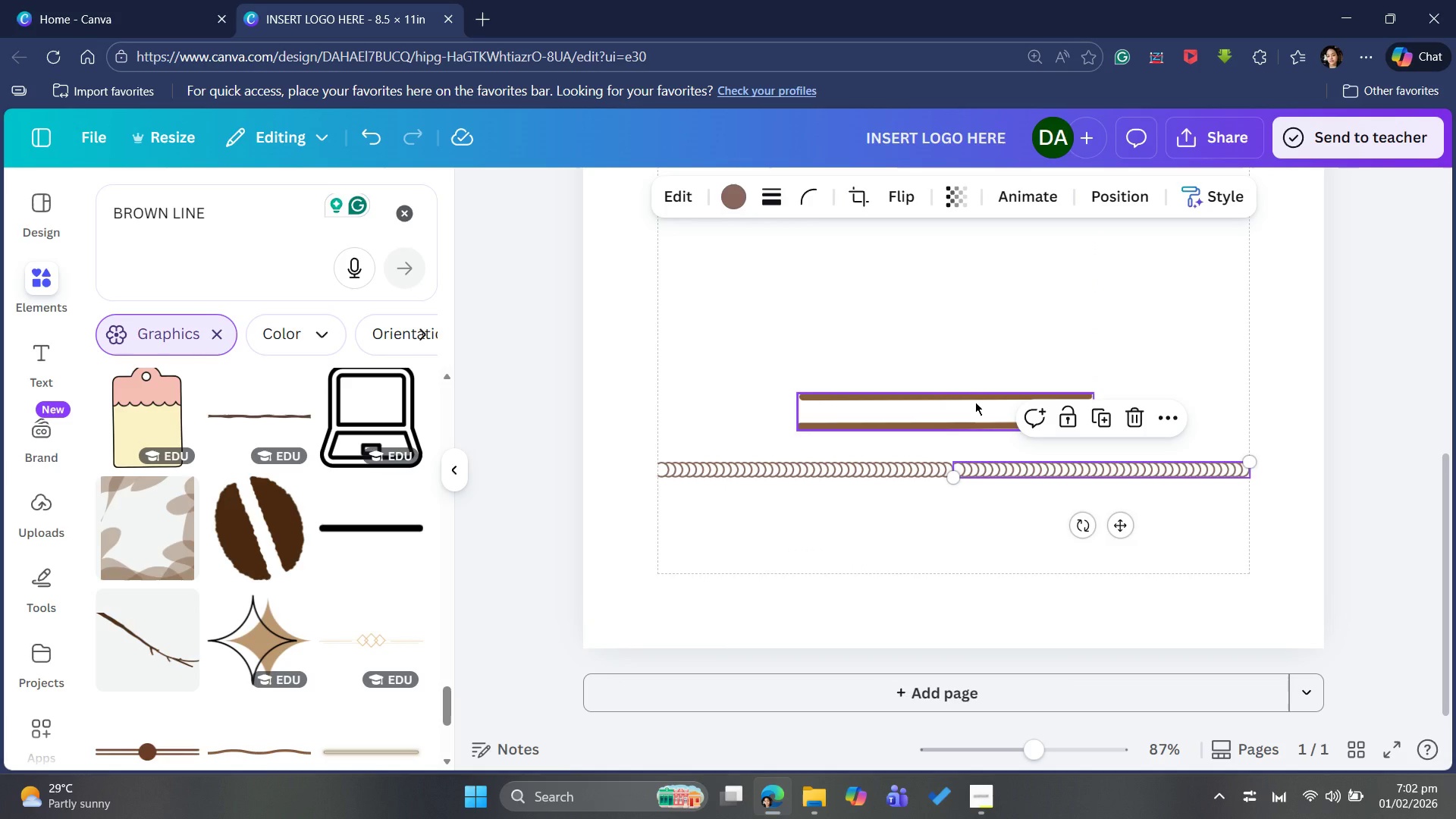 
left_click([975, 402])
 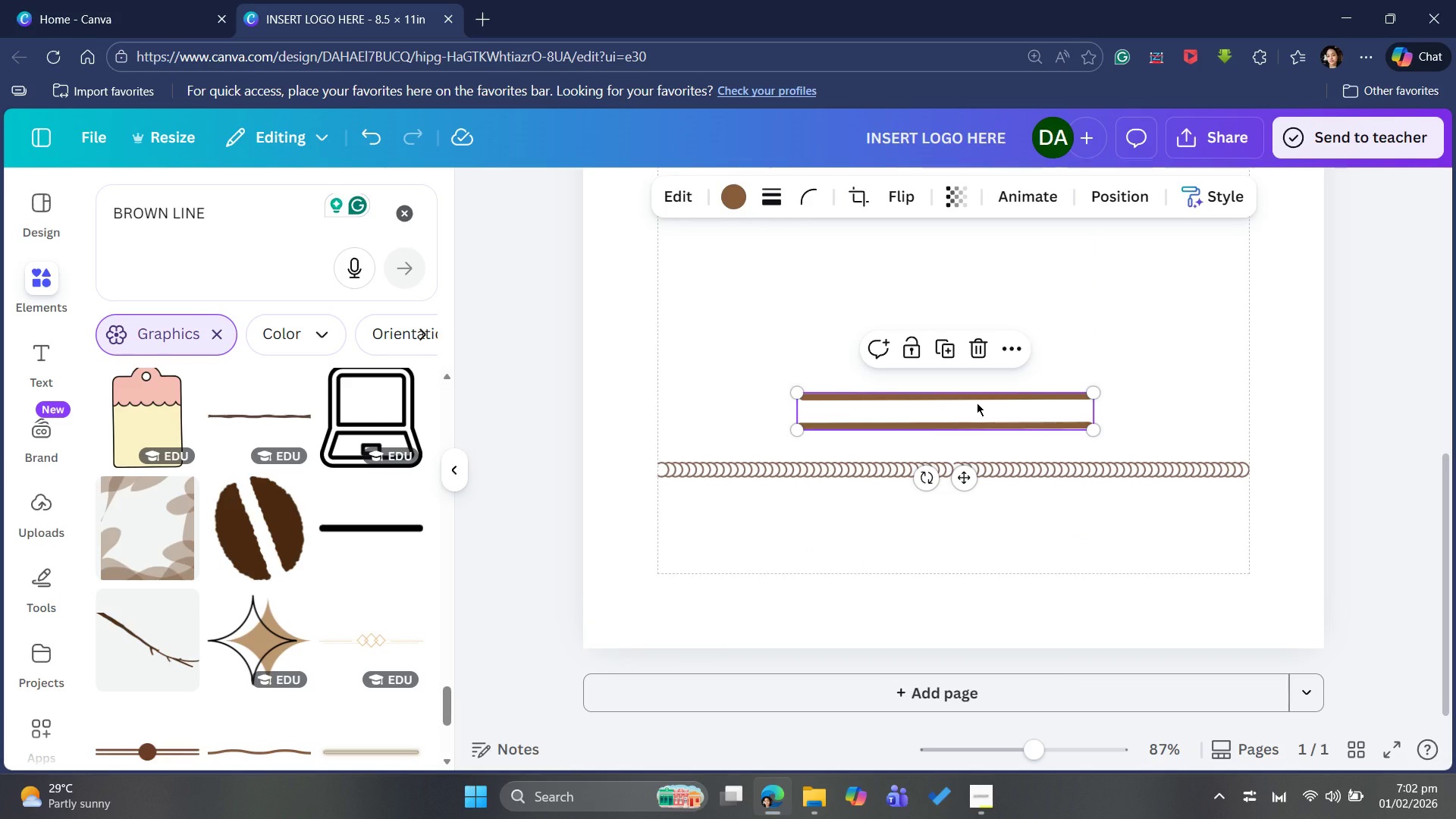 
left_click_drag(start_coordinate=[977, 403], to_coordinate=[836, 460])
 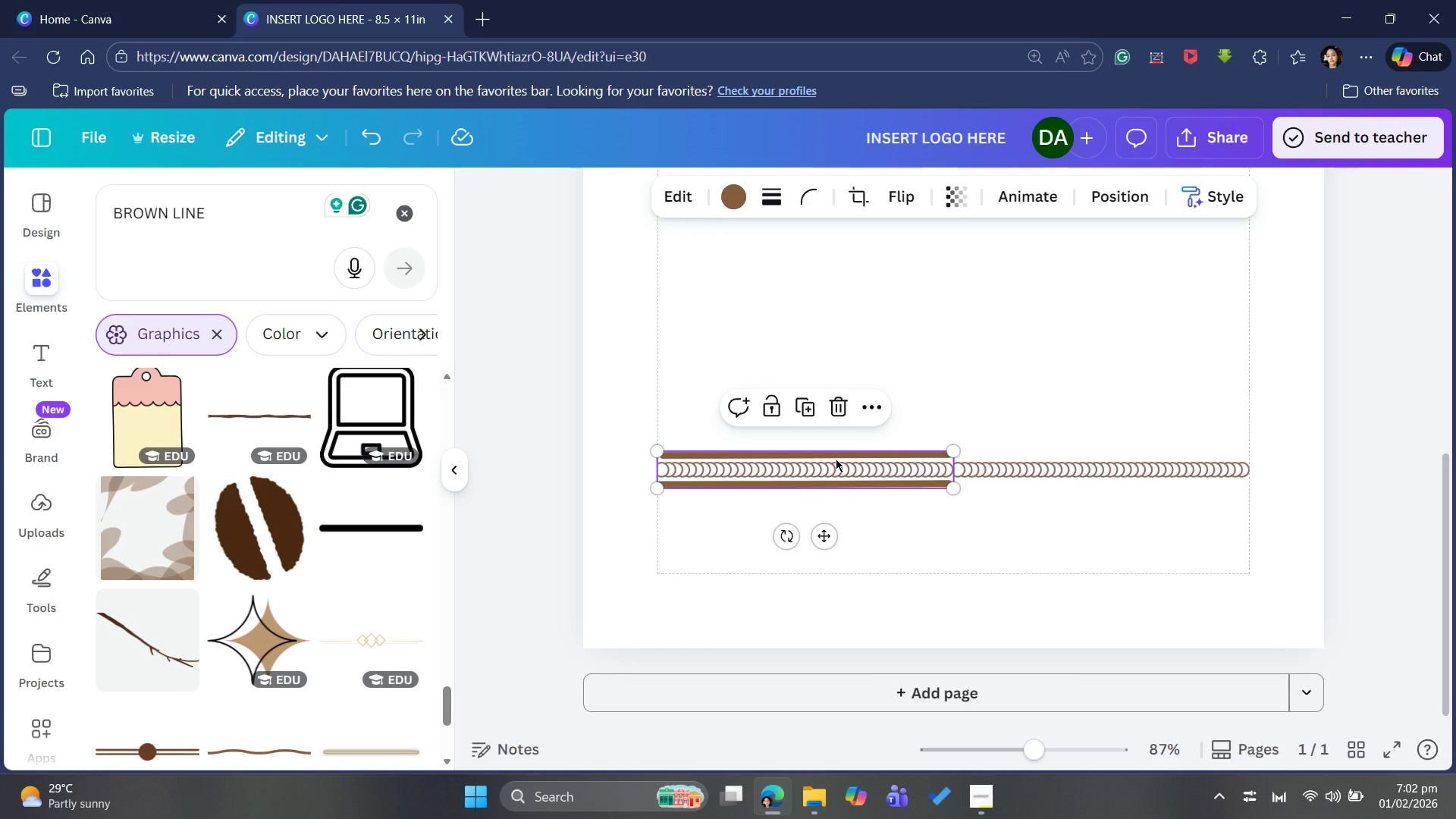 
key(Control+C)
 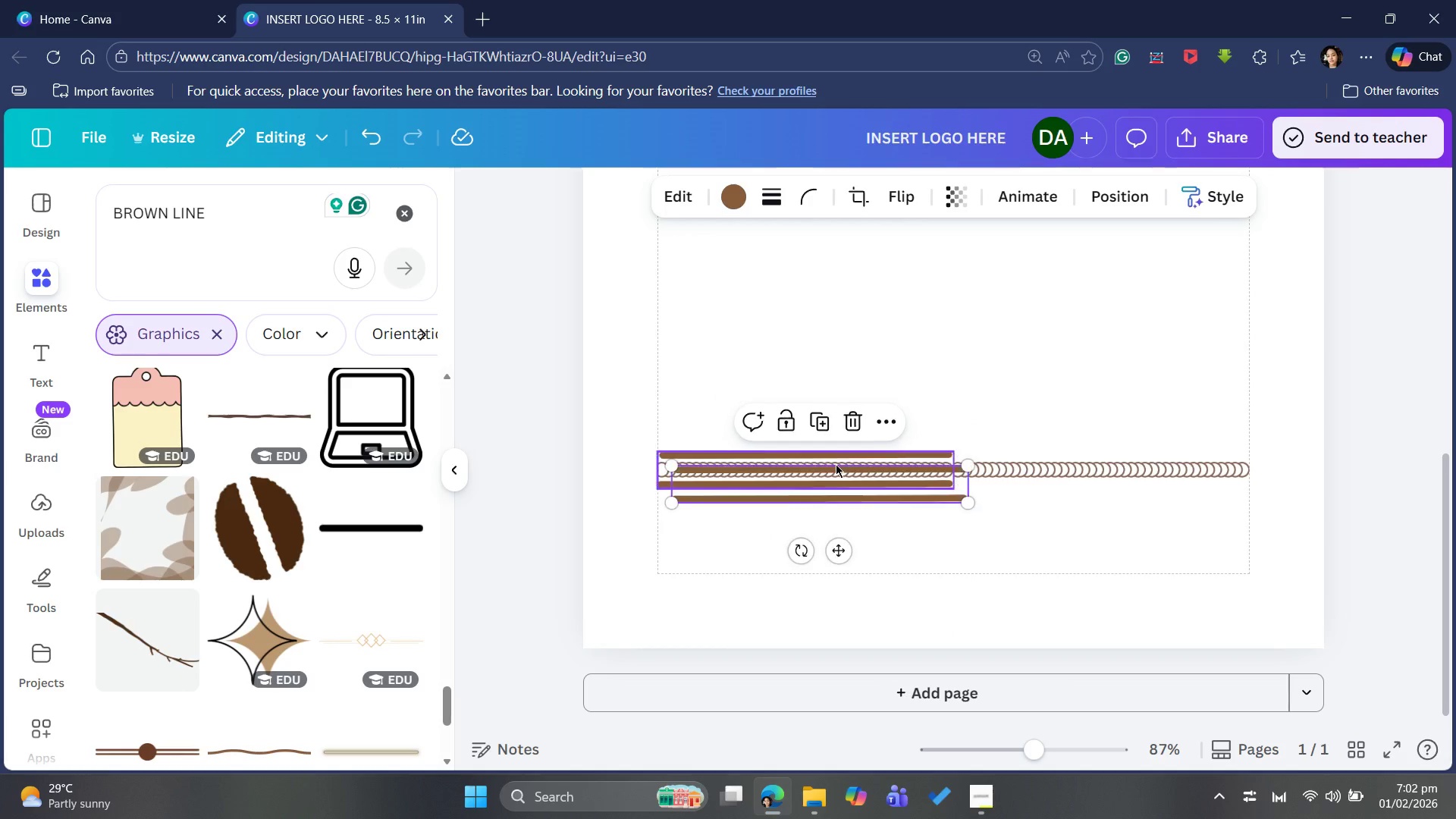 
key(Control+V)
 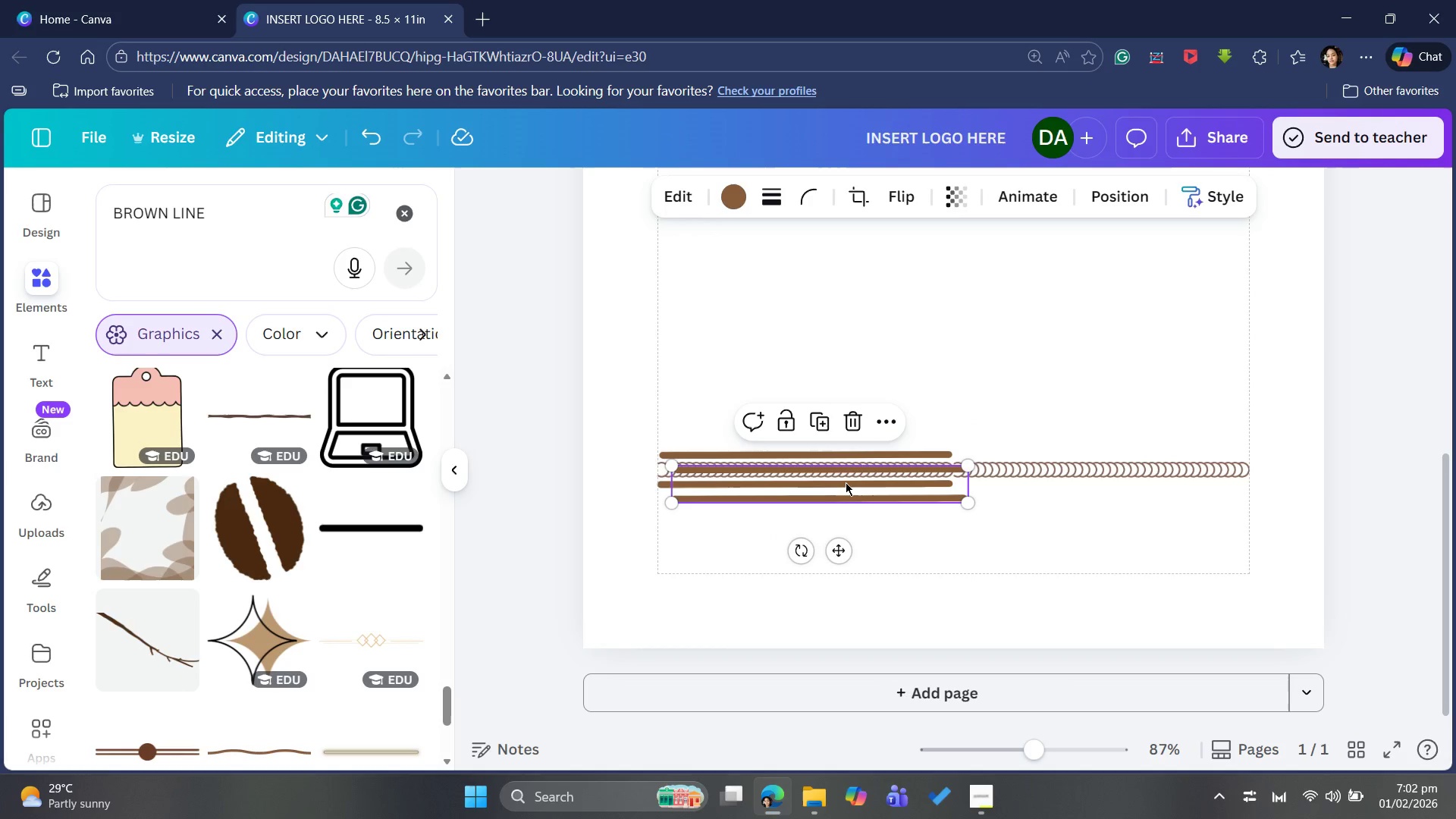 
left_click_drag(start_coordinate=[846, 480], to_coordinate=[1128, 467])
 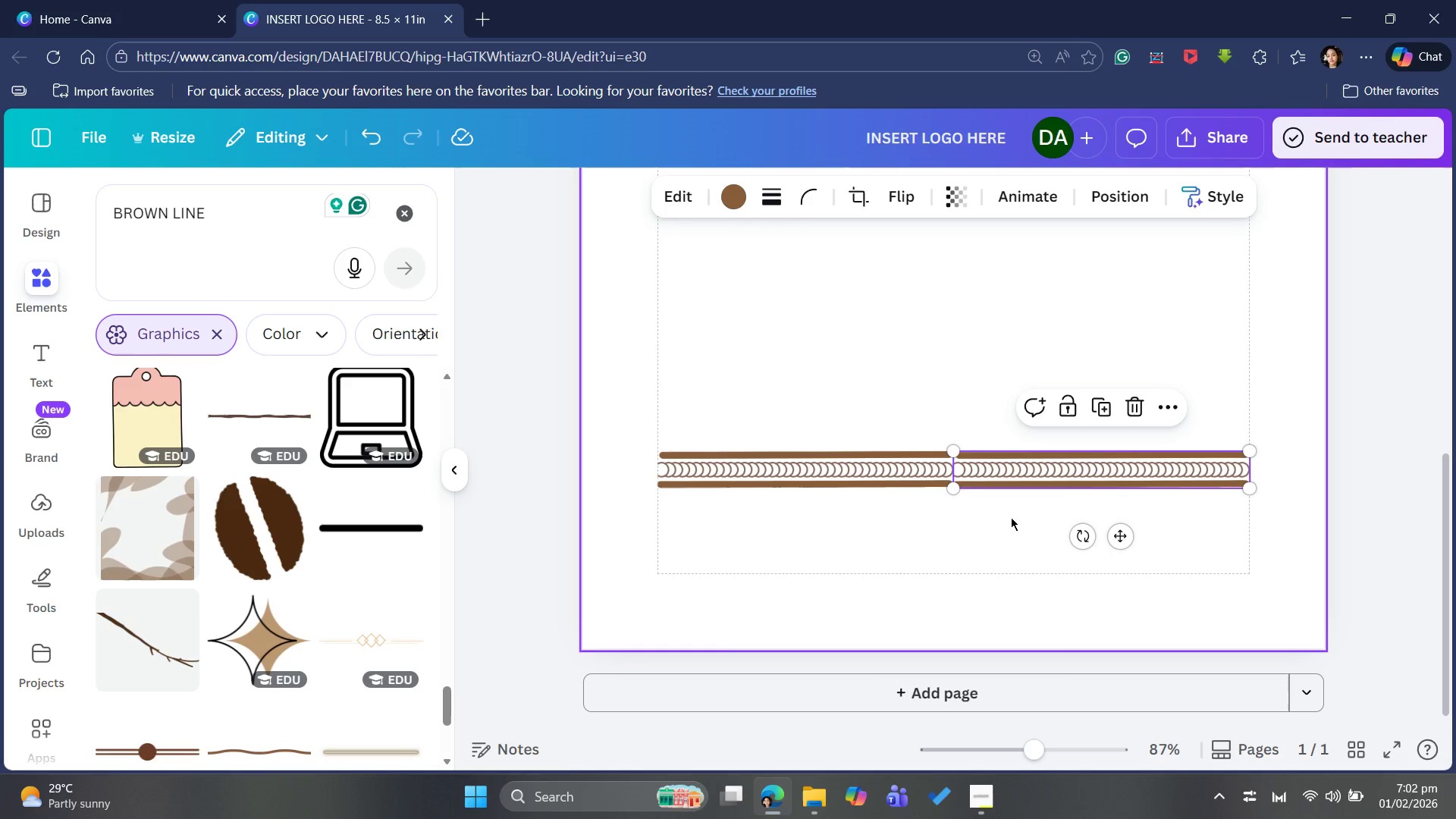 
left_click([1003, 521])
 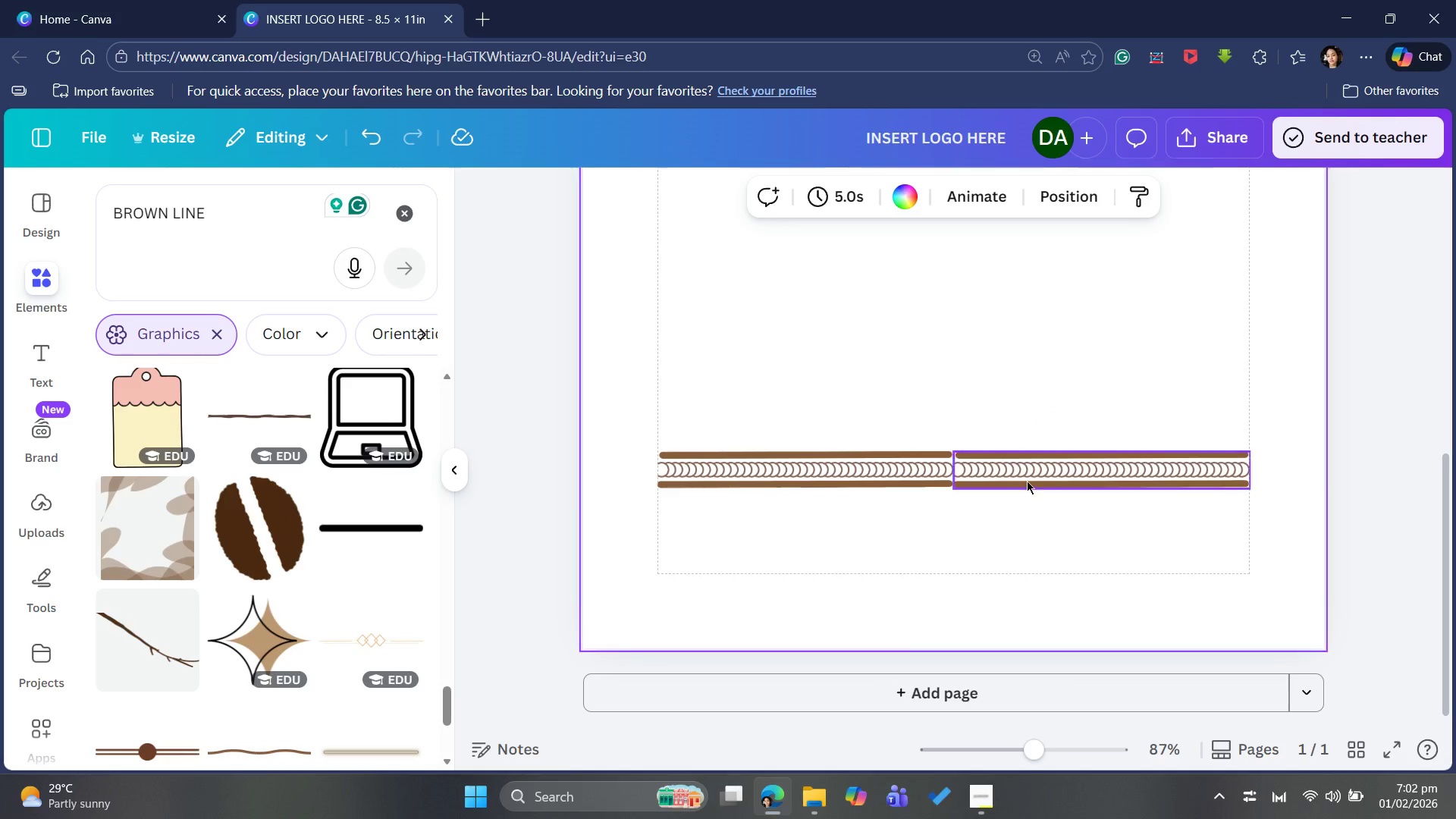 
left_click([1019, 484])
 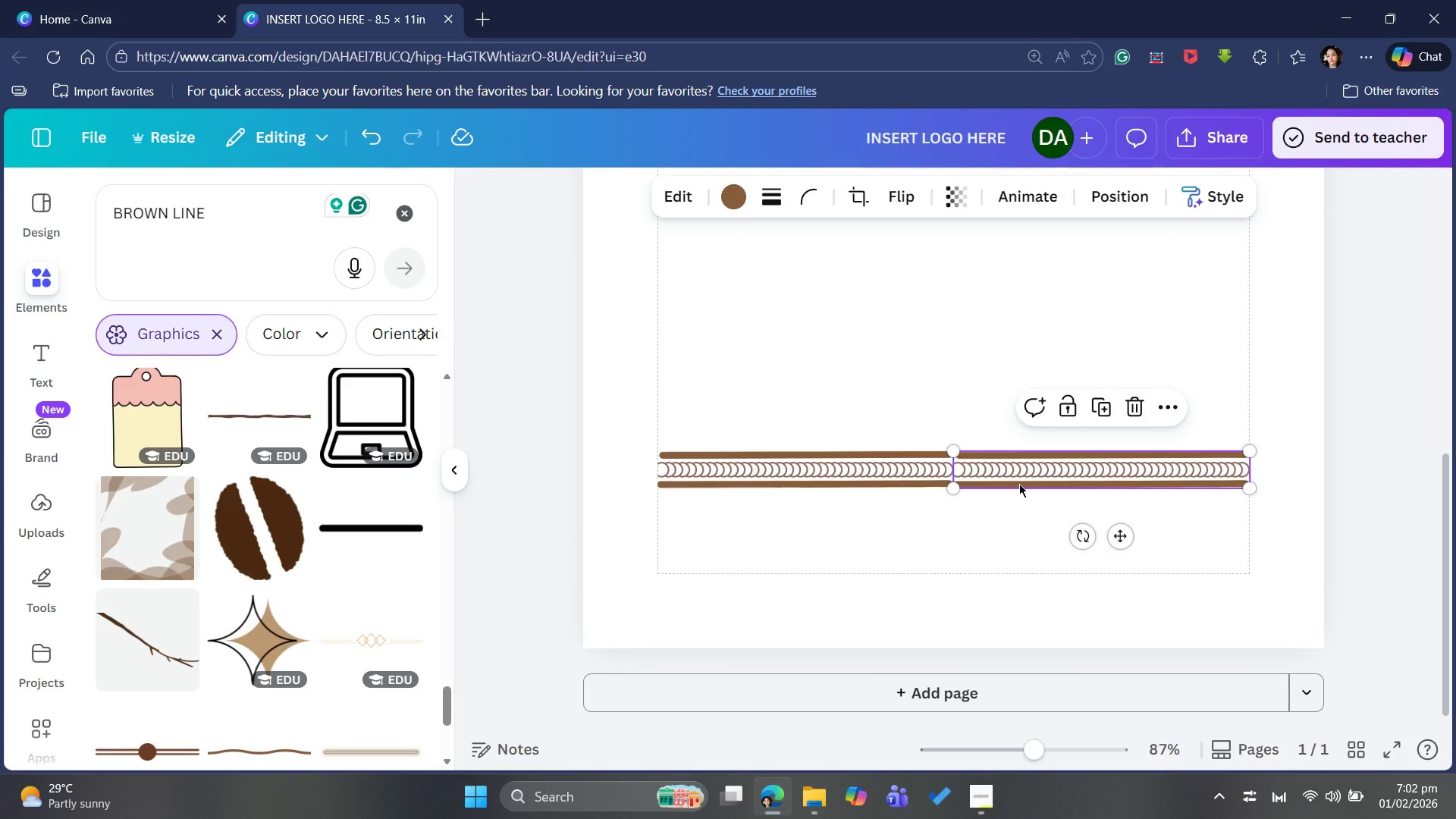 
key(ArrowLeft)
 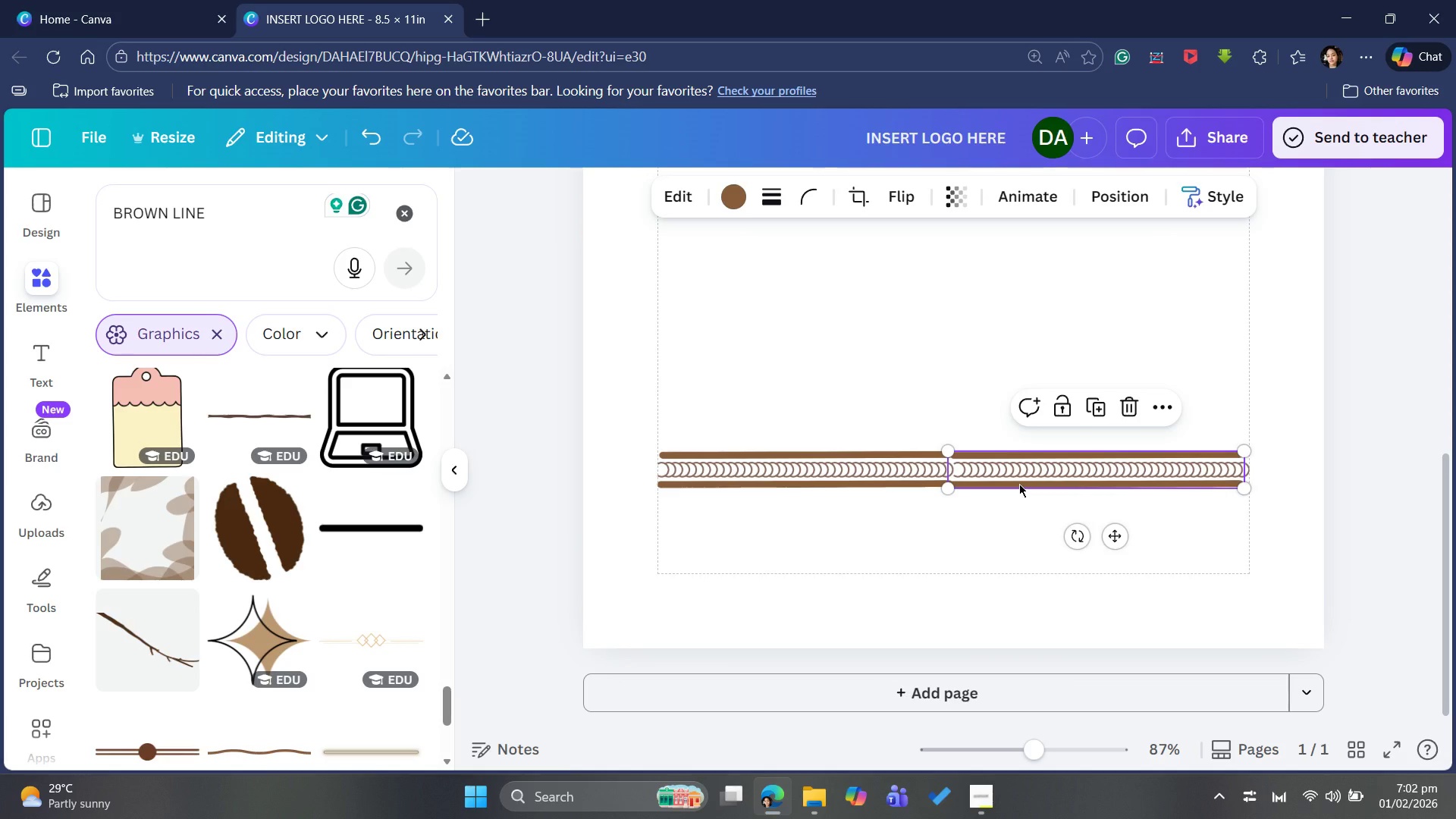 
key(Shift+ShiftRight)
 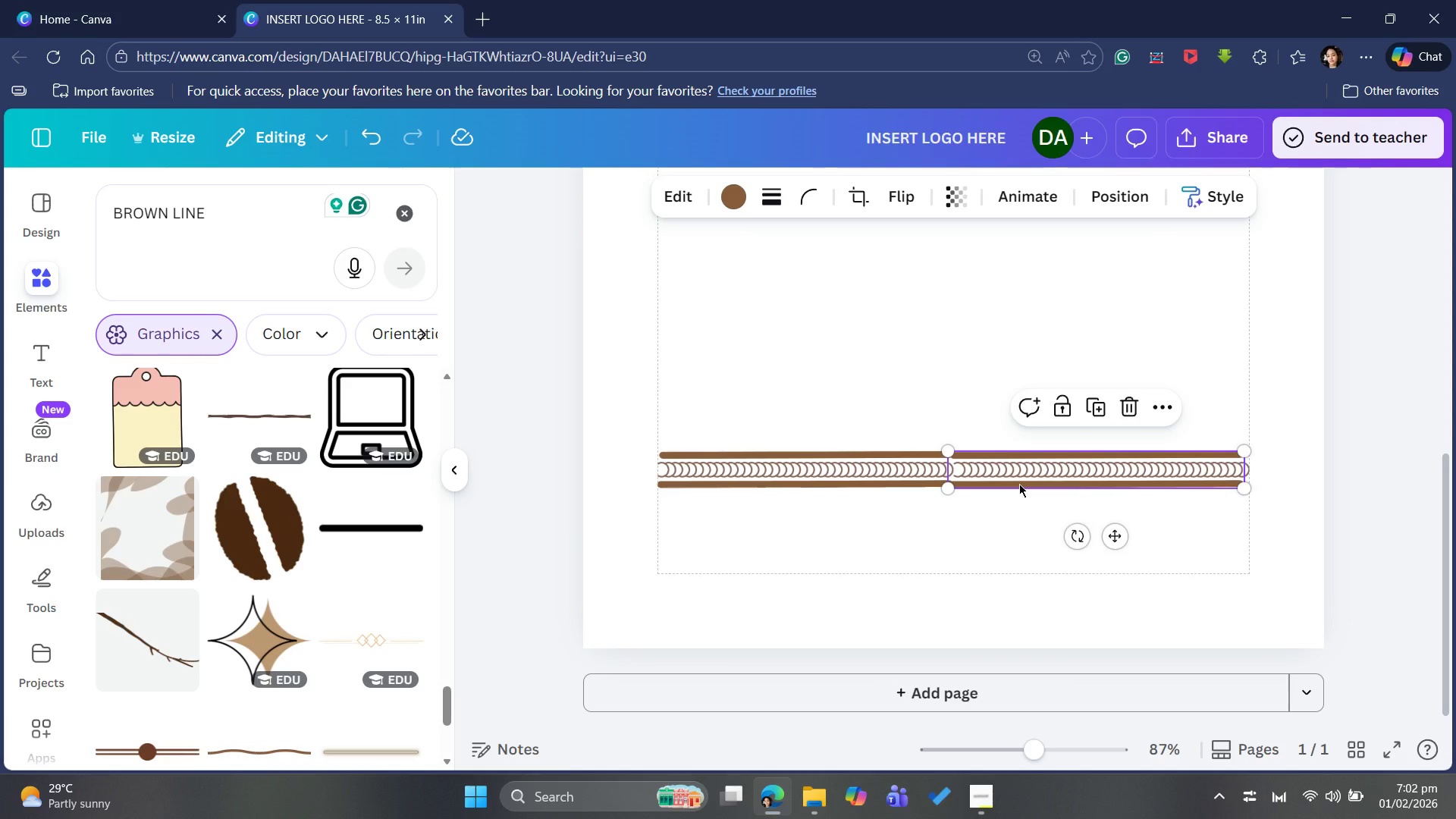 
key(ArrowUp)
 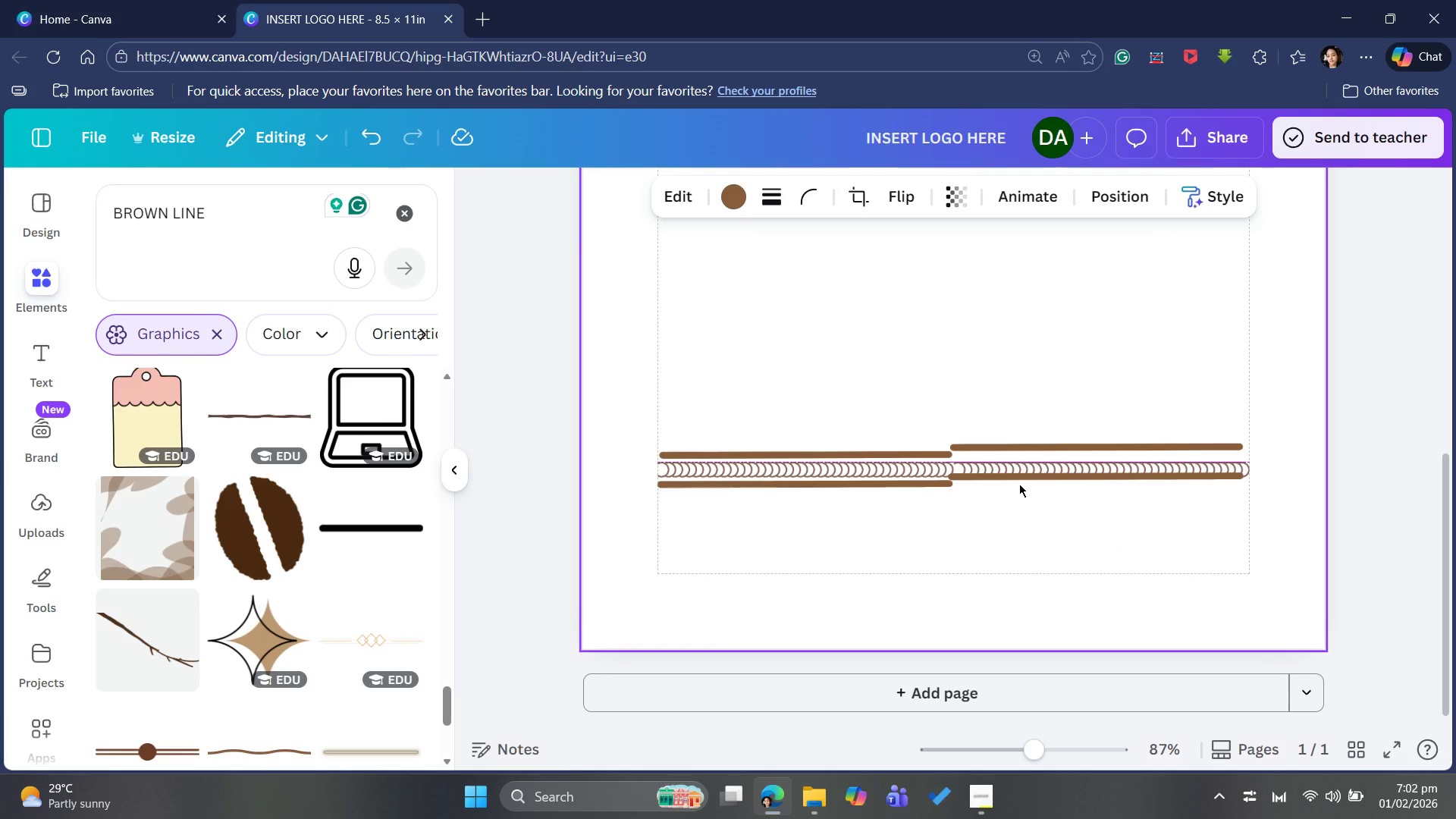 
key(ArrowDown)
 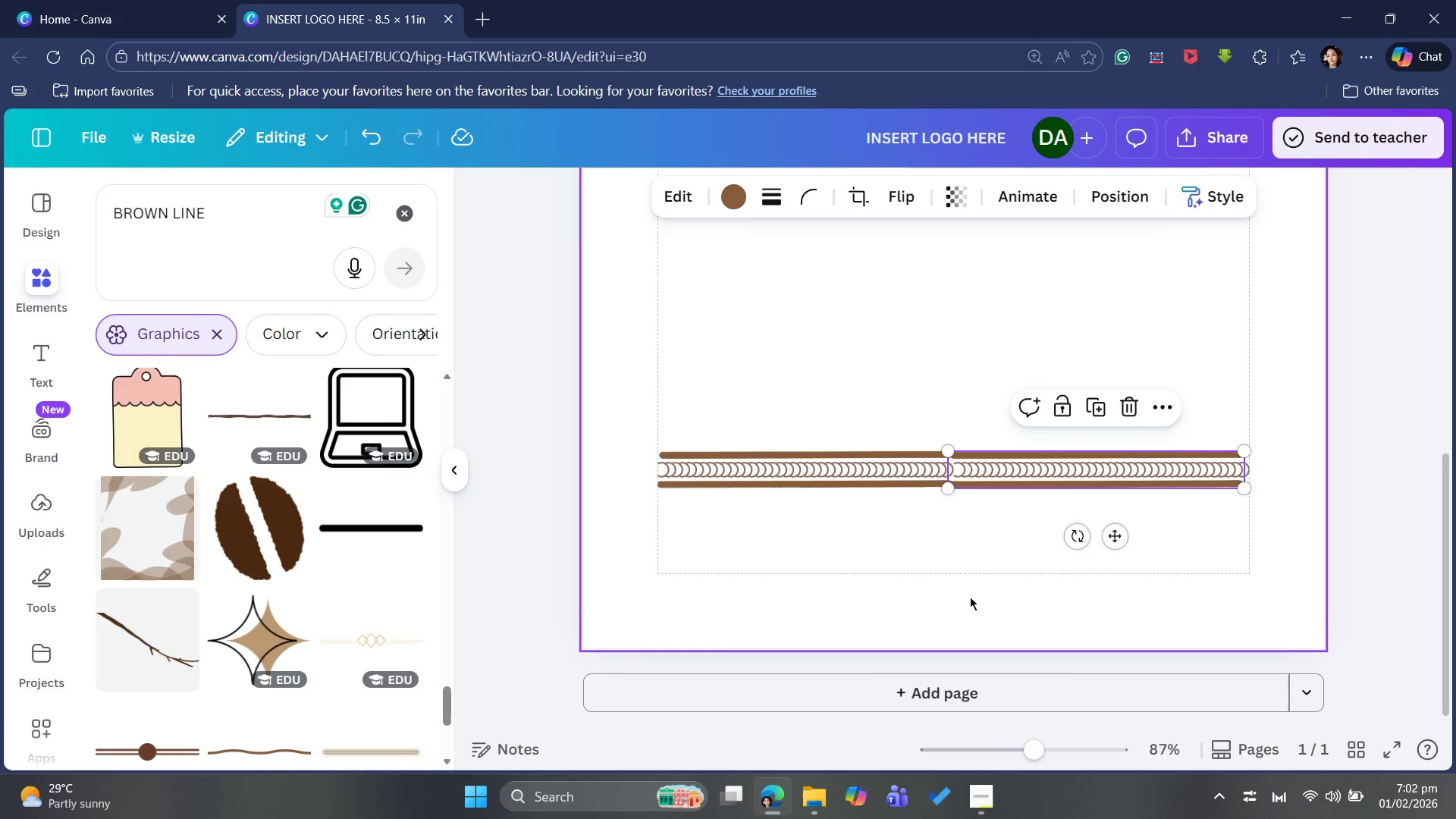 
left_click([981, 531])
 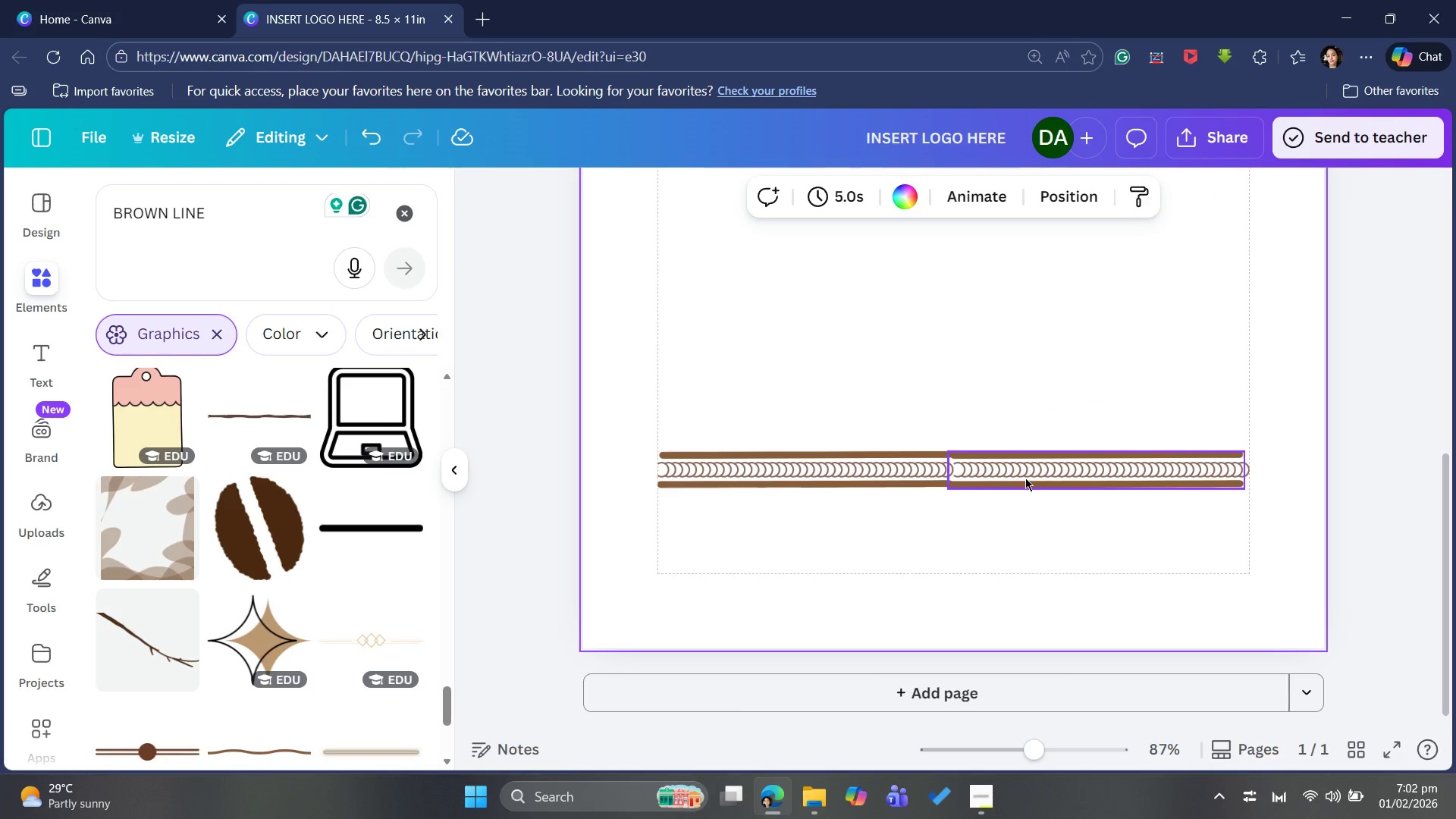 
left_click_drag(start_coordinate=[1024, 481], to_coordinate=[1034, 480])
 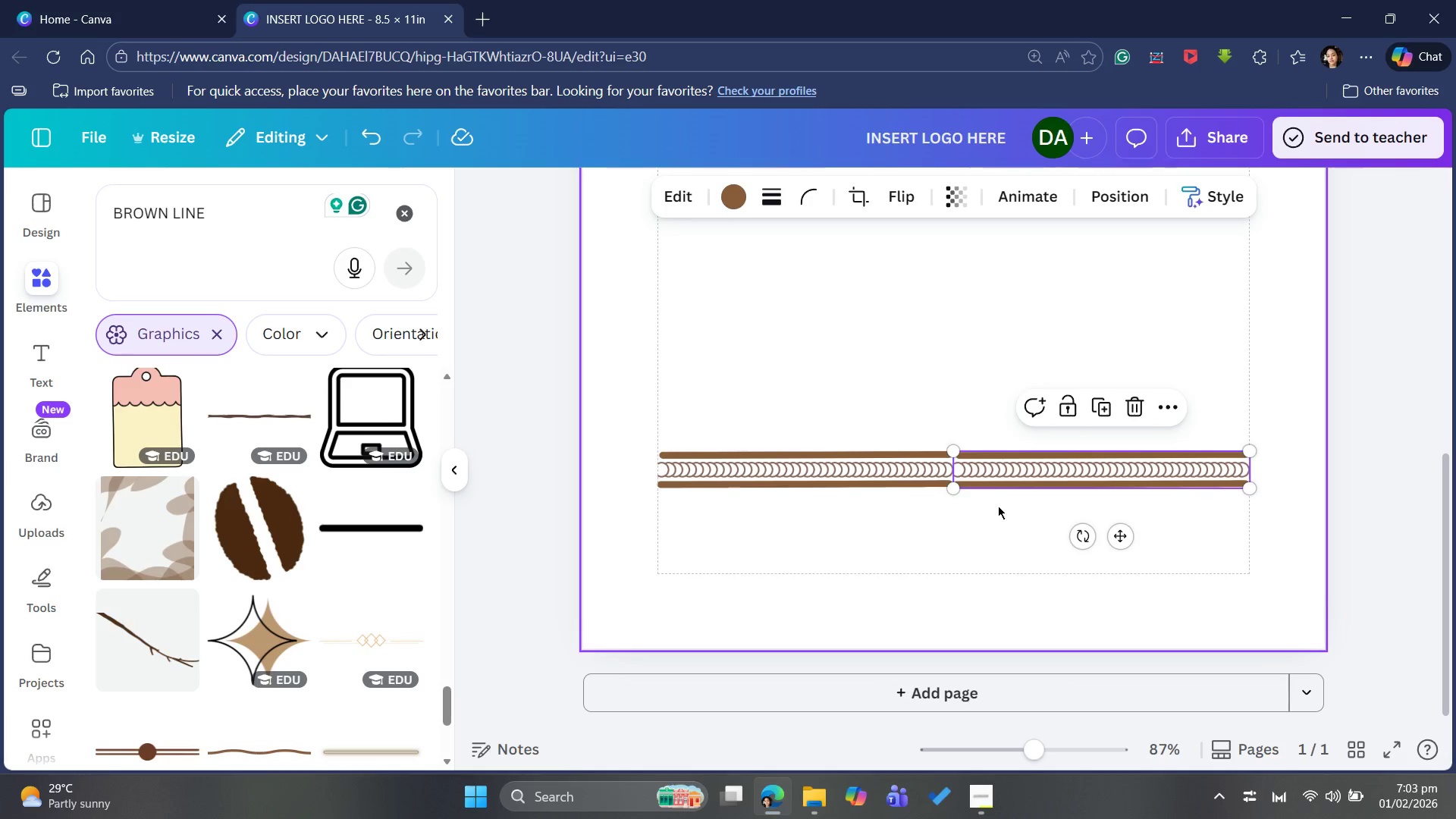 
left_click([998, 506])
 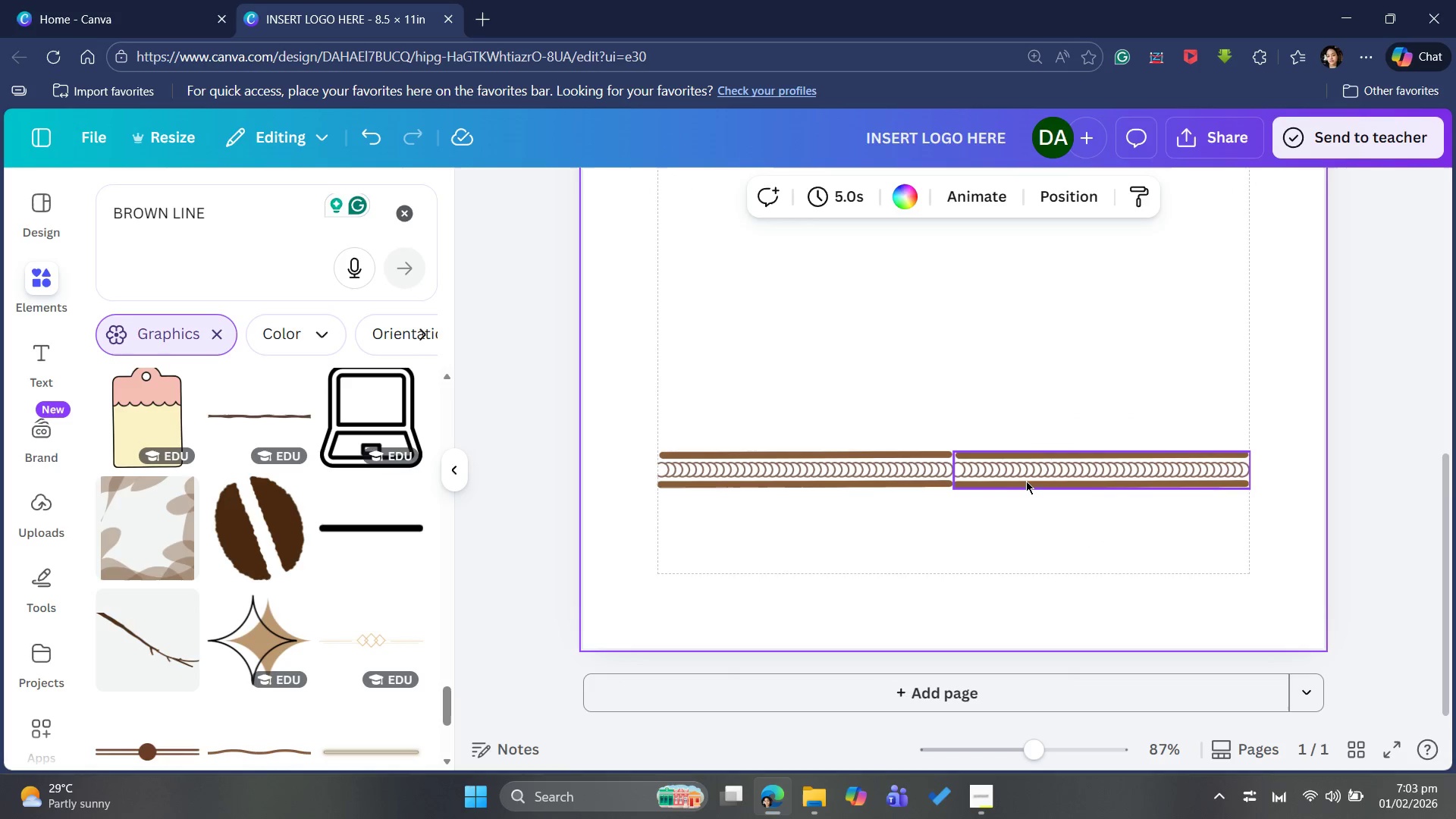 
left_click([1028, 479])
 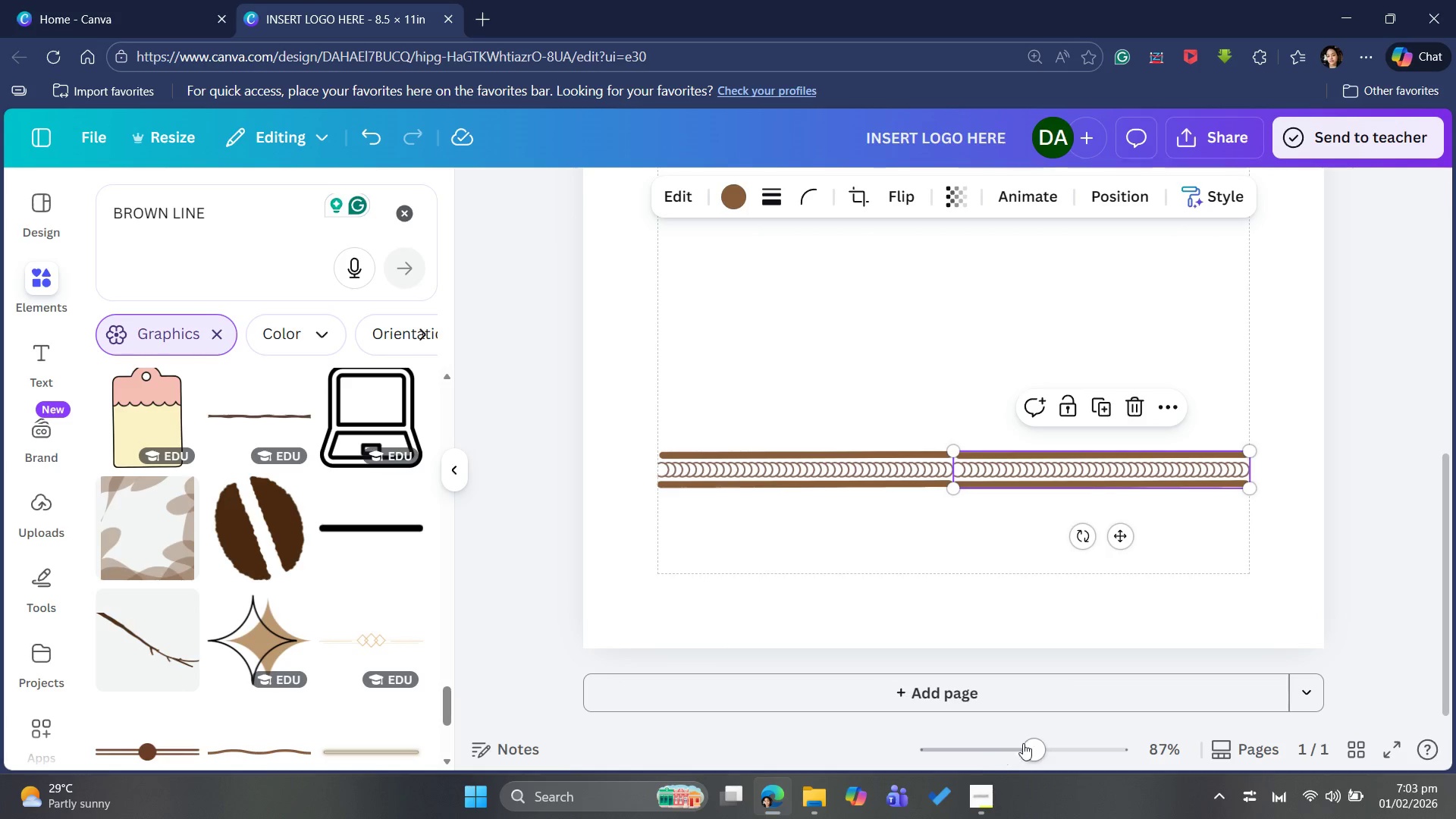 
left_click([1058, 739])
 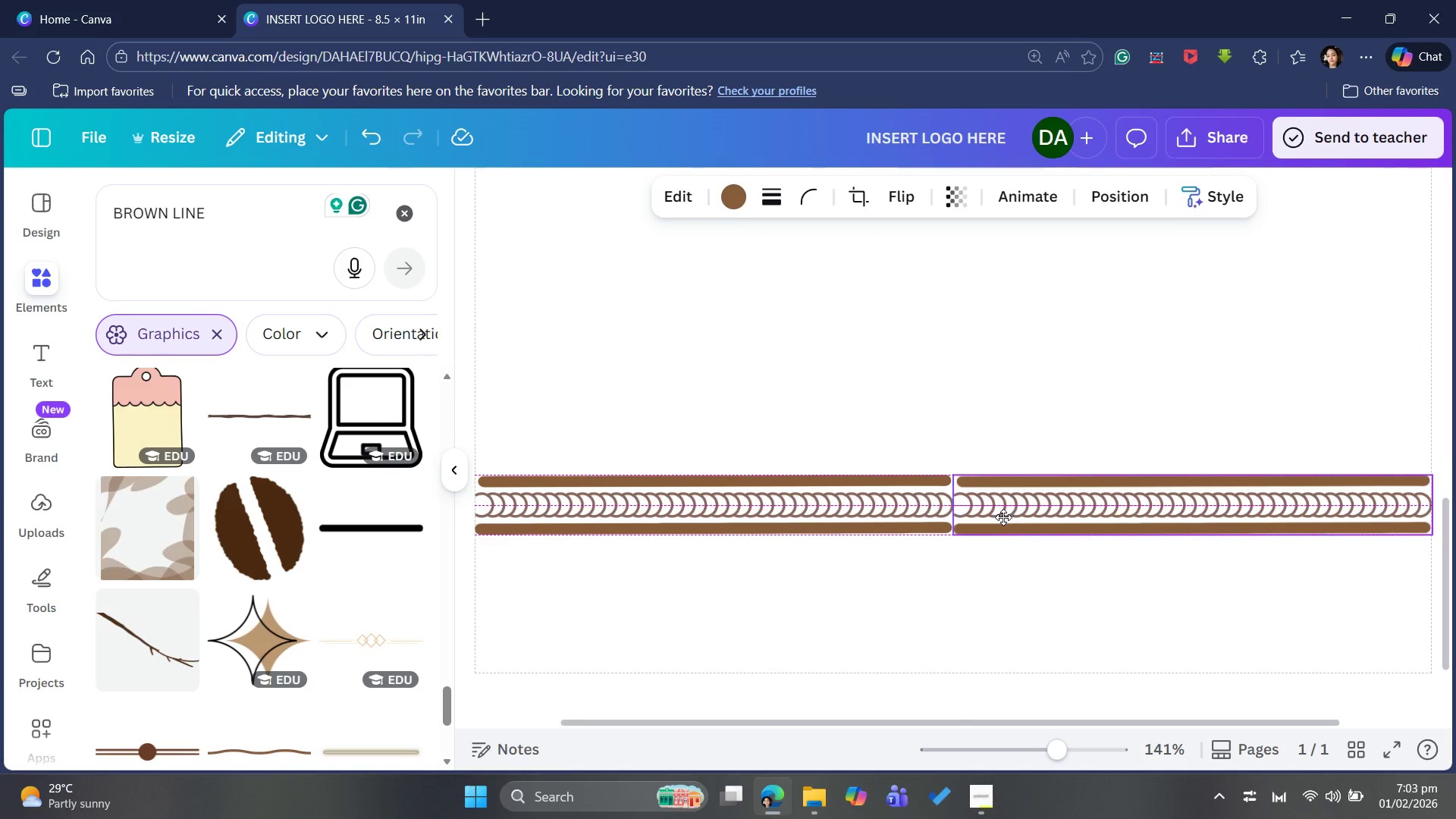 
wait(7.02)
 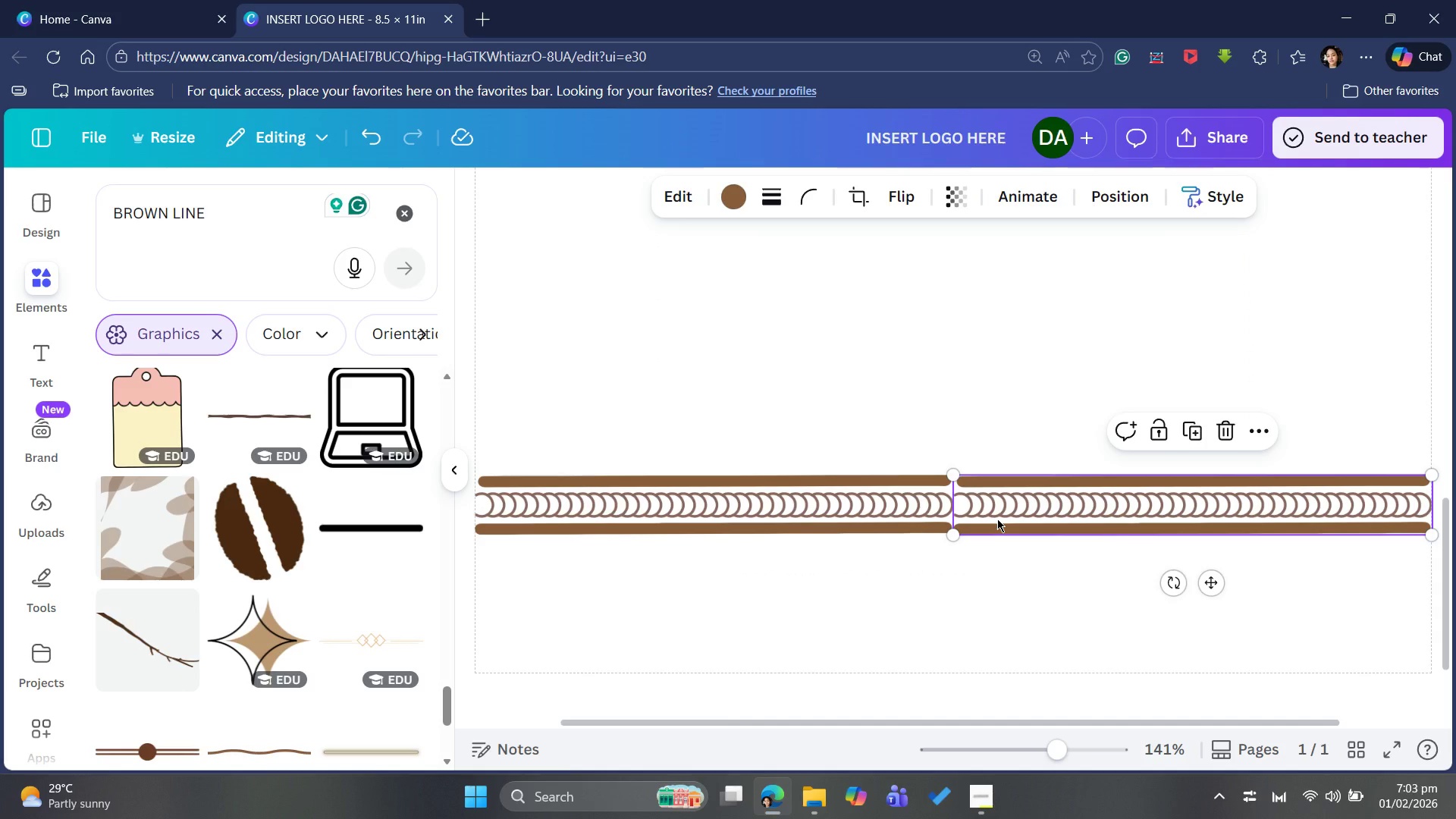 
left_click([996, 596])
 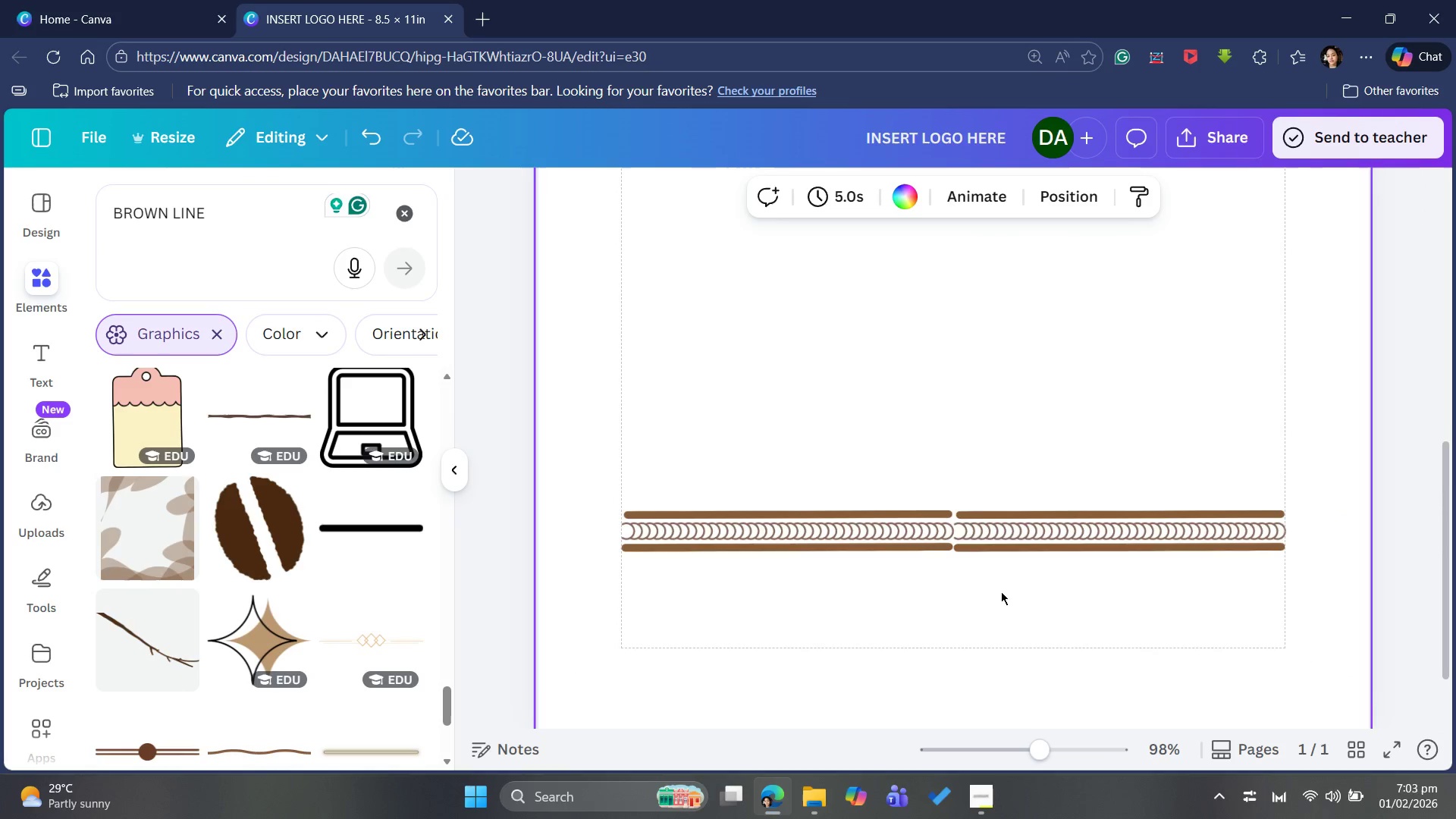 
wait(8.3)
 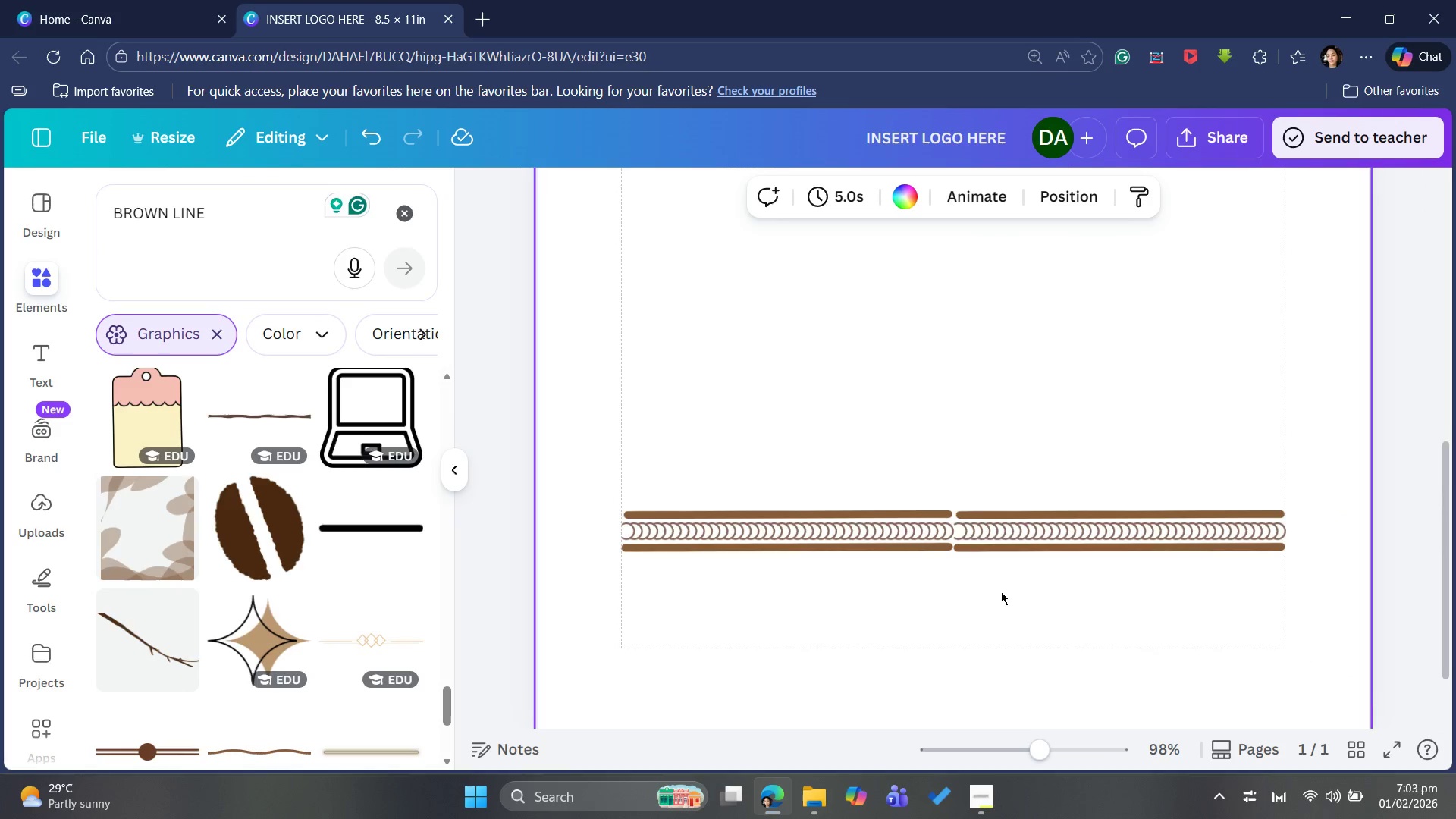 
left_click([974, 533])
 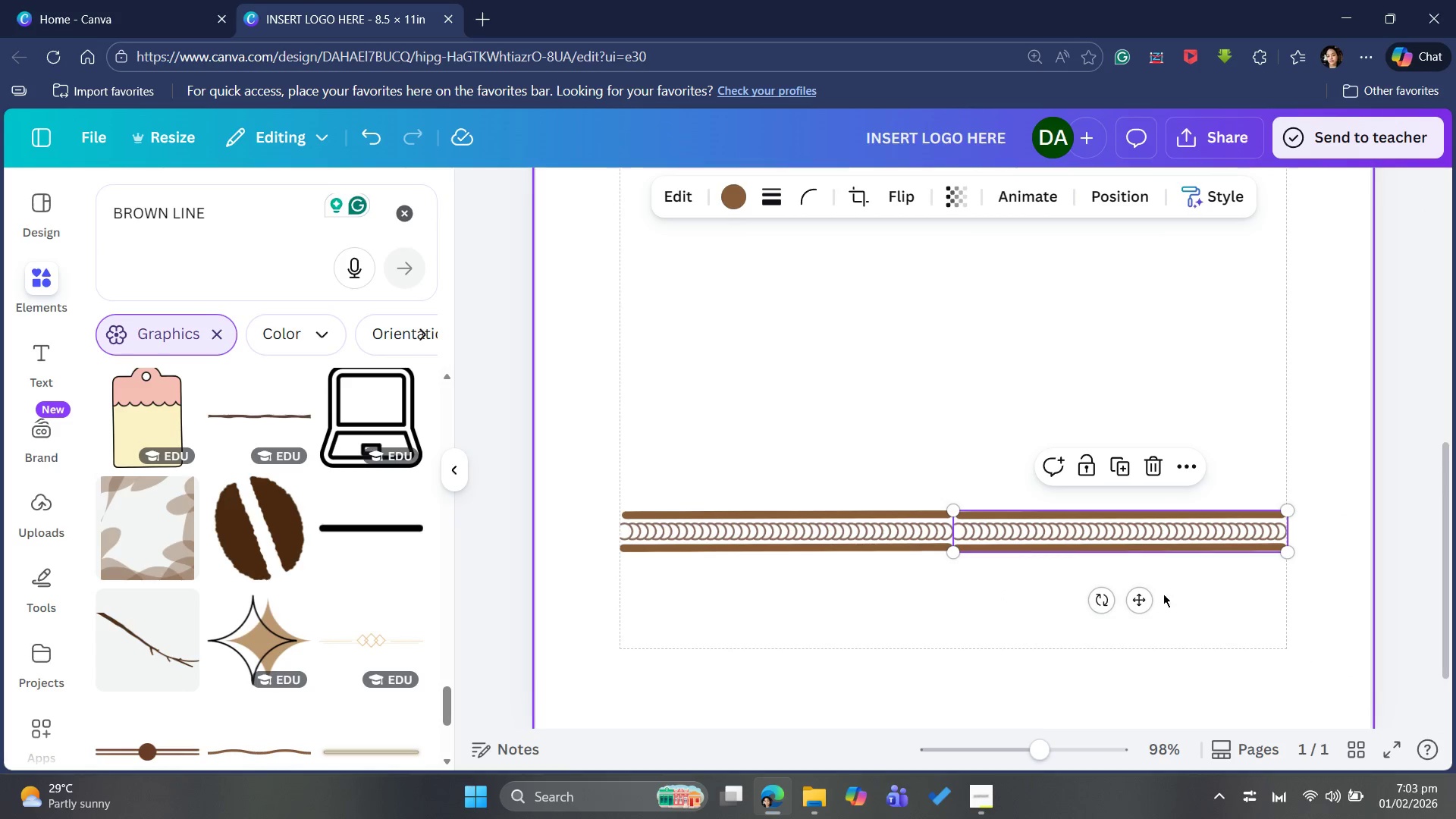 
wait(8.12)
 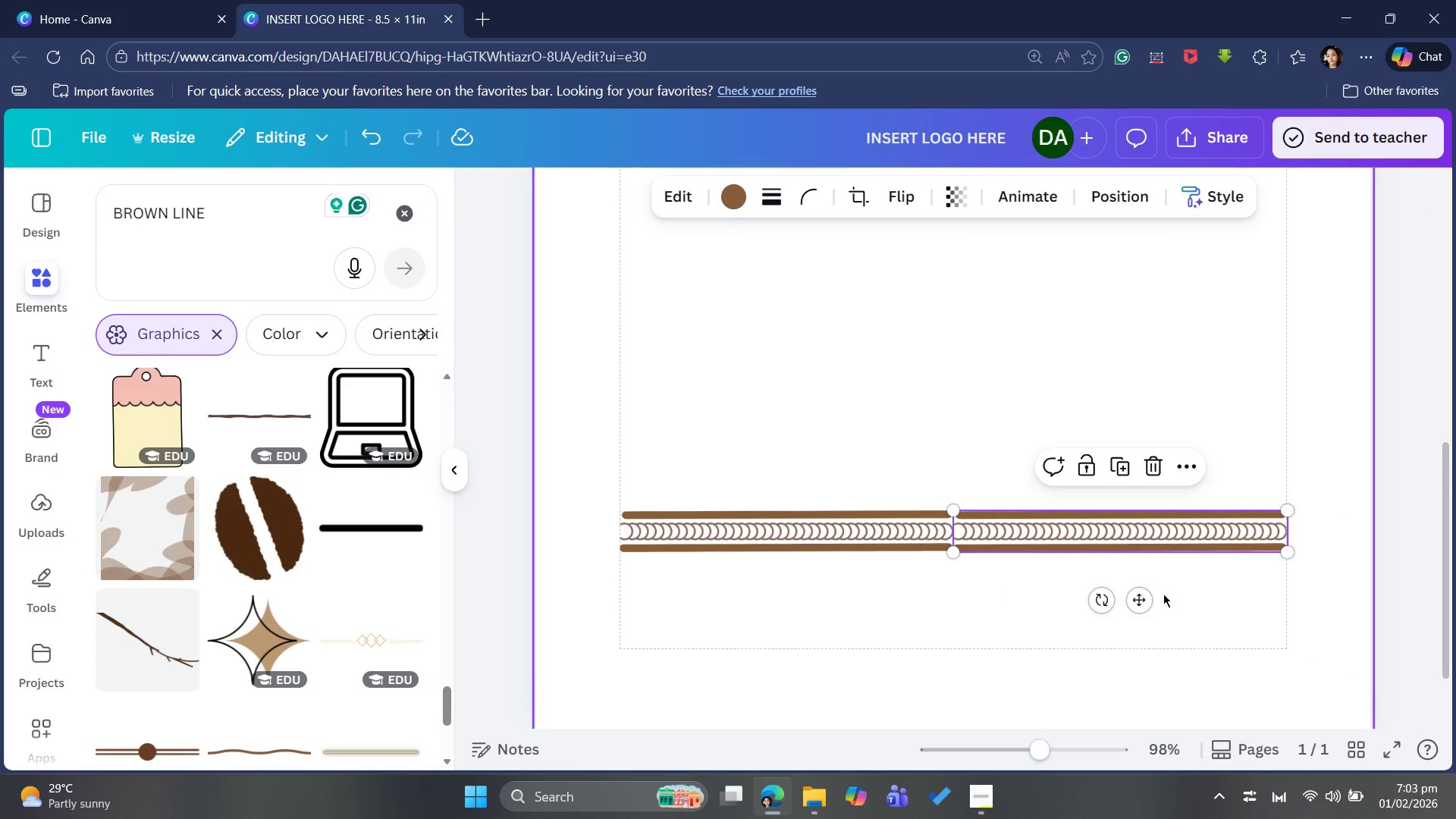 
left_click([864, 196])
 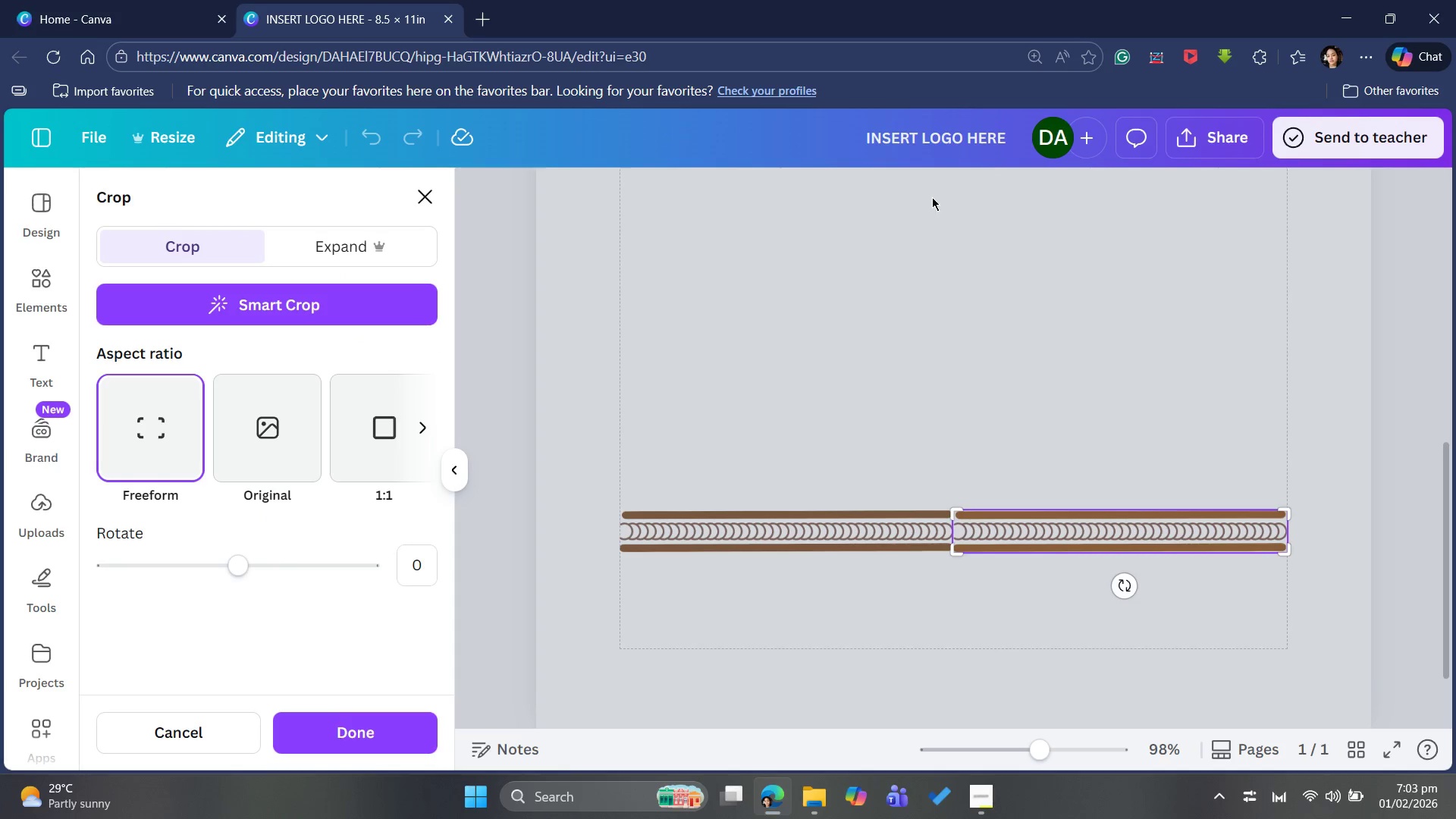 
left_click([421, 198])
 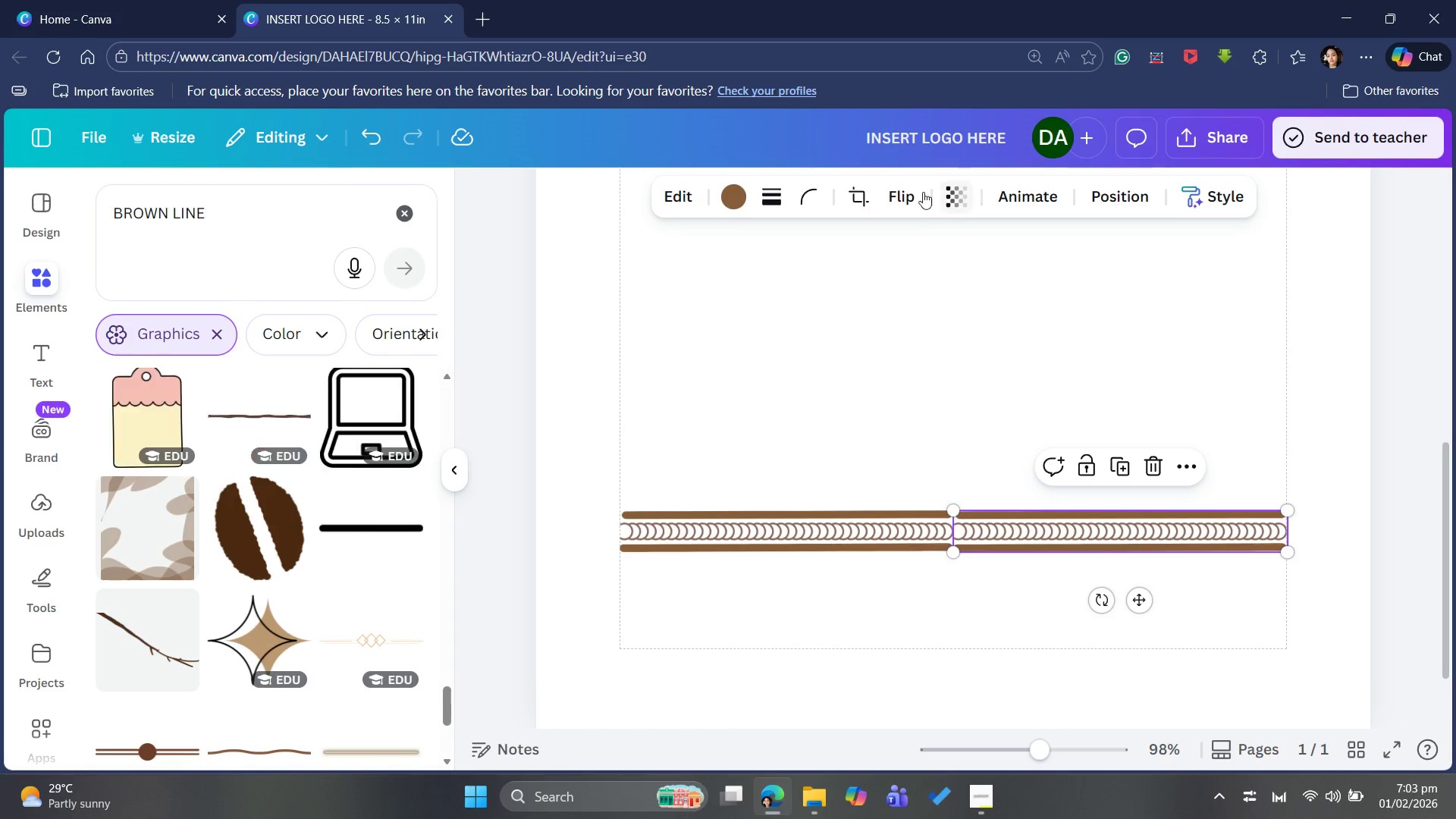 
left_click([900, 199])
 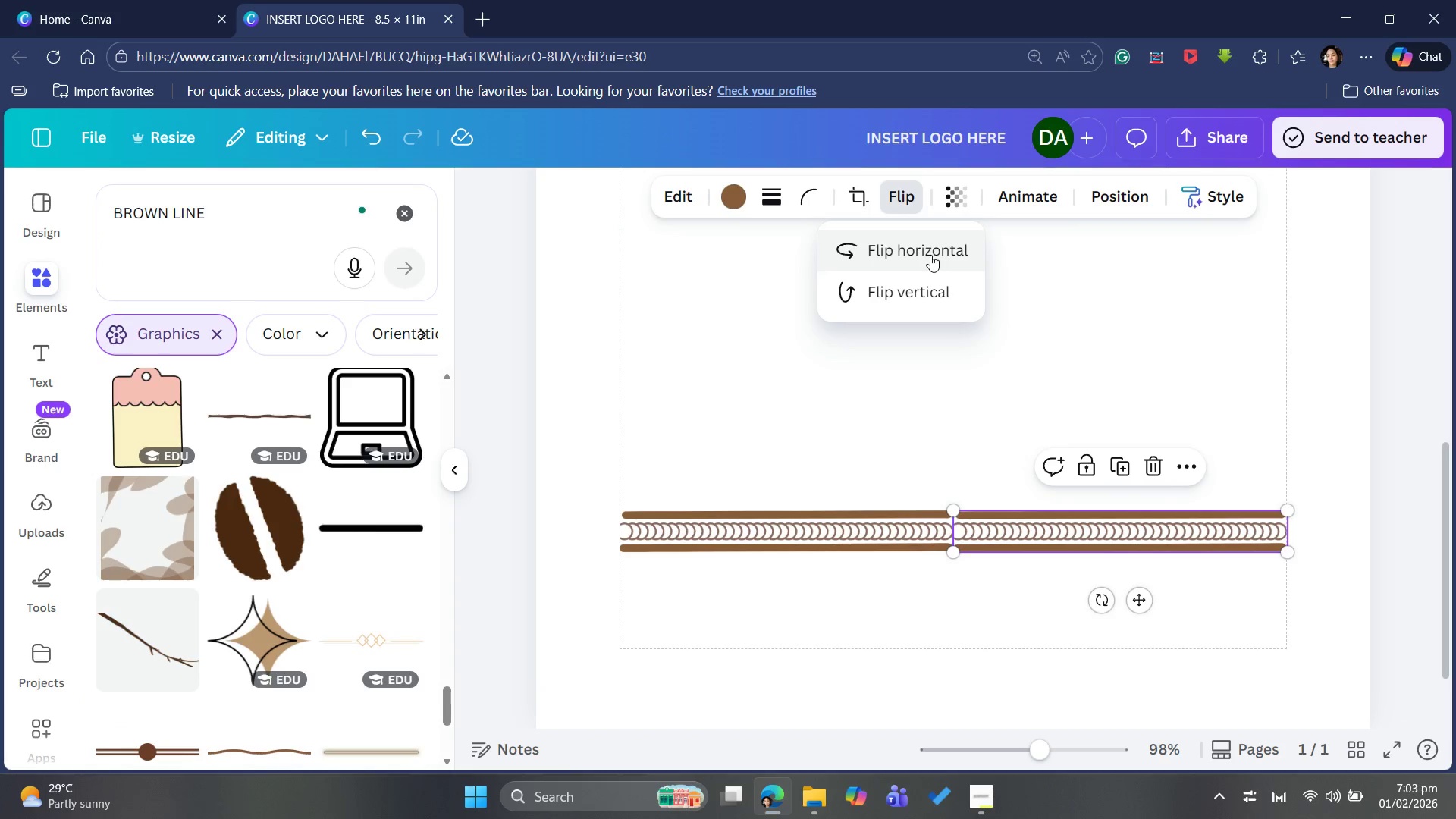 
left_click([927, 253])
 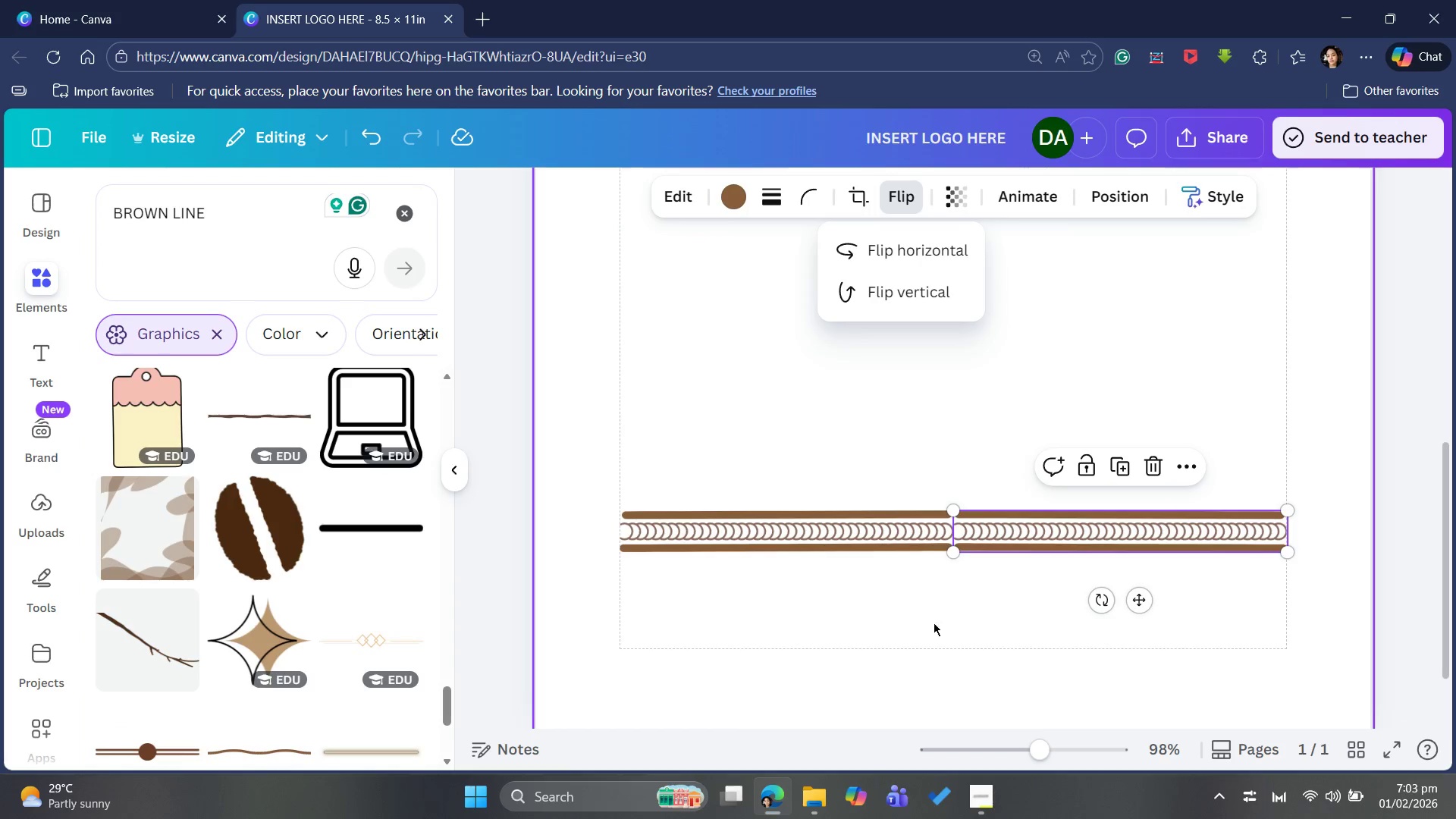 
left_click([976, 623])
 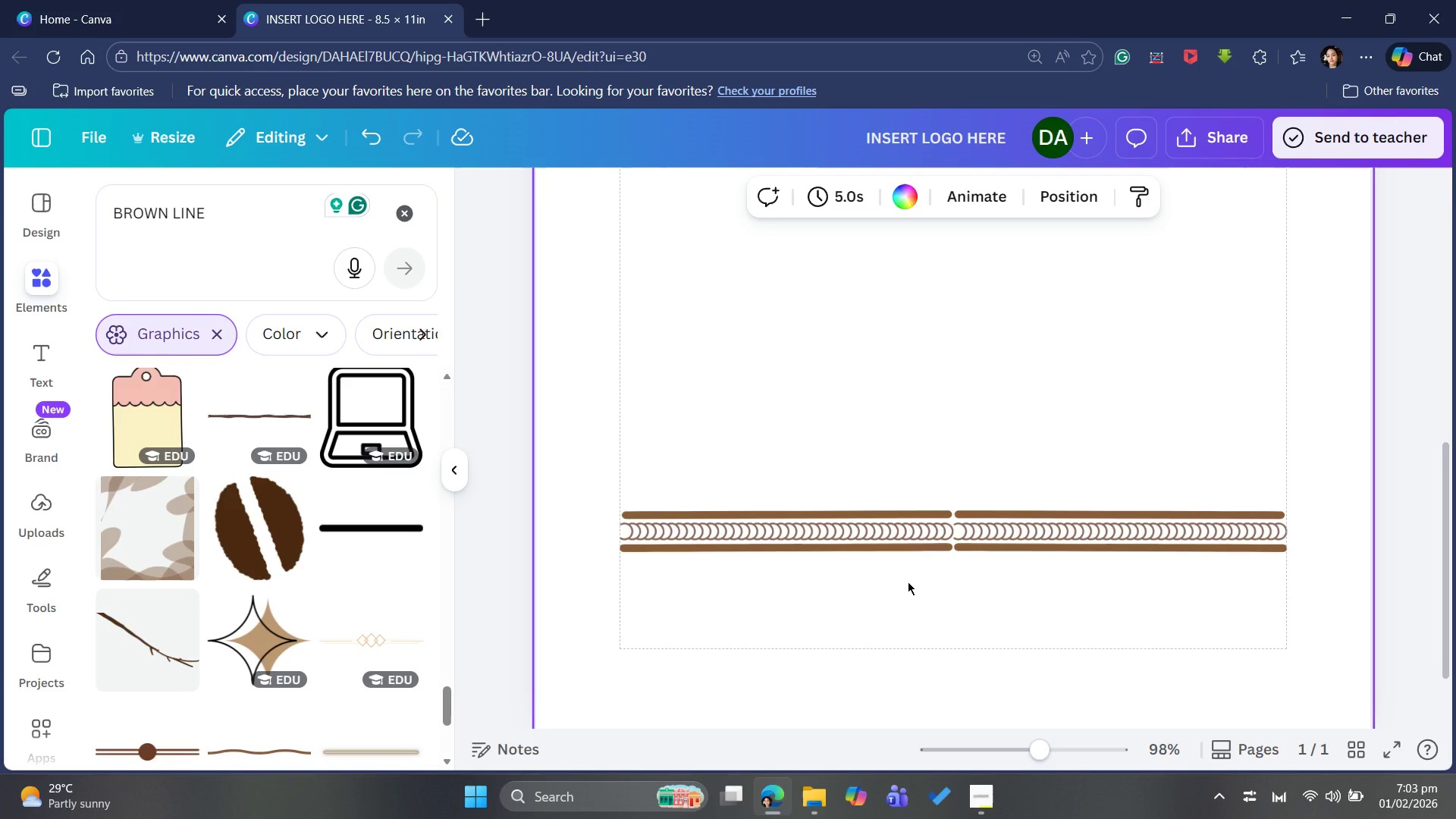 
wait(21.06)
 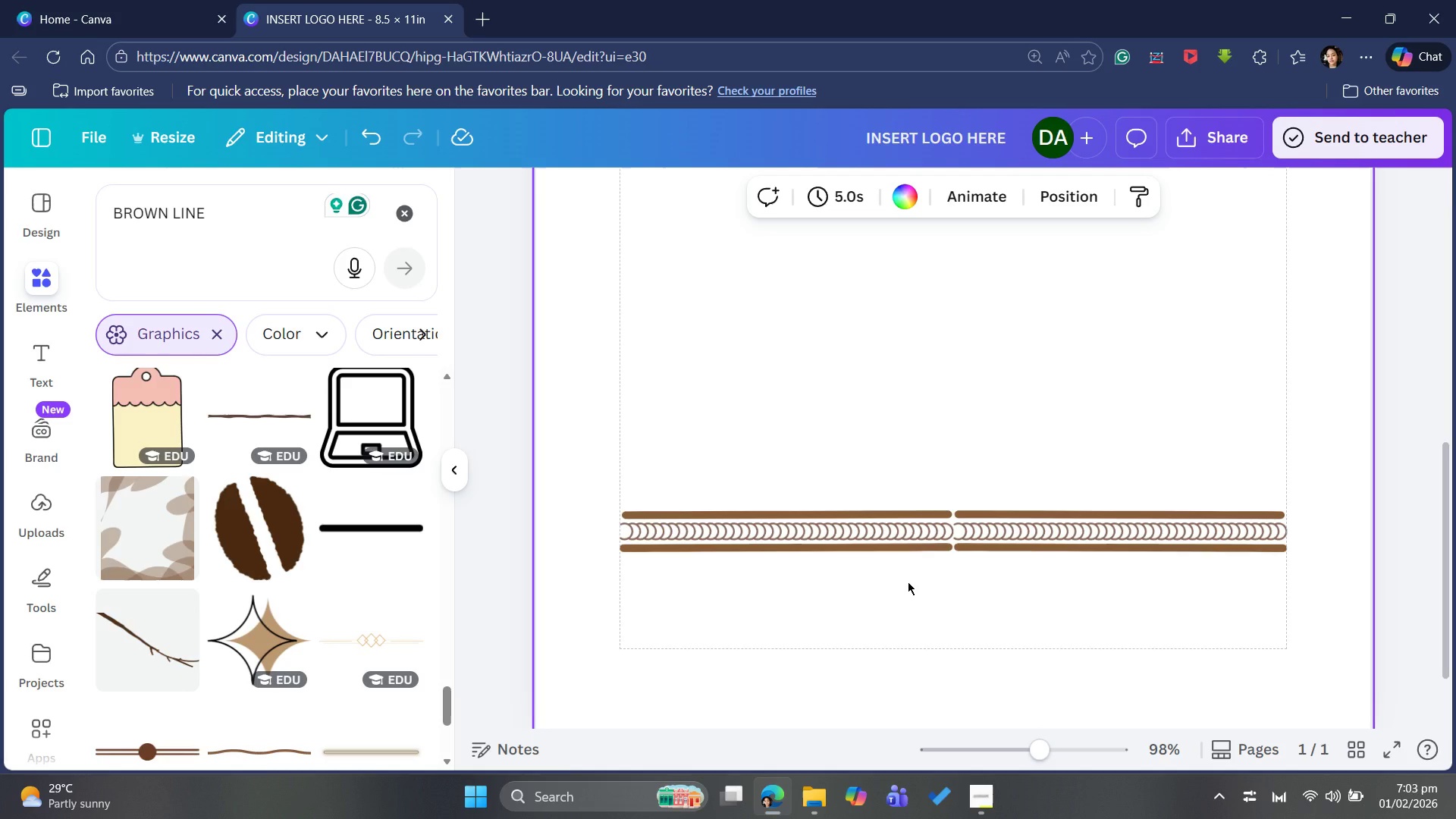 
left_click([36, 345])
 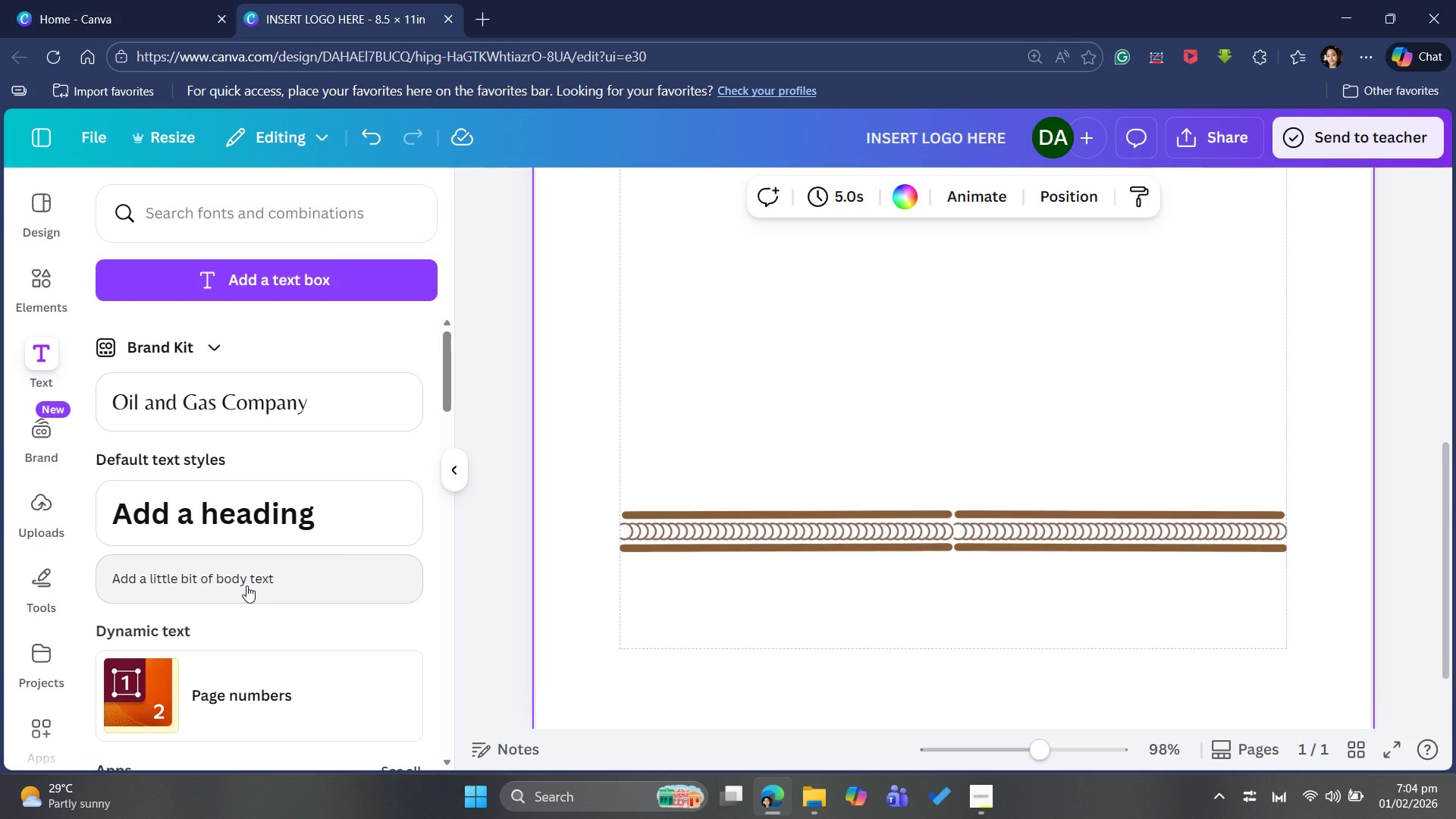 
left_click([246, 585])
 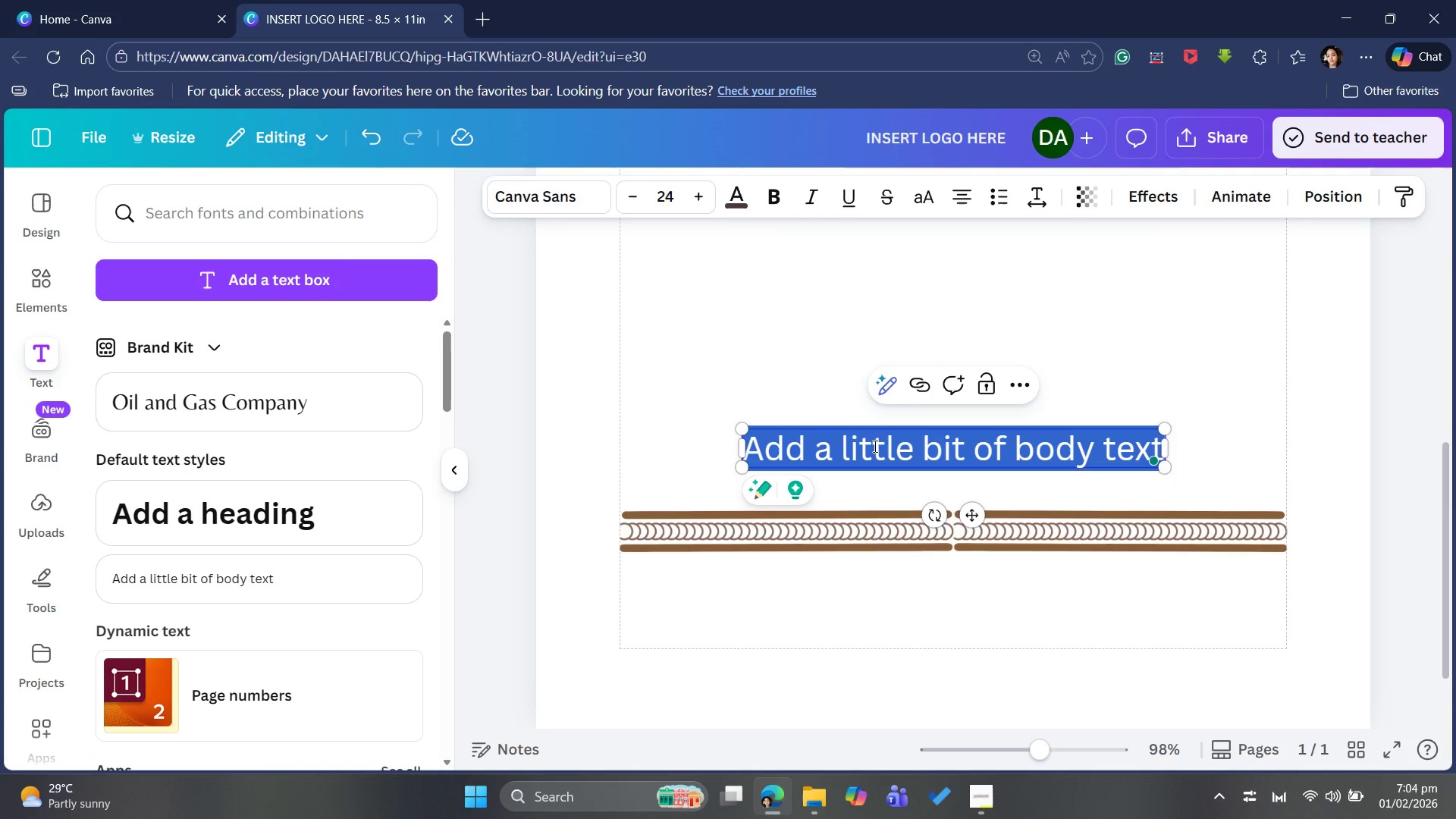 
wait(10.42)
 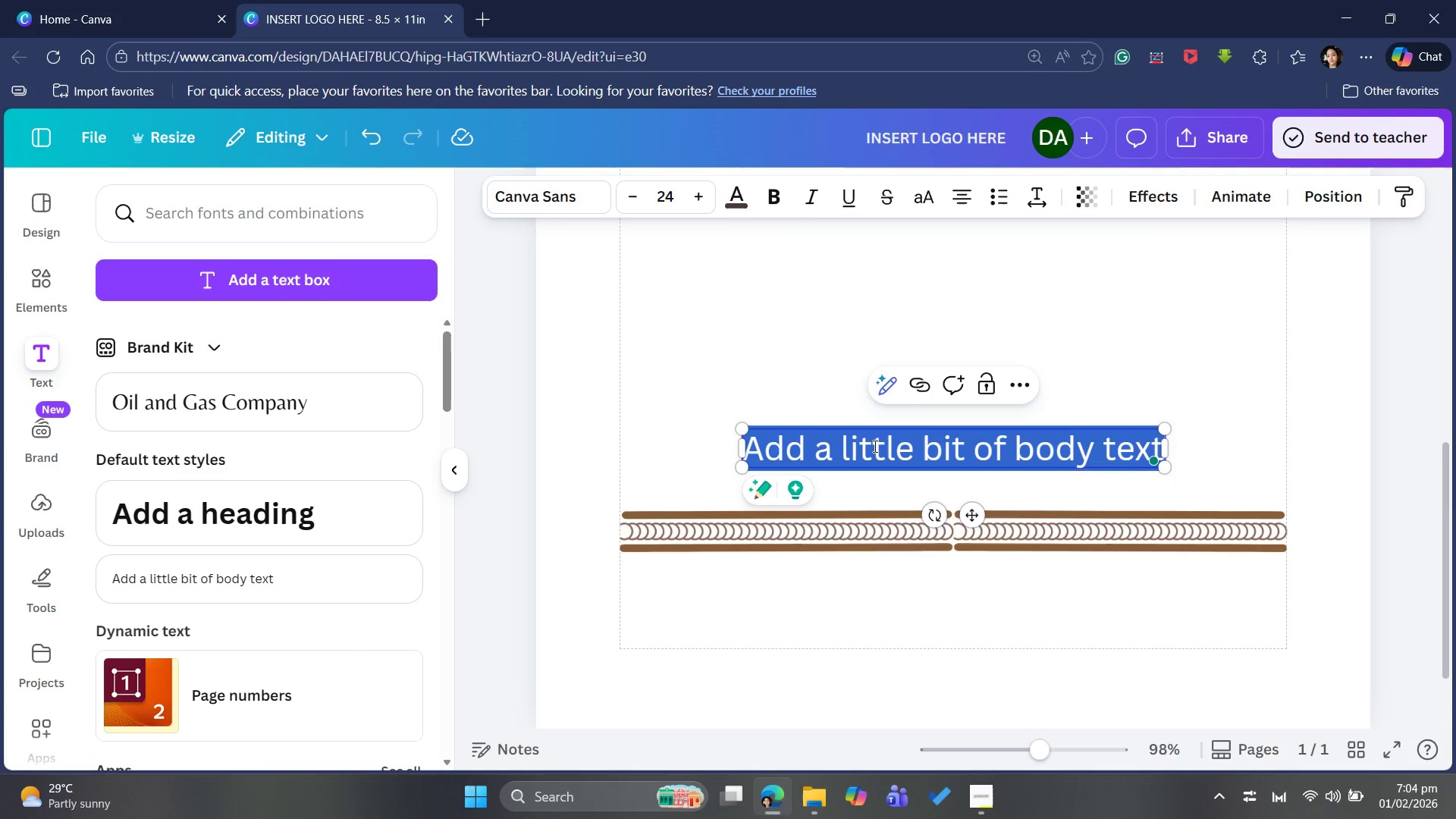 
type(143 )
 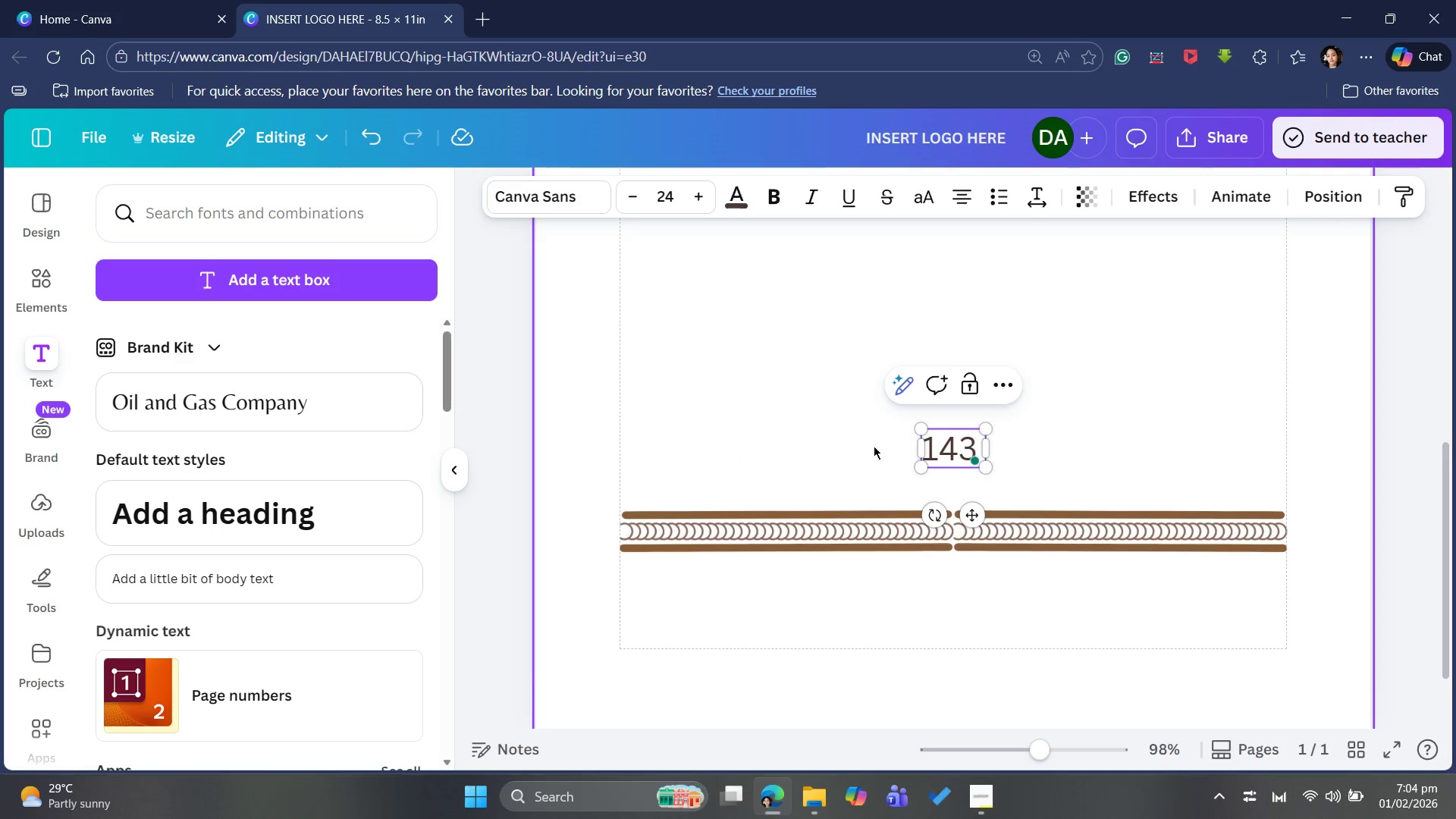 
key(Backspace)
key(Backspace)
key(Backspace)
type(23 Fern Hollow Path, Willow Creek, OR 970)
 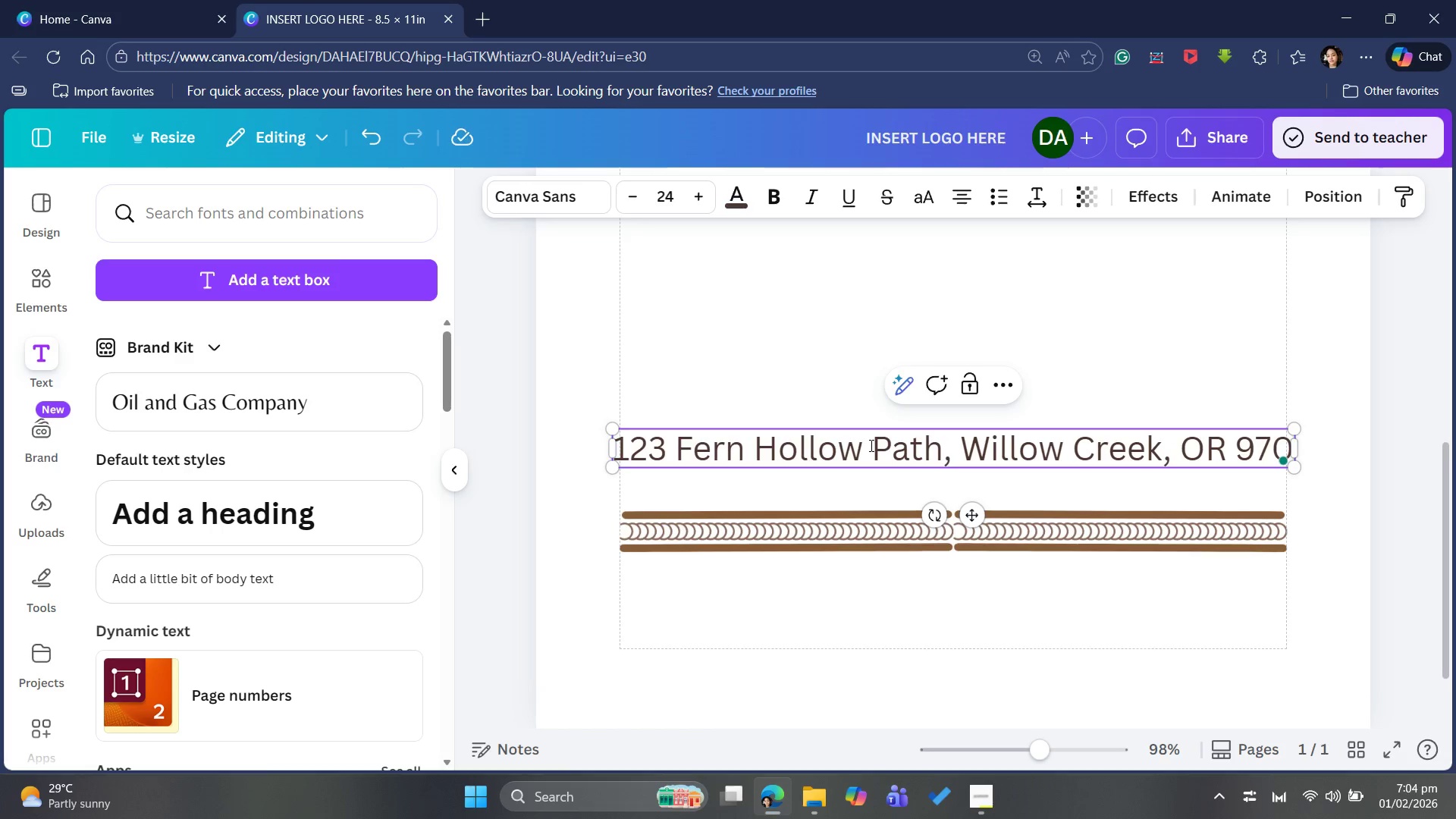 
type(00)
 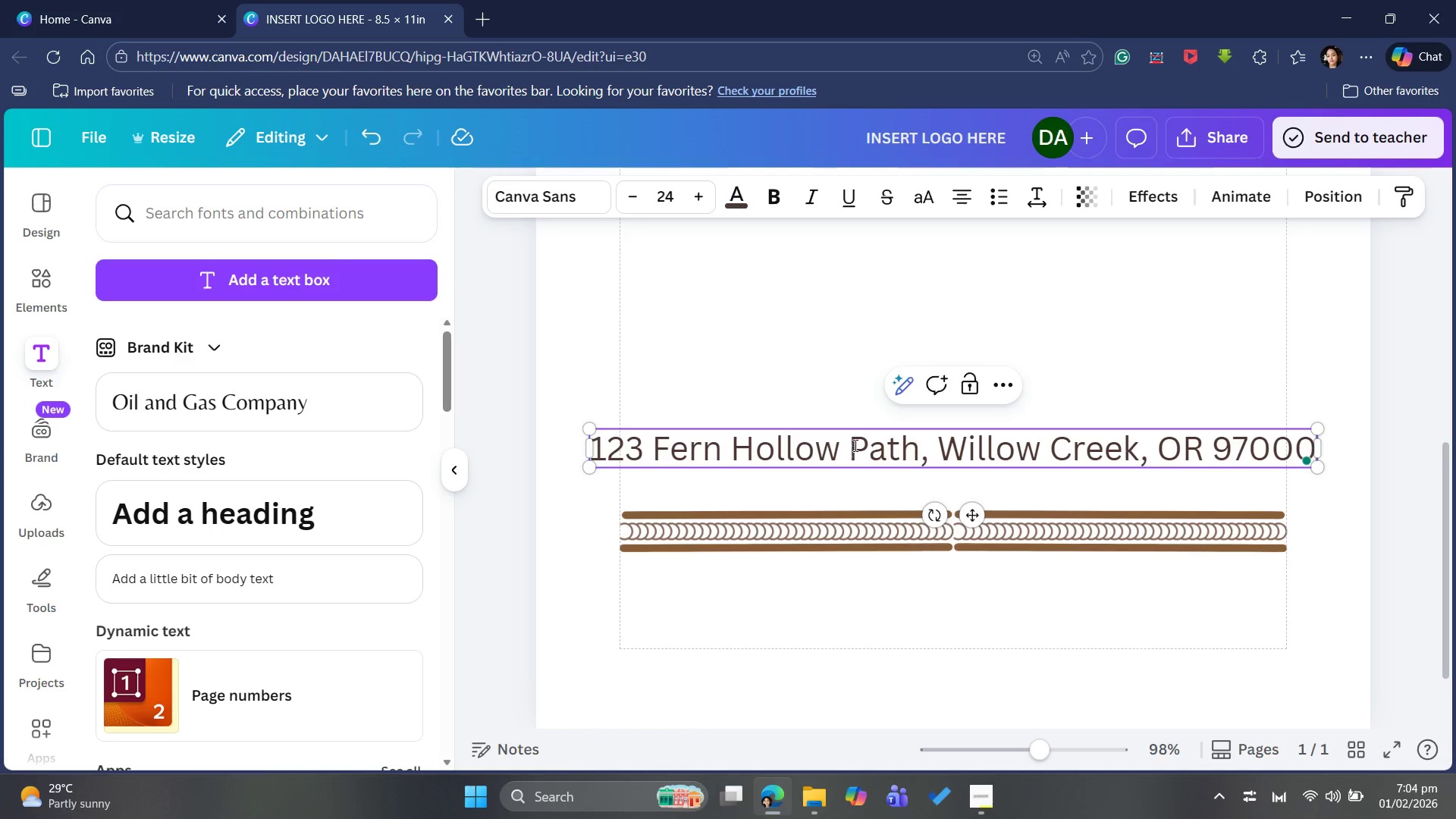 
wait(6.75)
 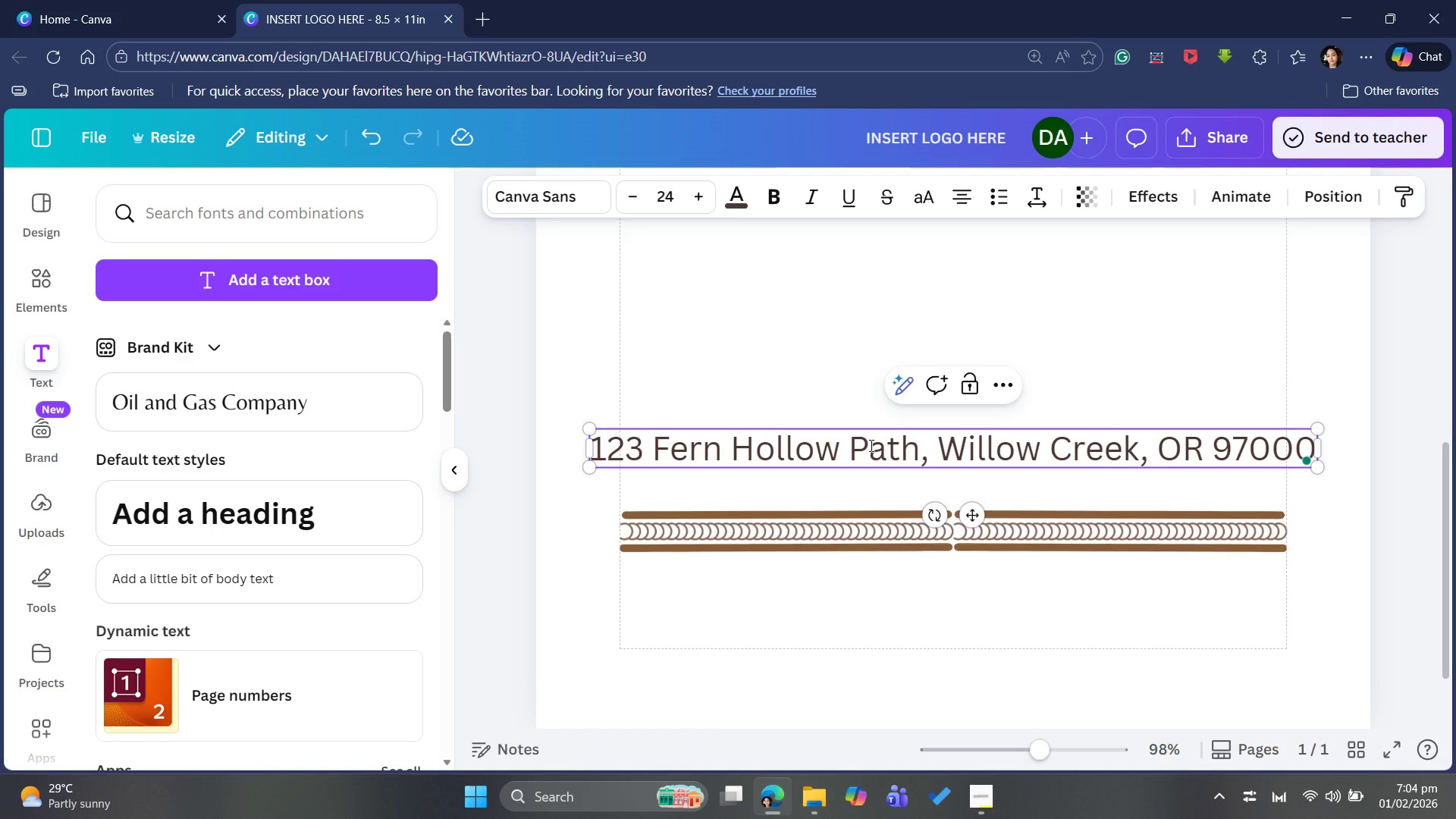 
key(Control+A)
 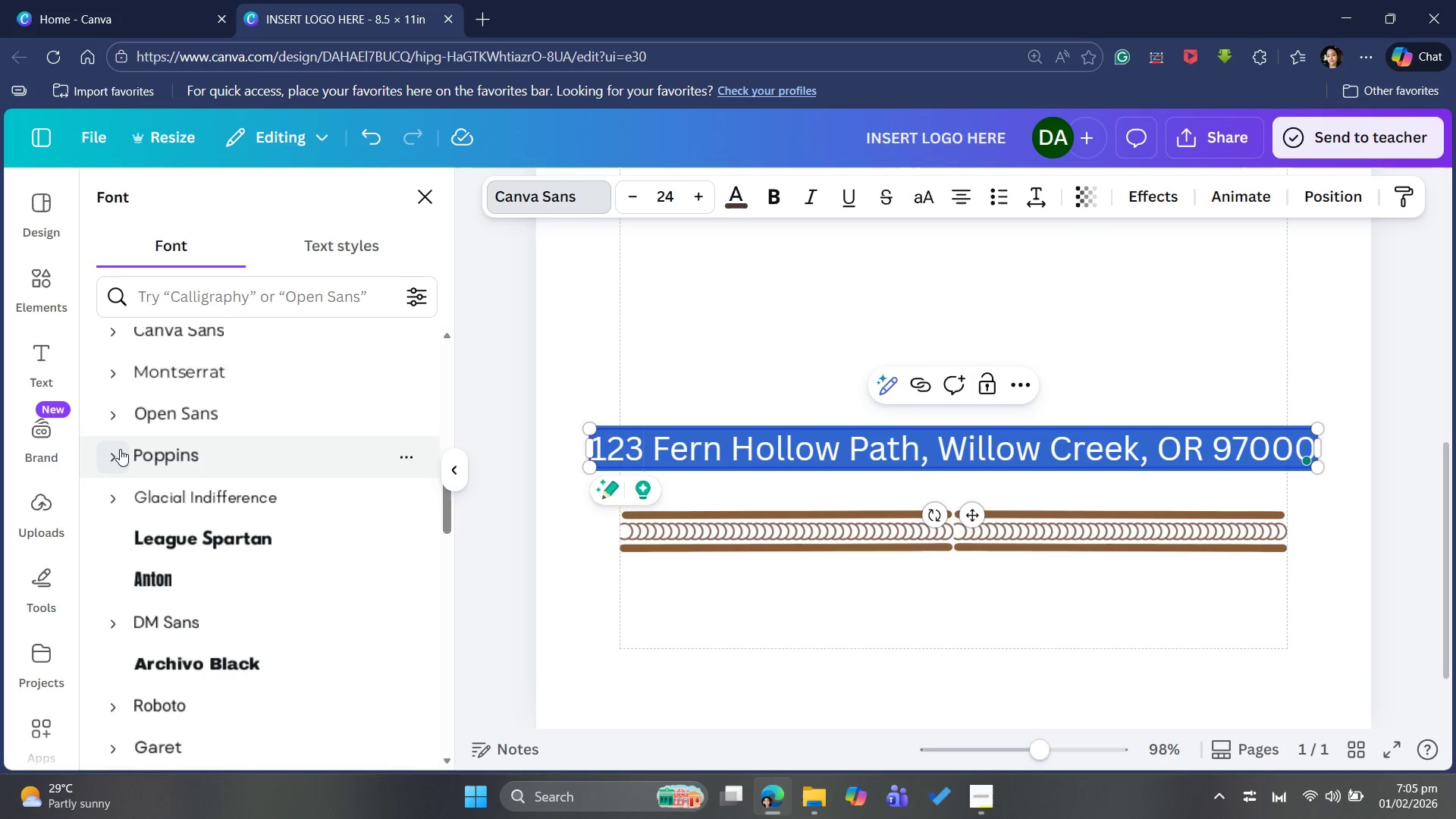 
left_click([100, 406])
 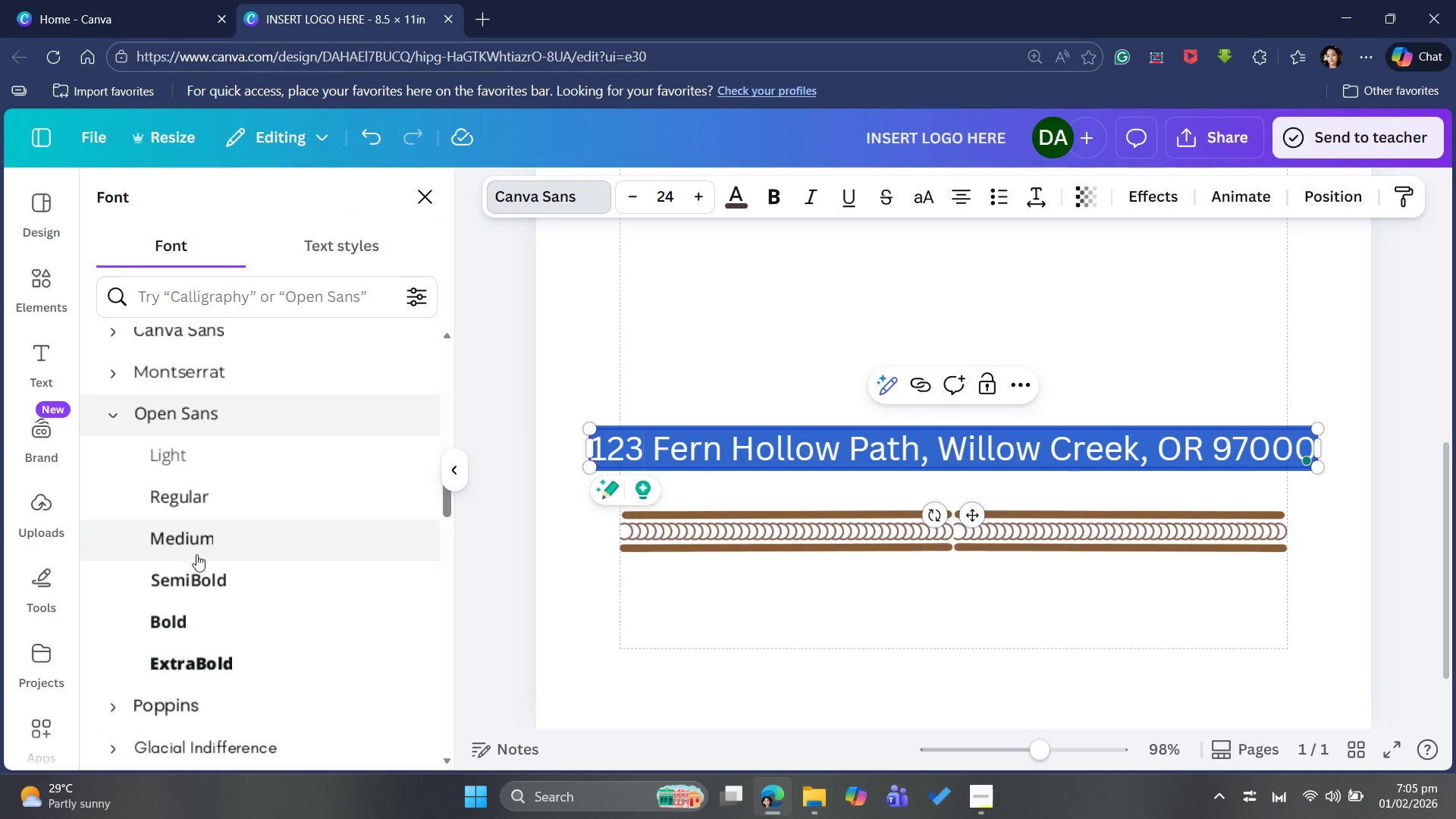 
left_click([184, 571])
 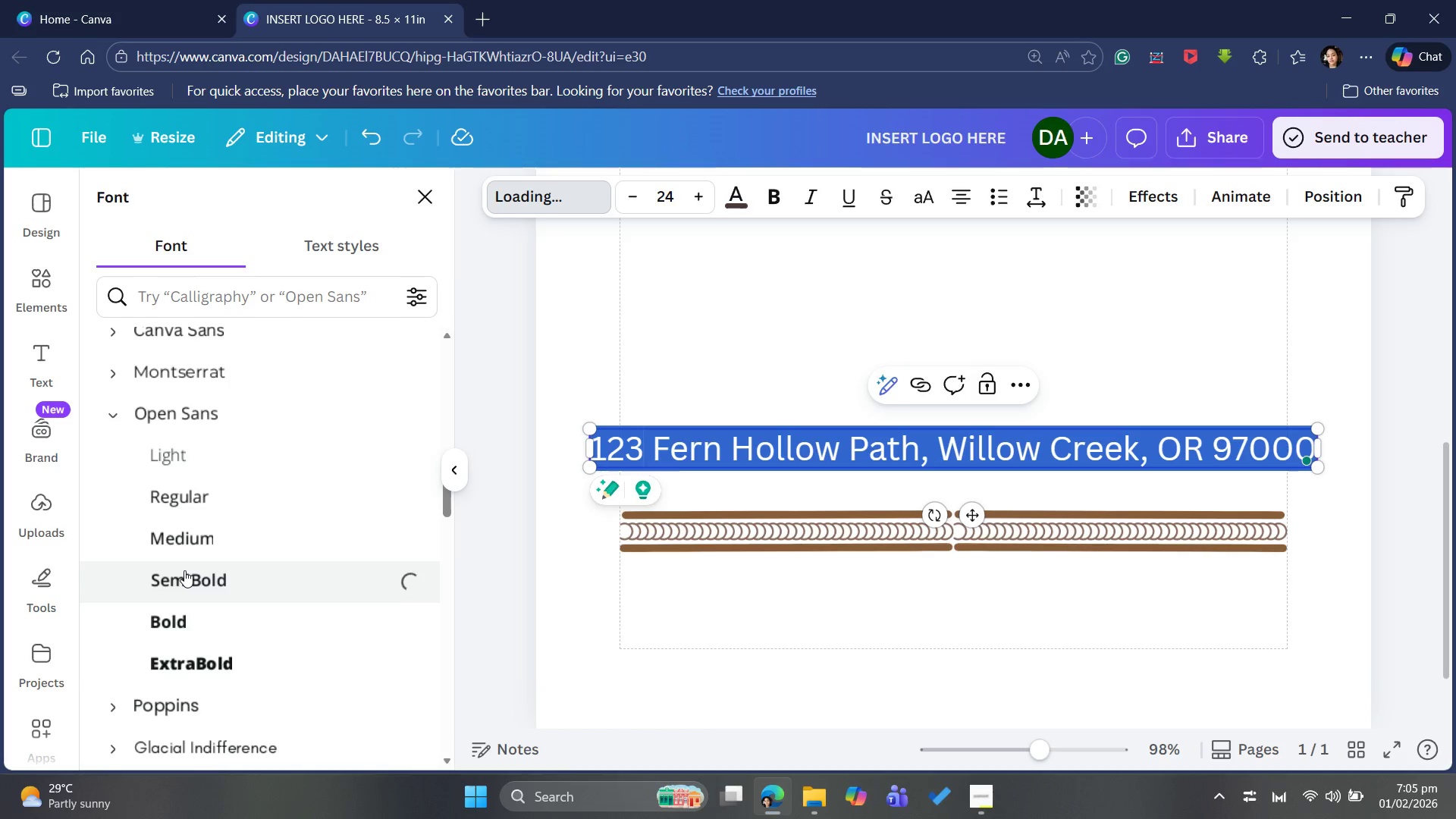 
wait(9.16)
 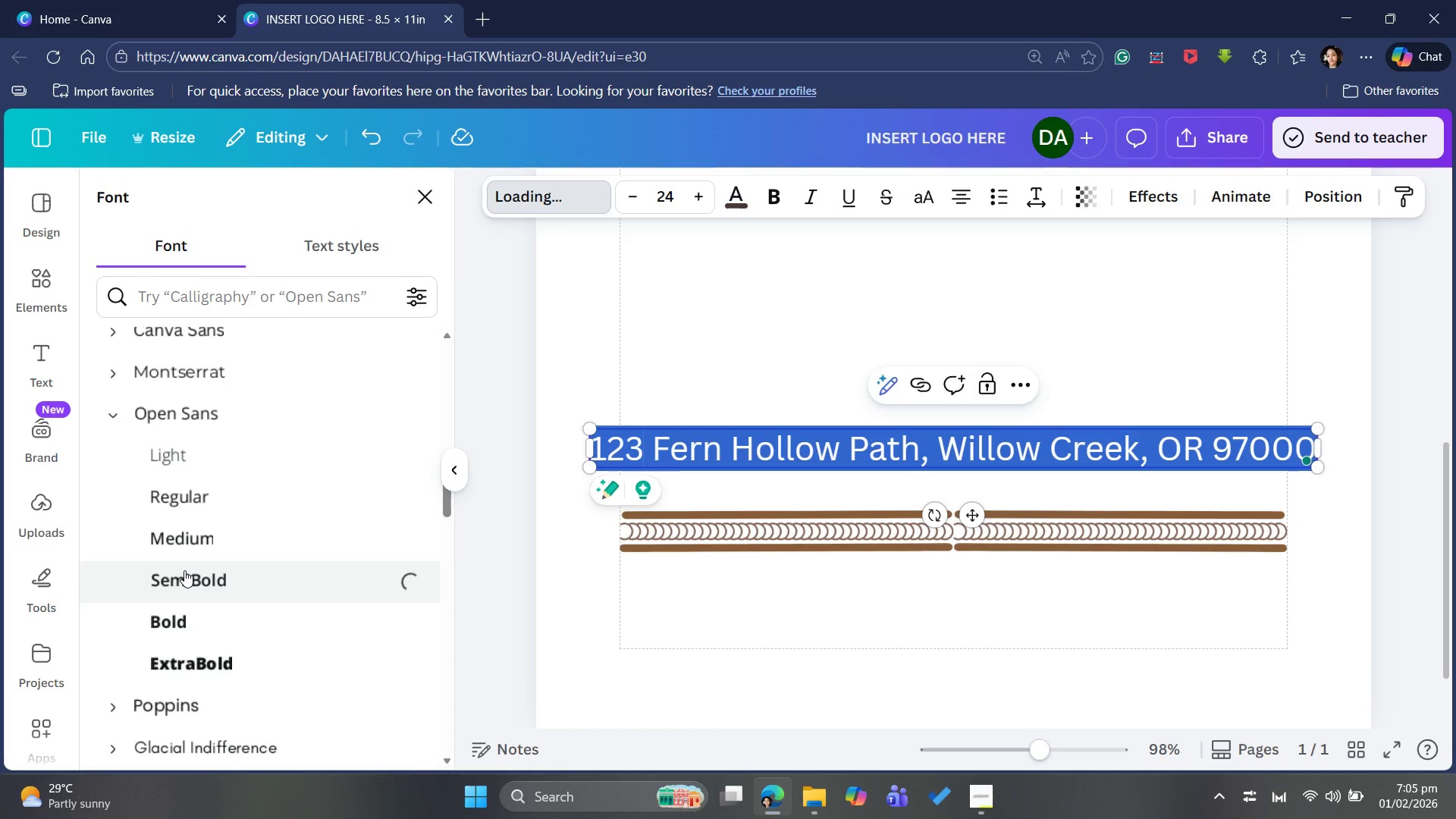 
left_click_drag(start_coordinate=[595, 428], to_coordinate=[823, 432])
 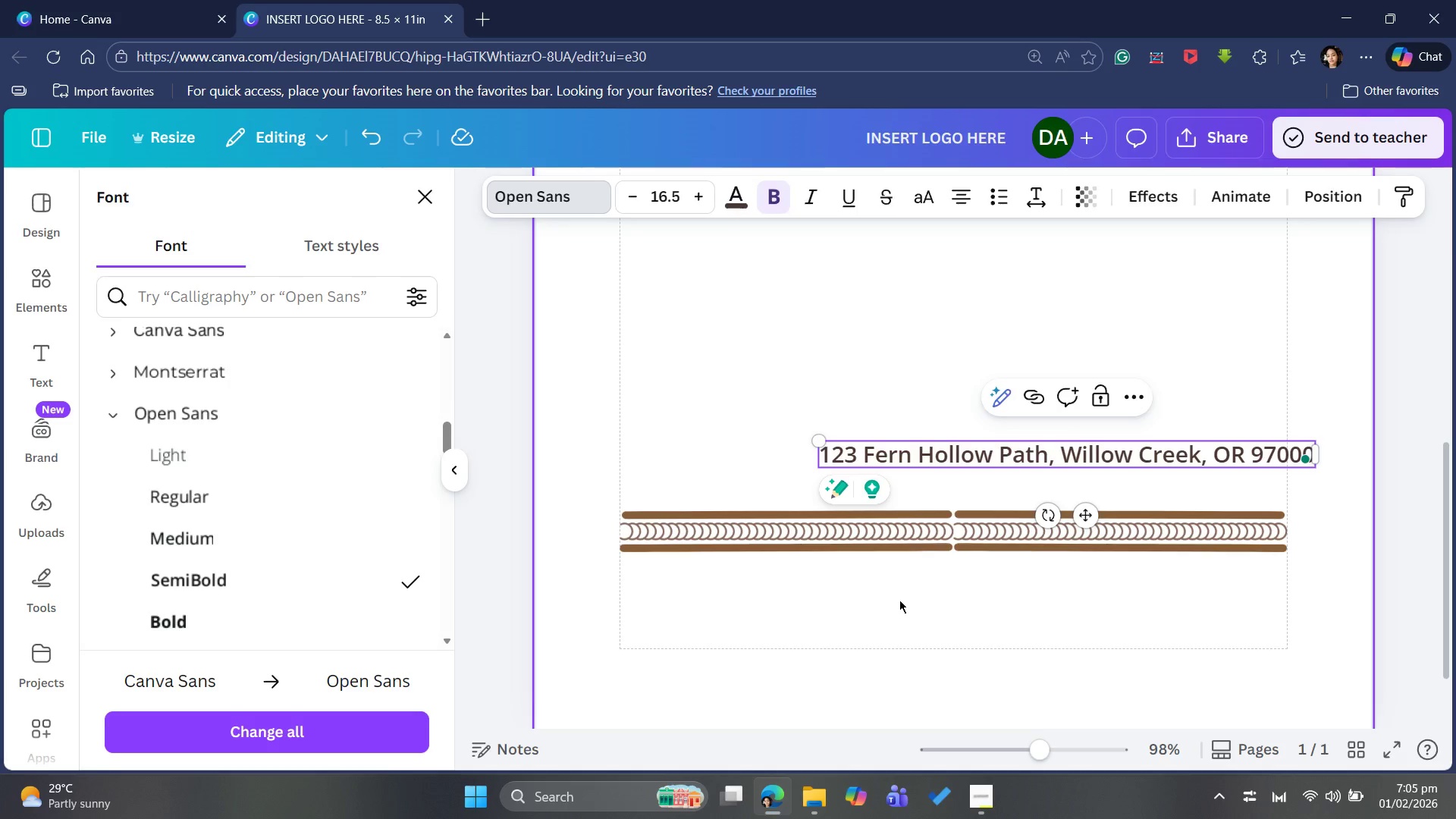 
mouse_move([988, 451])
 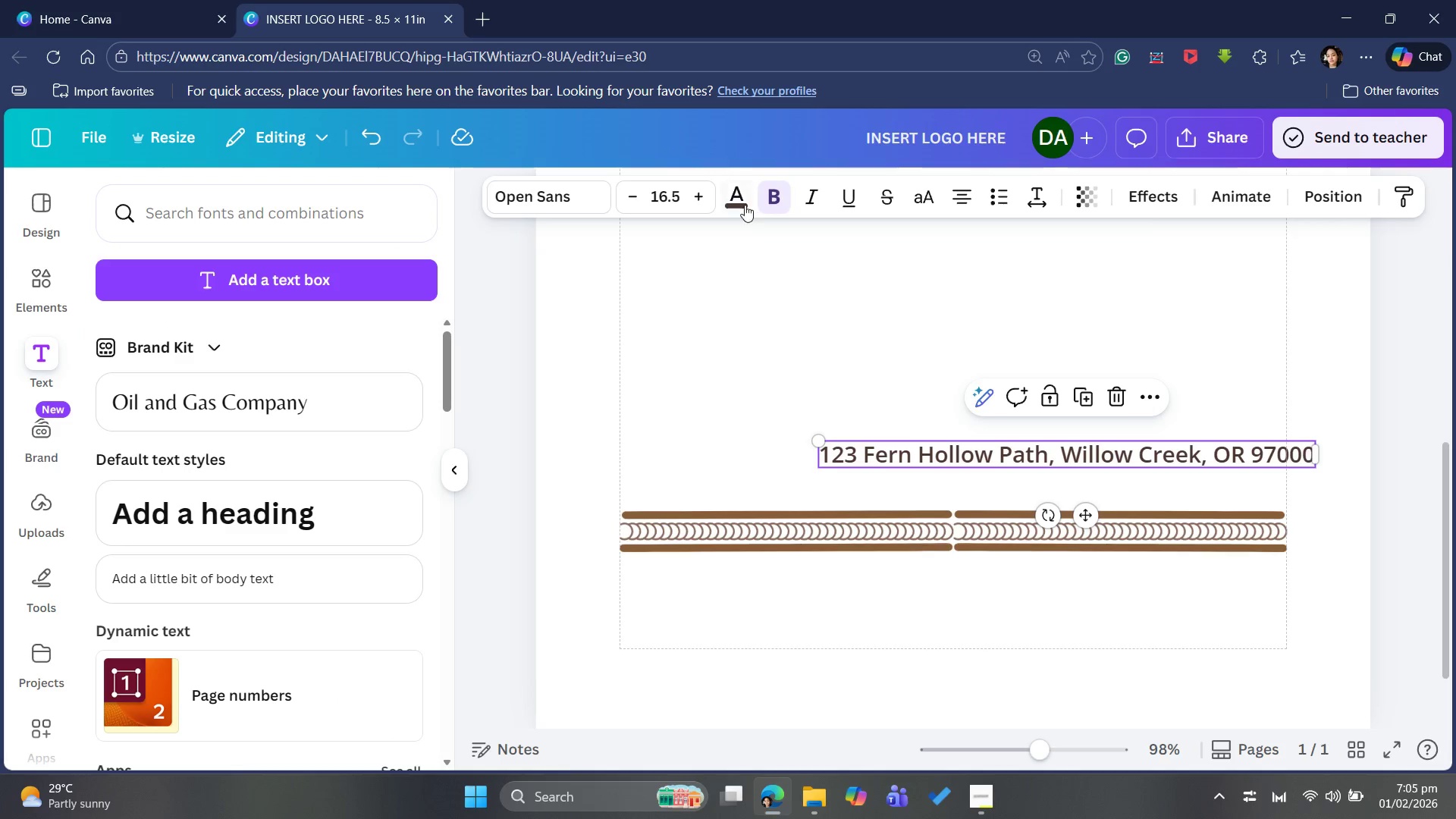 
left_click([742, 203])
 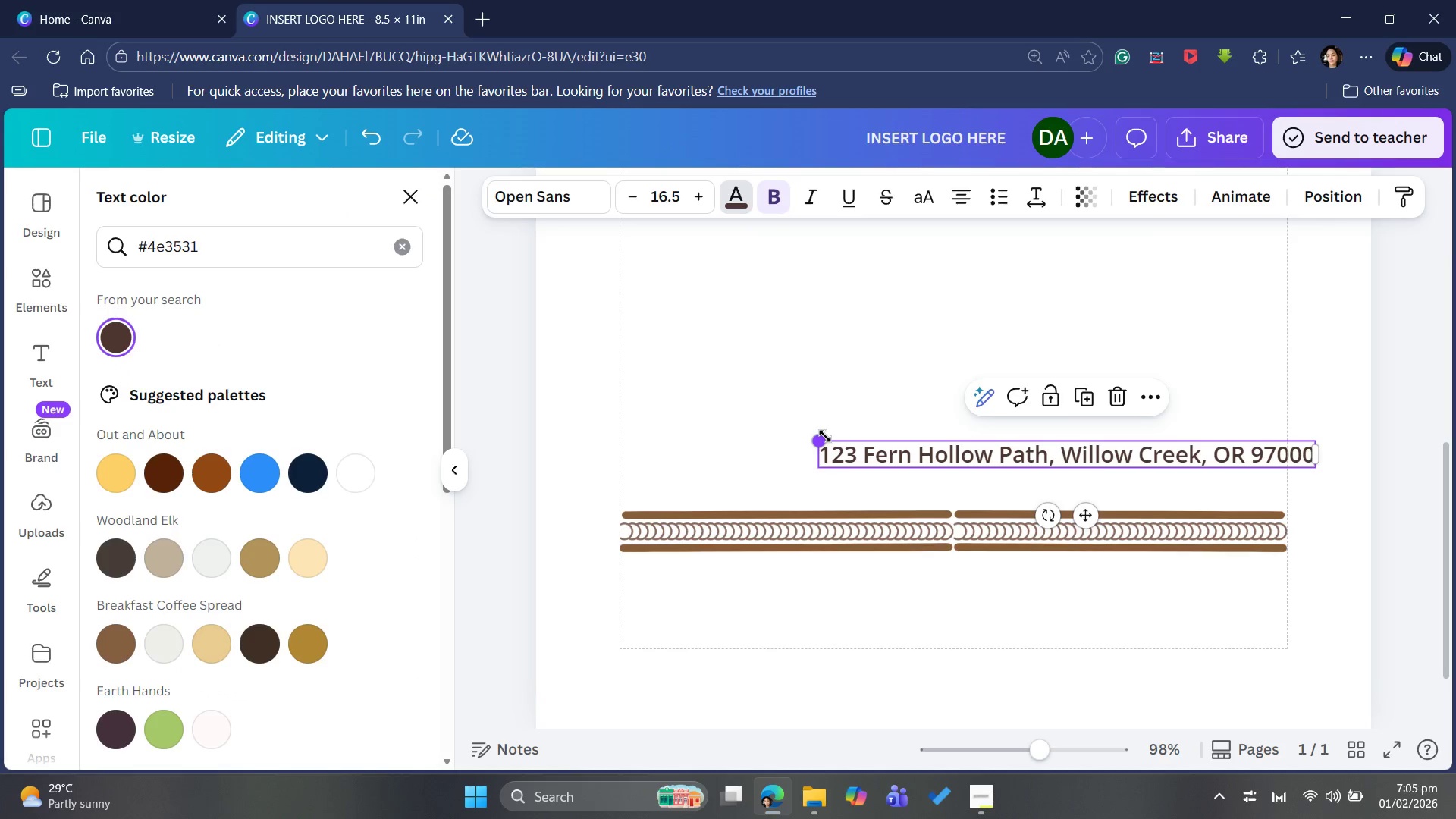 
left_click_drag(start_coordinate=[821, 439], to_coordinate=[960, 469])
 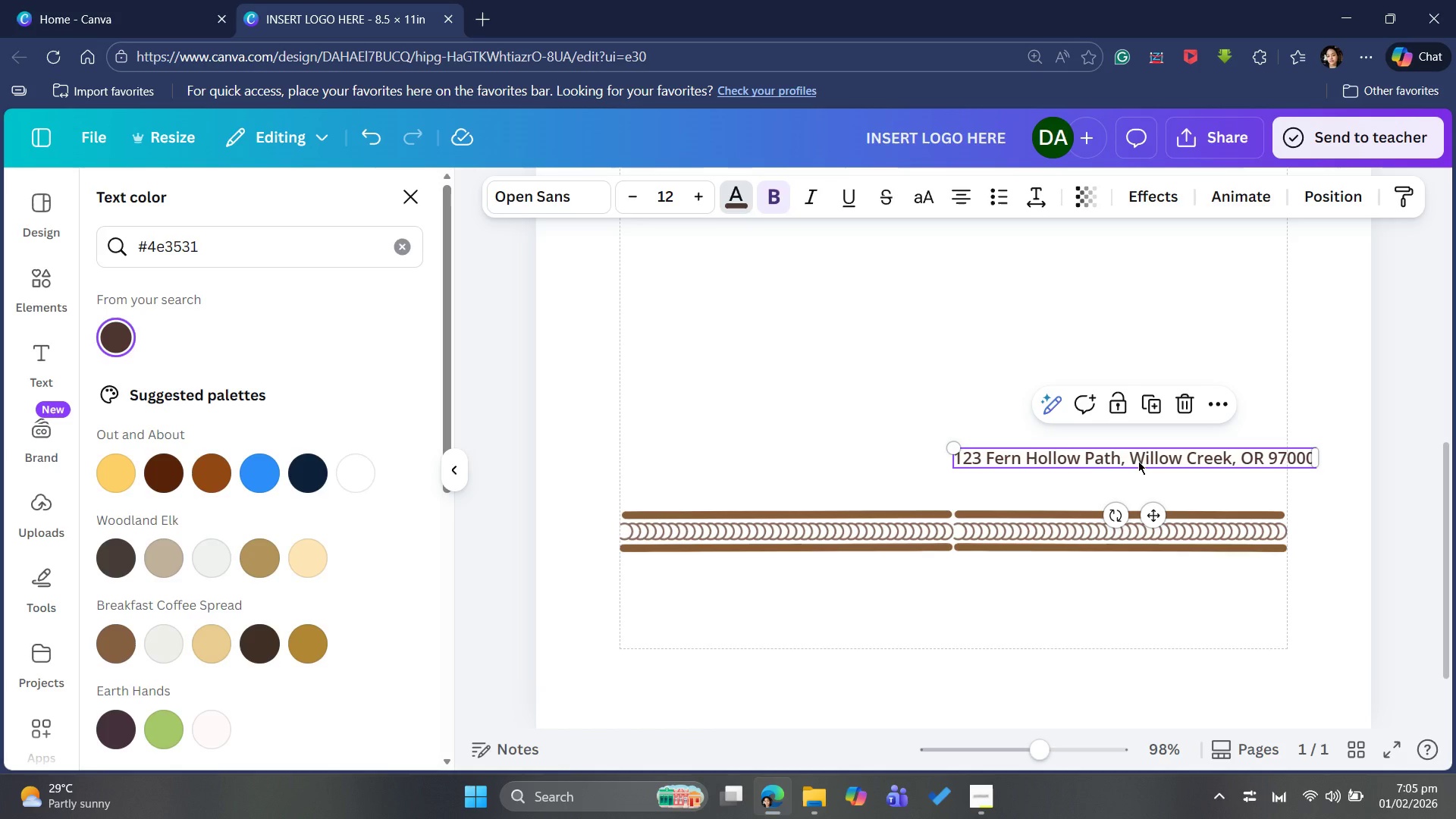 
left_click_drag(start_coordinate=[1138, 461], to_coordinate=[957, 573])
 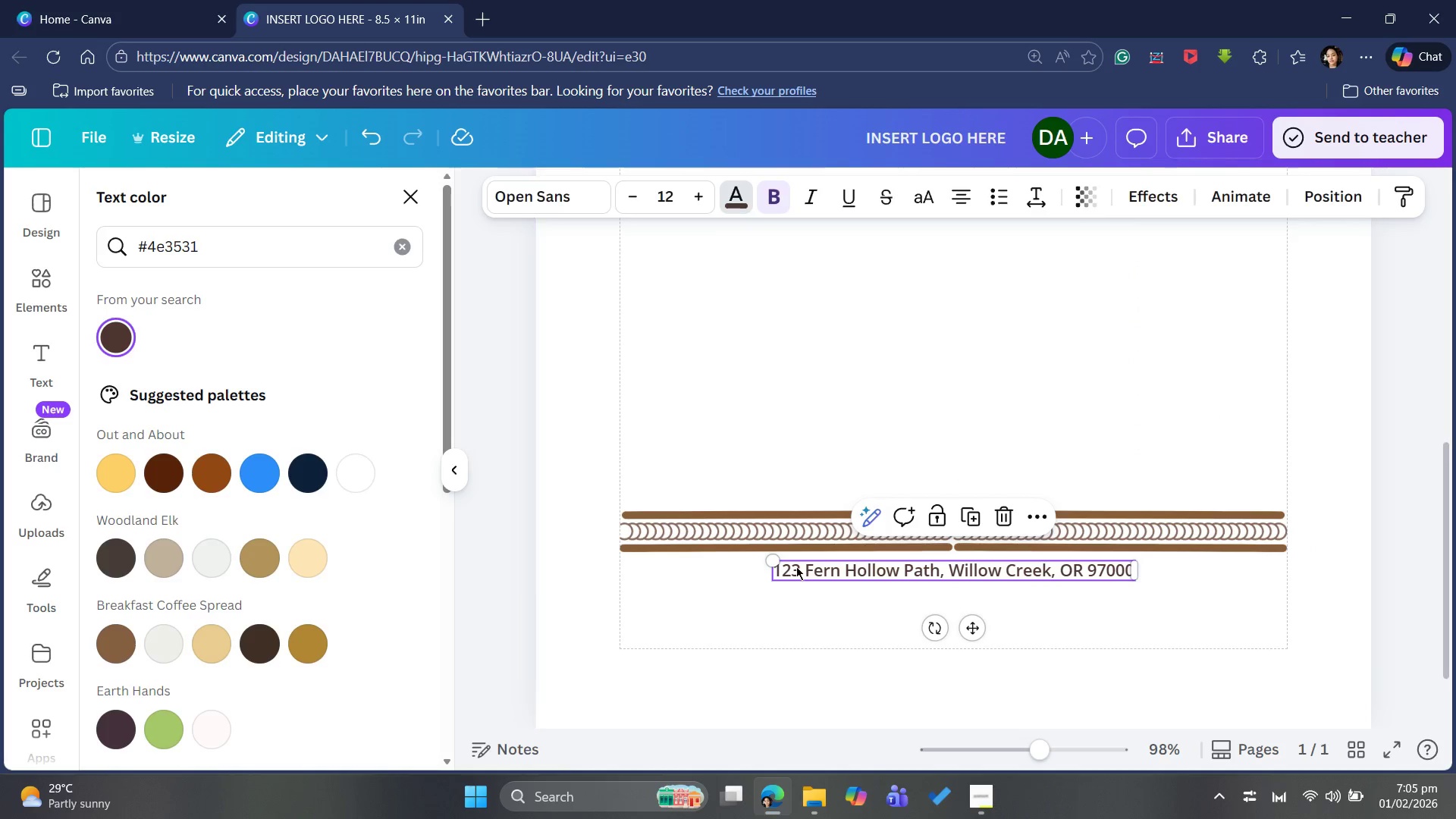 
left_click_drag(start_coordinate=[772, 557], to_coordinate=[815, 555])
 